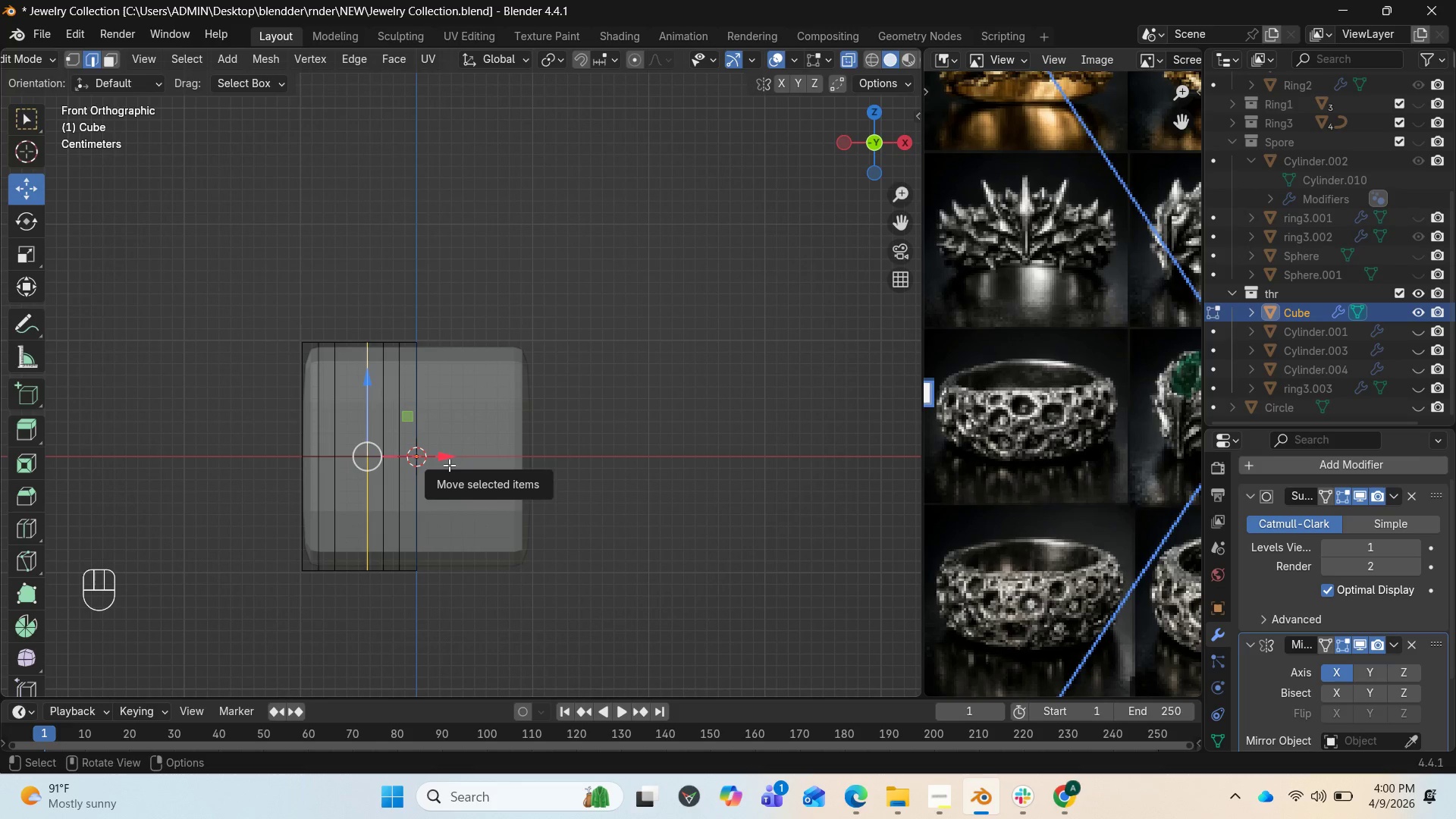 
type(gg)
 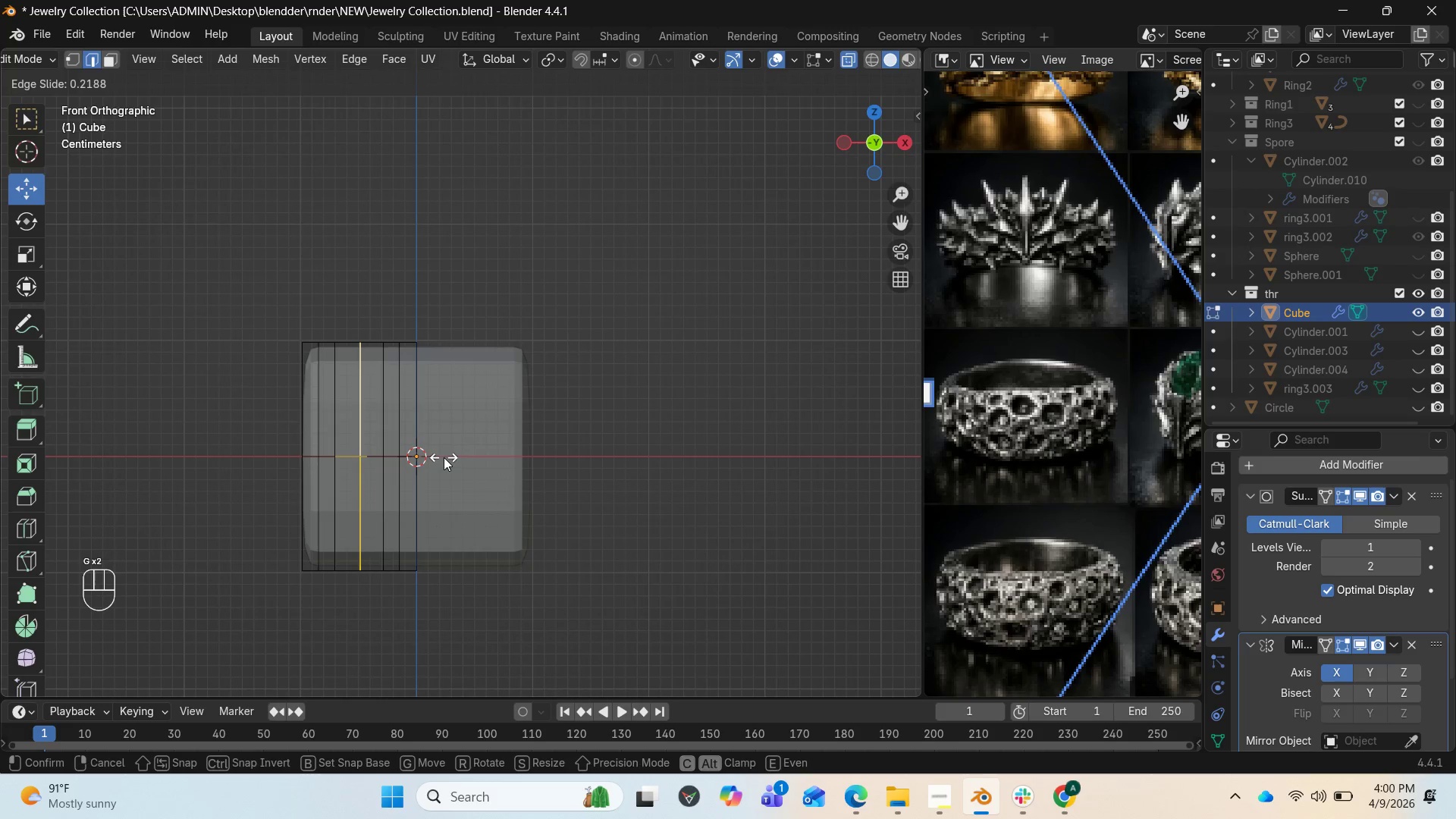 
left_click([444, 457])
 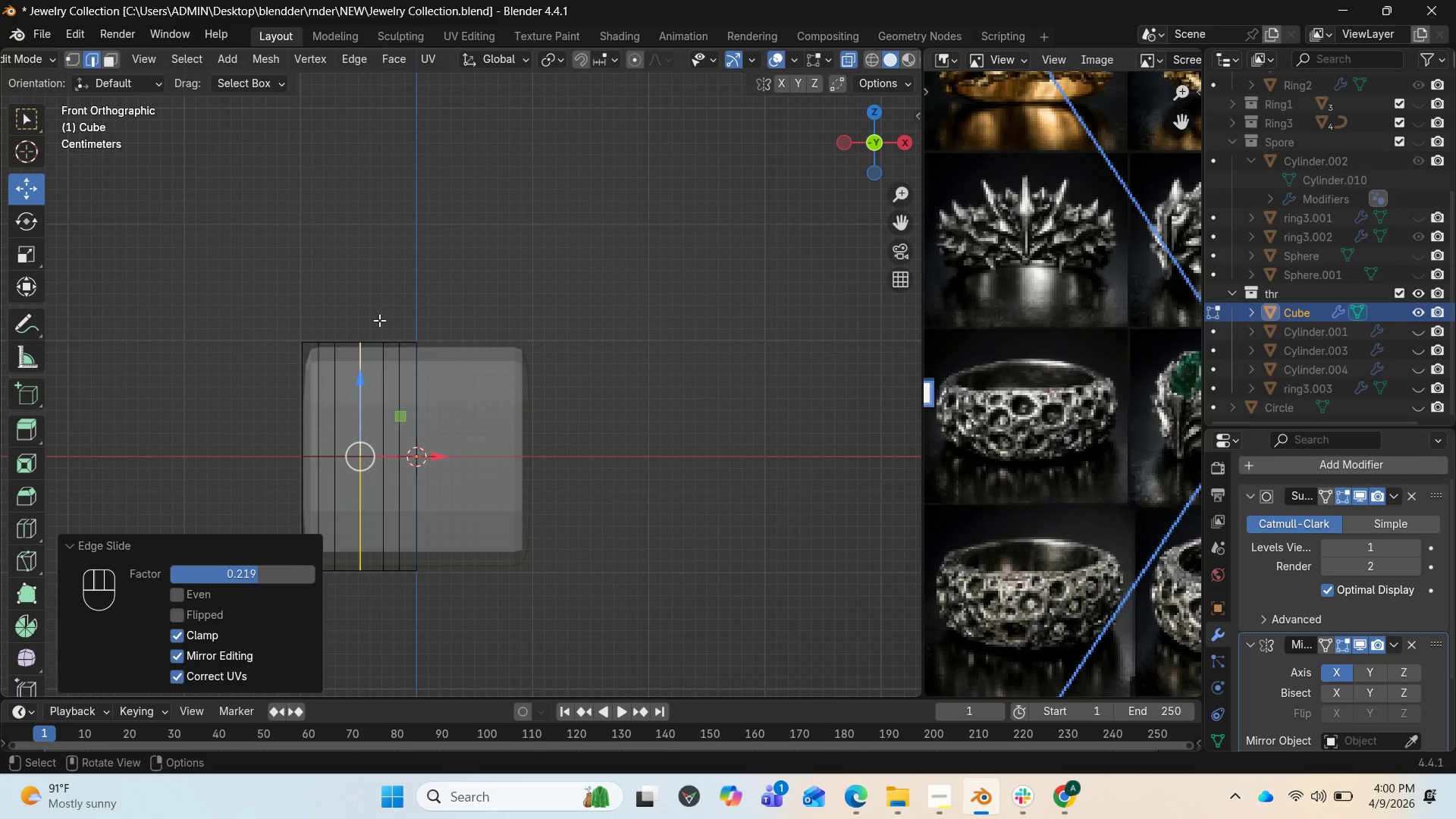 
wait(11.52)
 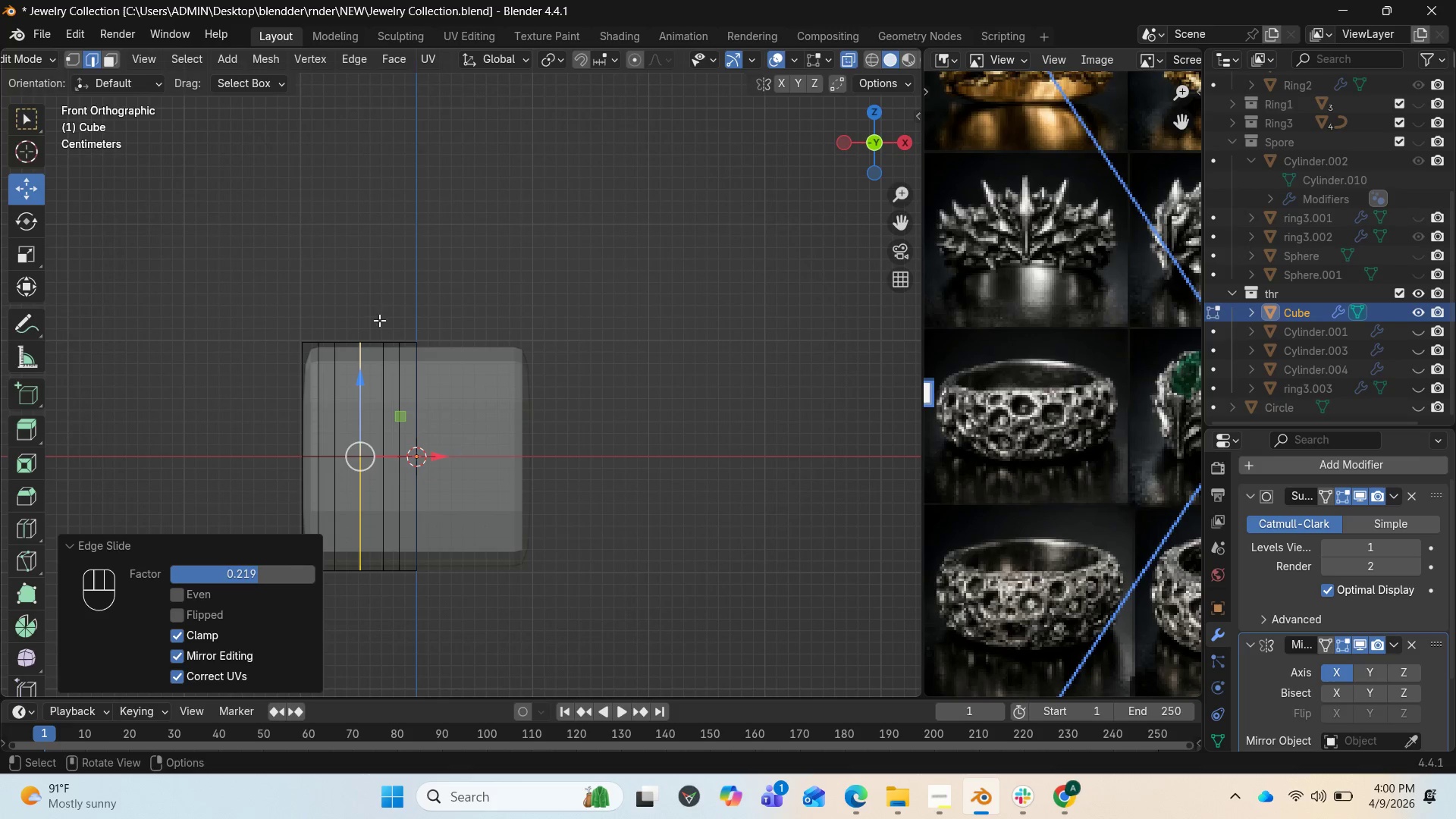 
left_click([73, 59])
 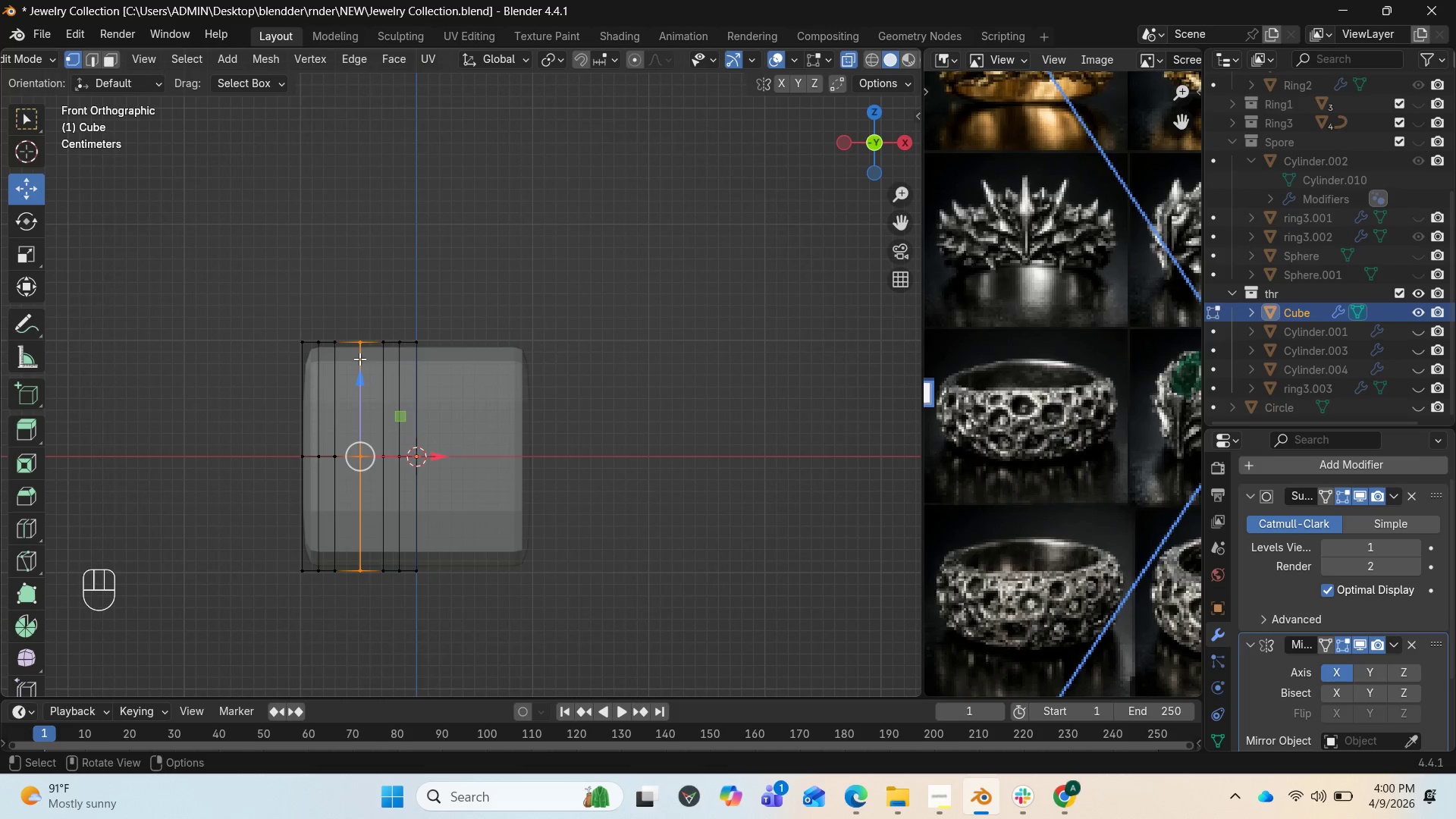 
left_click([362, 345])
 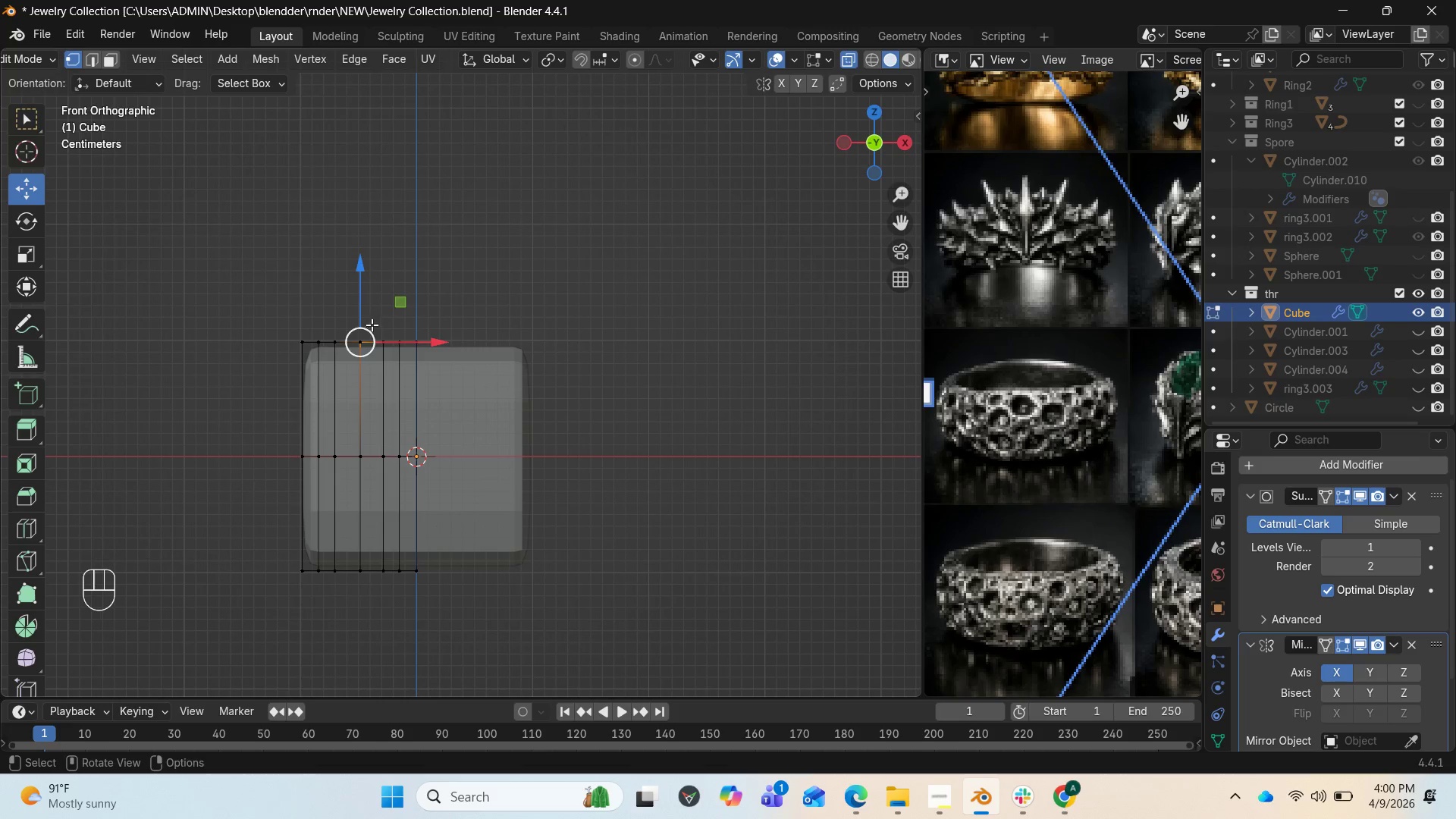 
left_click_drag(start_coordinate=[360, 303], to_coordinate=[370, 174])
 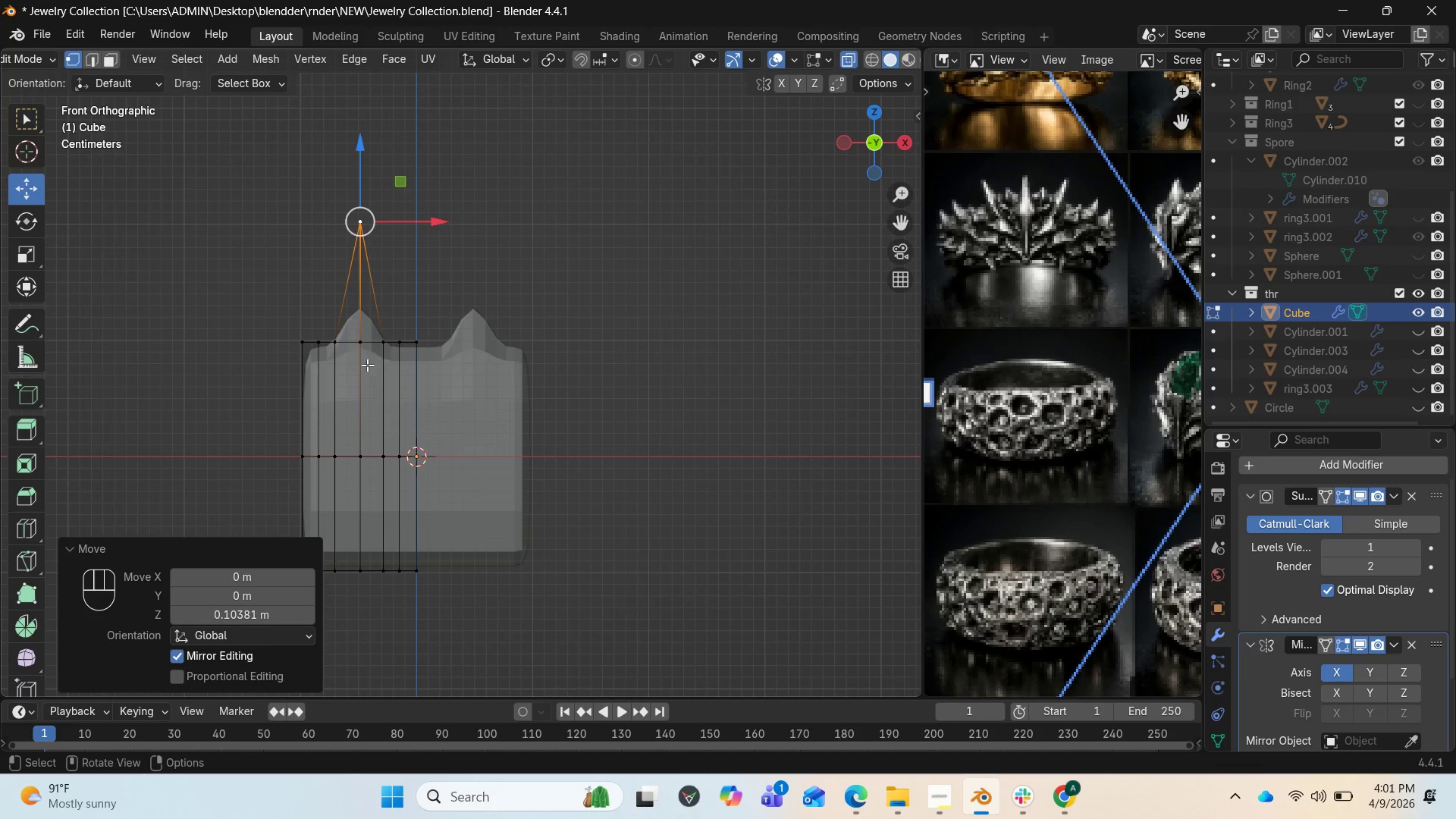 
key(Control+R)
 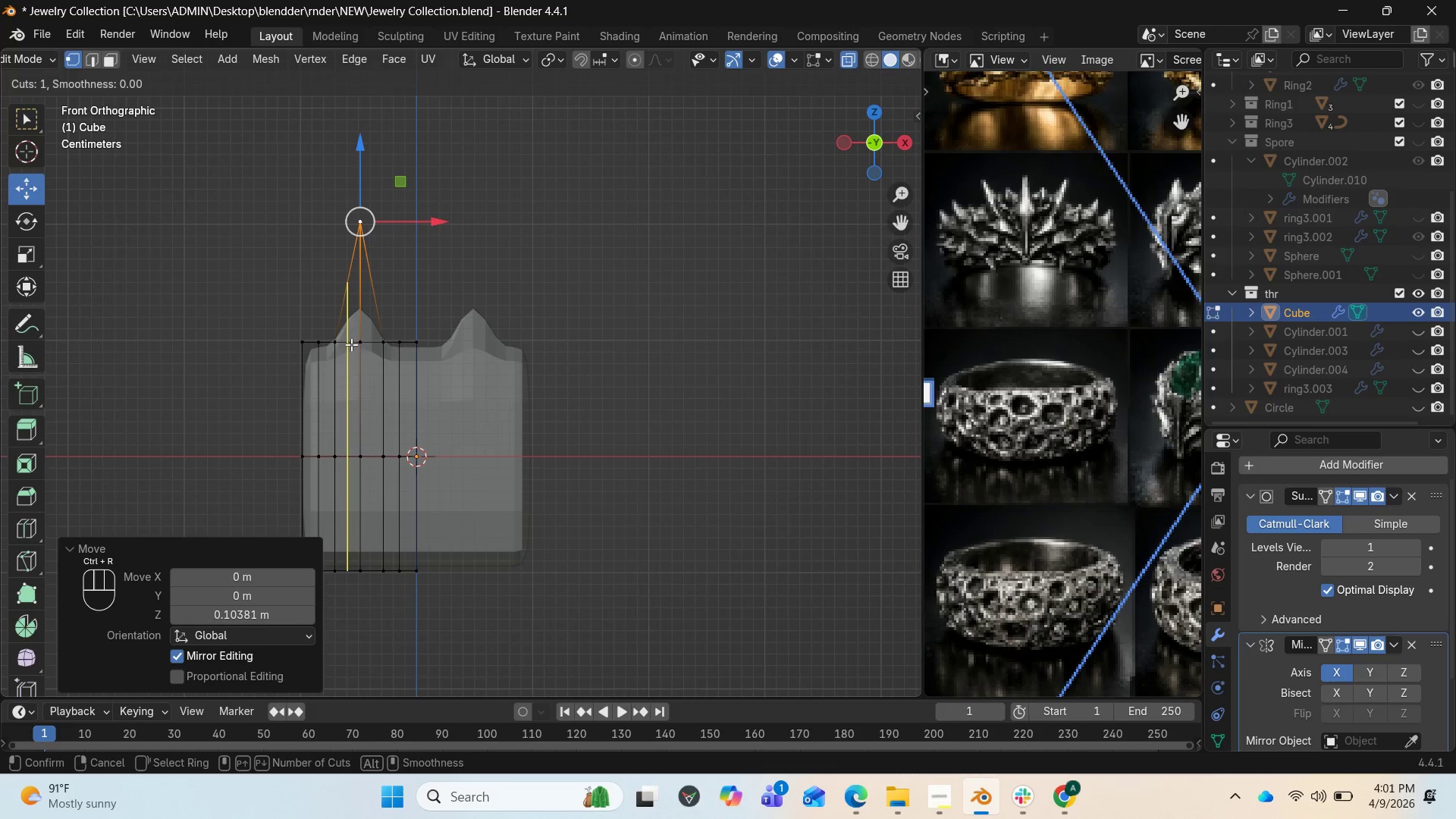 
left_click([350, 348])
 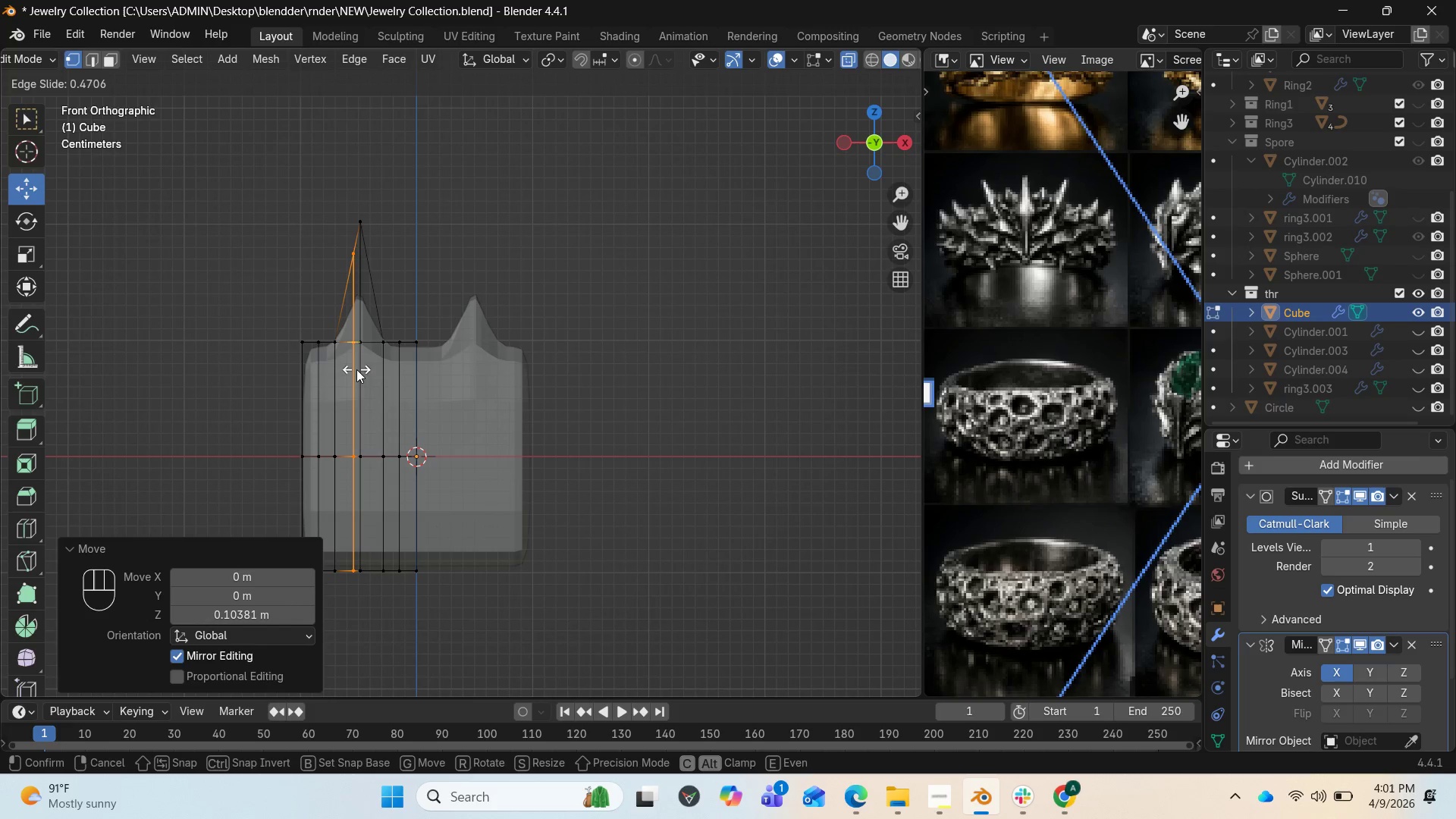 
wait(6.36)
 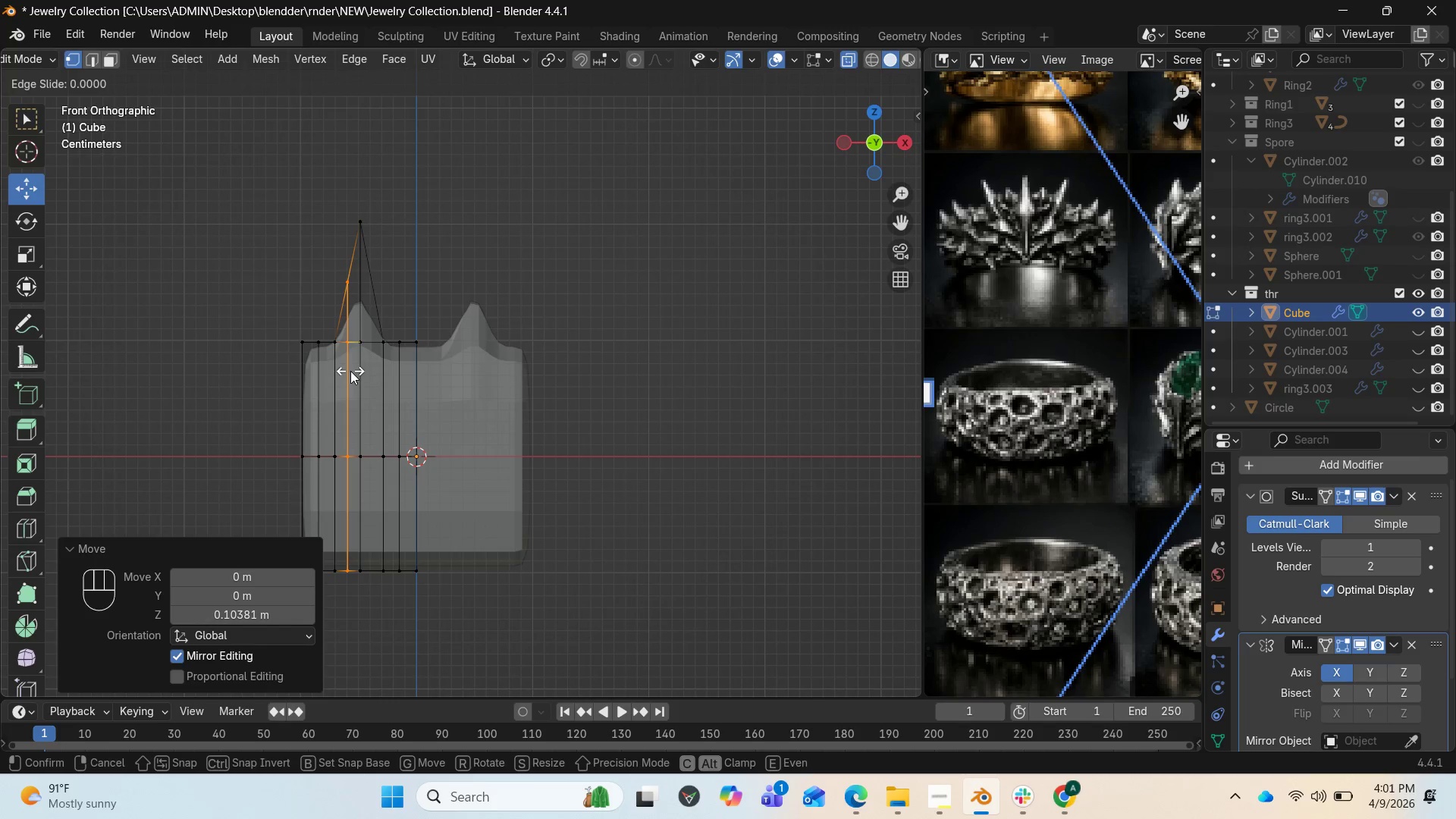 
left_click([356, 369])
 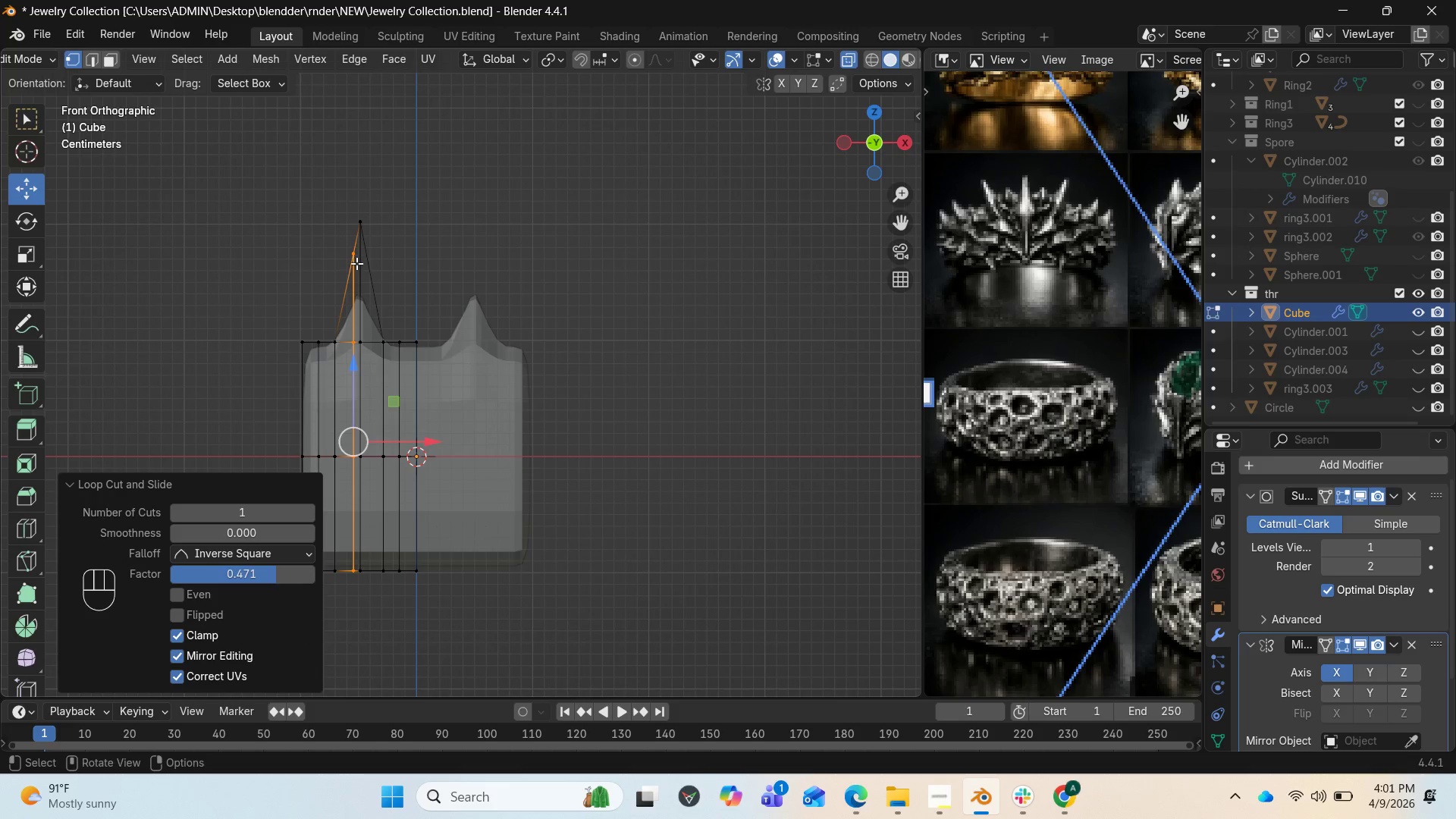 
left_click([356, 257])
 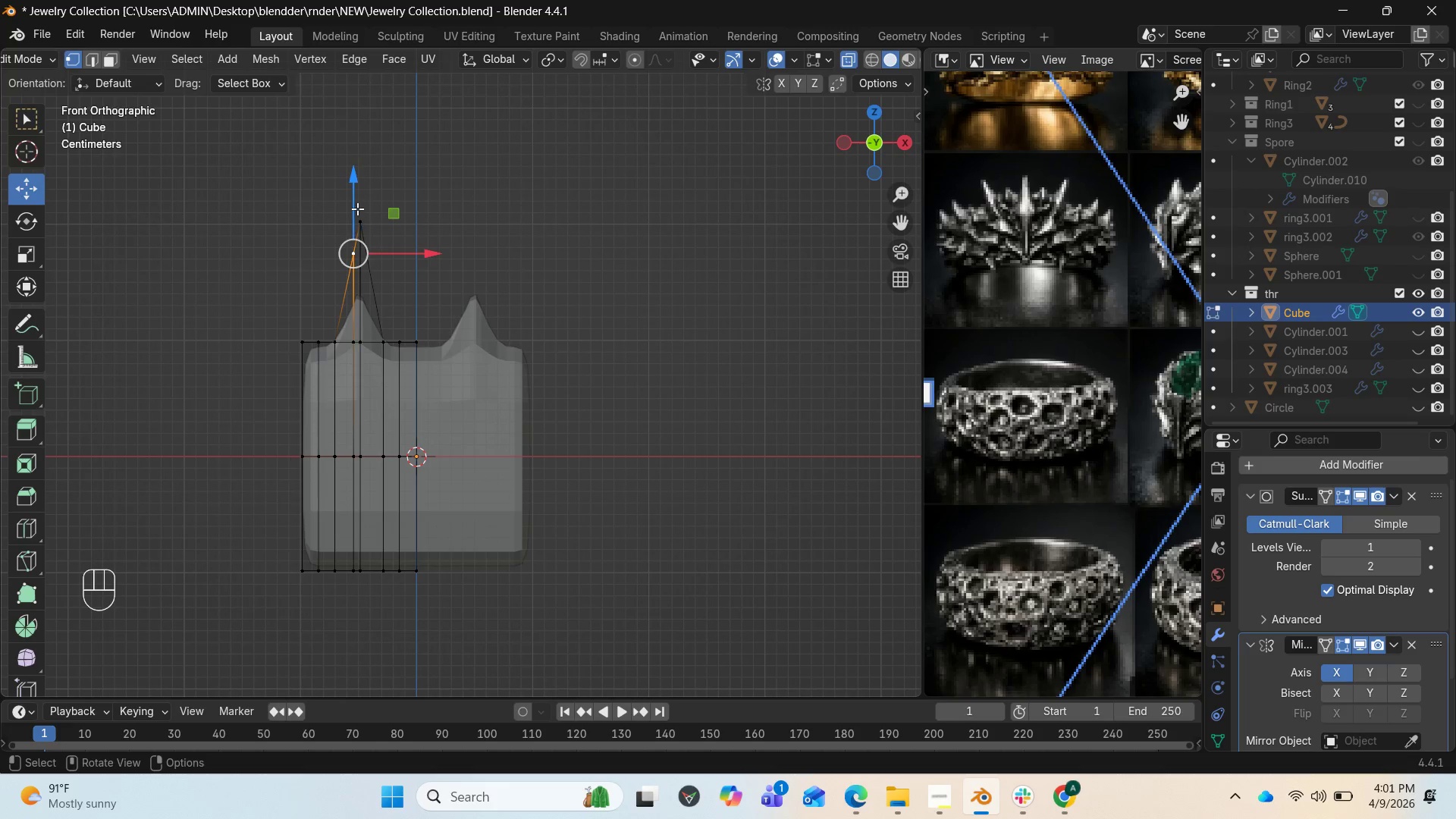 
left_click_drag(start_coordinate=[360, 192], to_coordinate=[351, 275])
 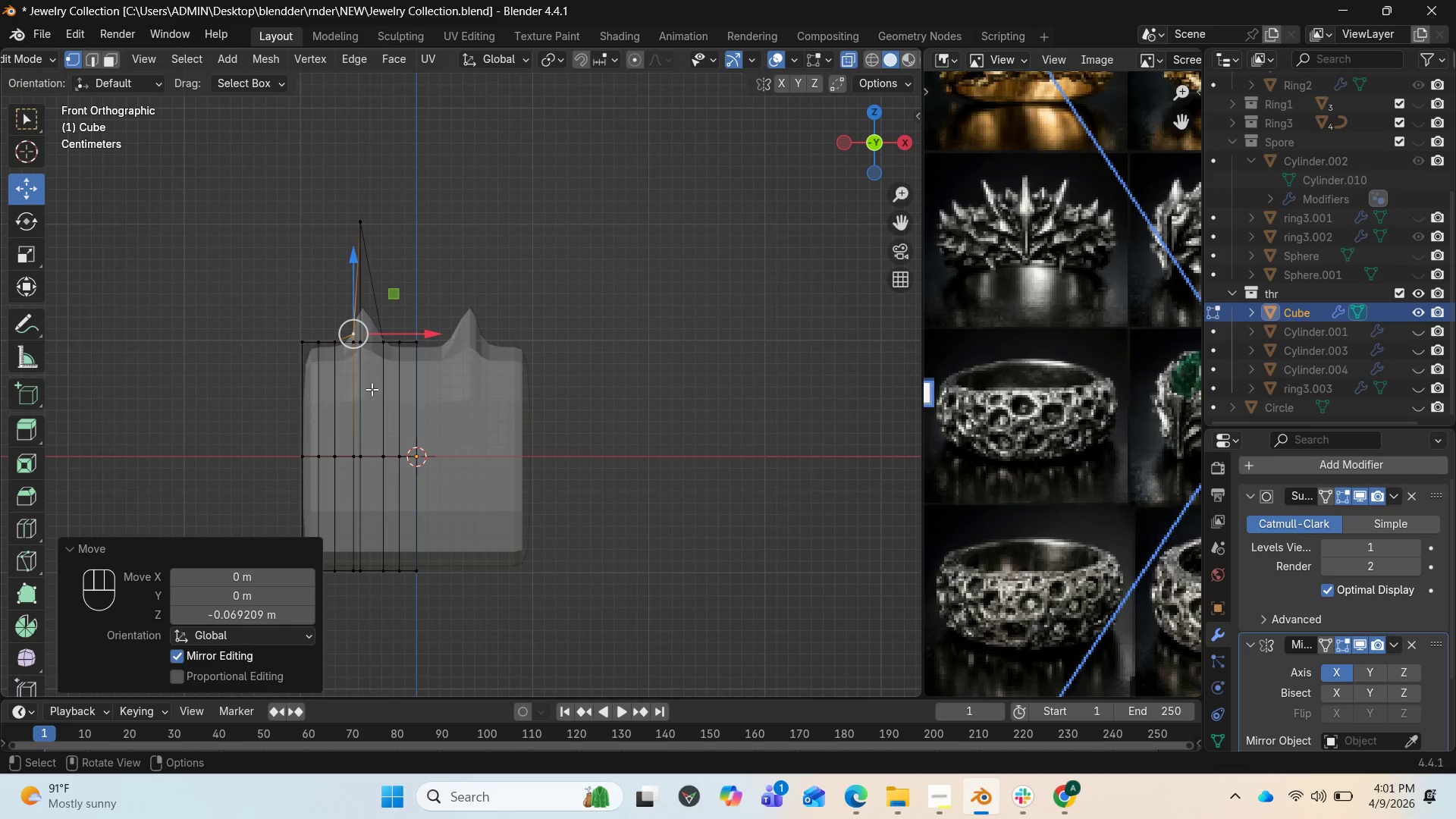 
hold_key(key=ControlLeft, duration=2.38)
 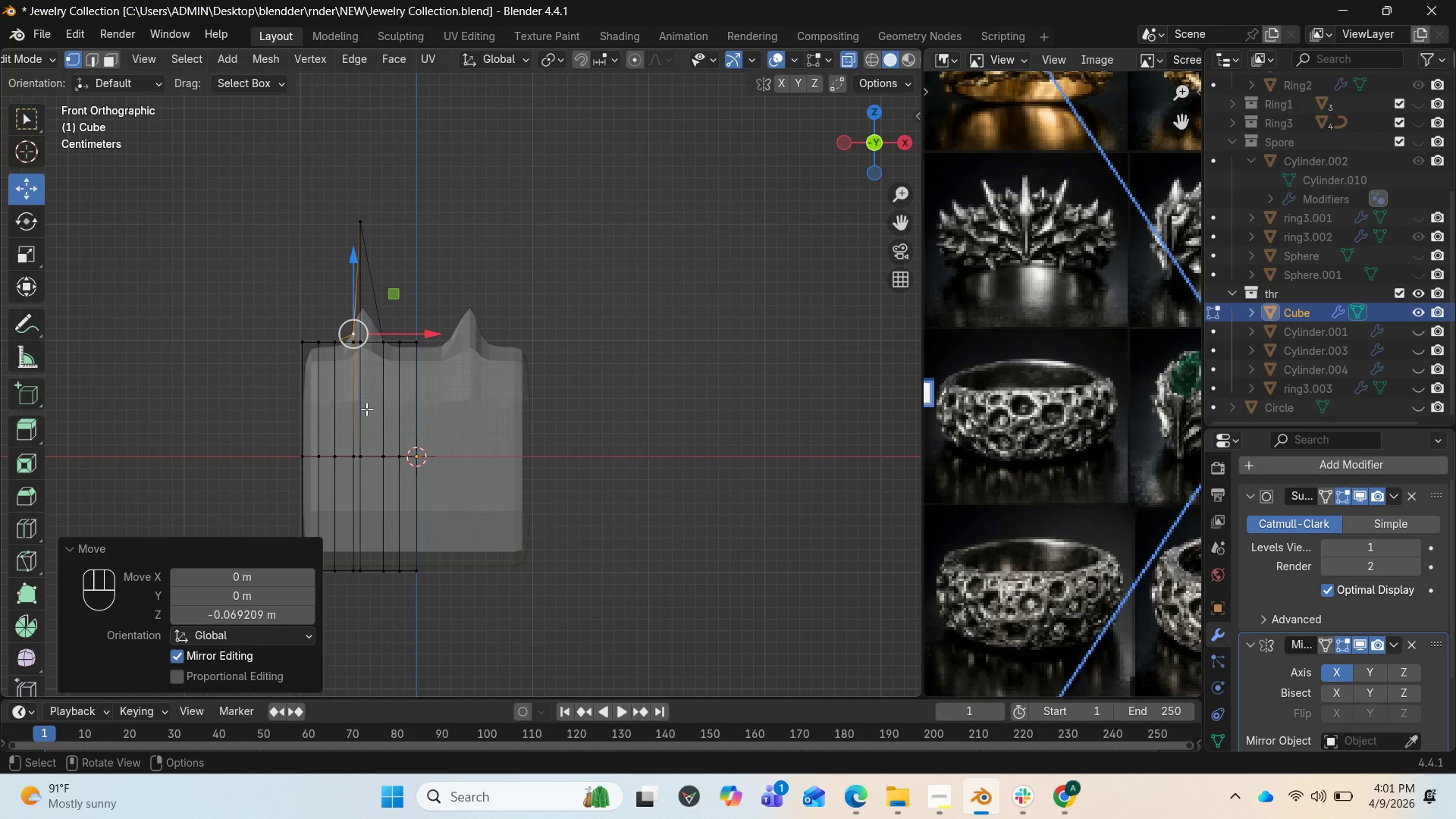 
key(Control+Z)
 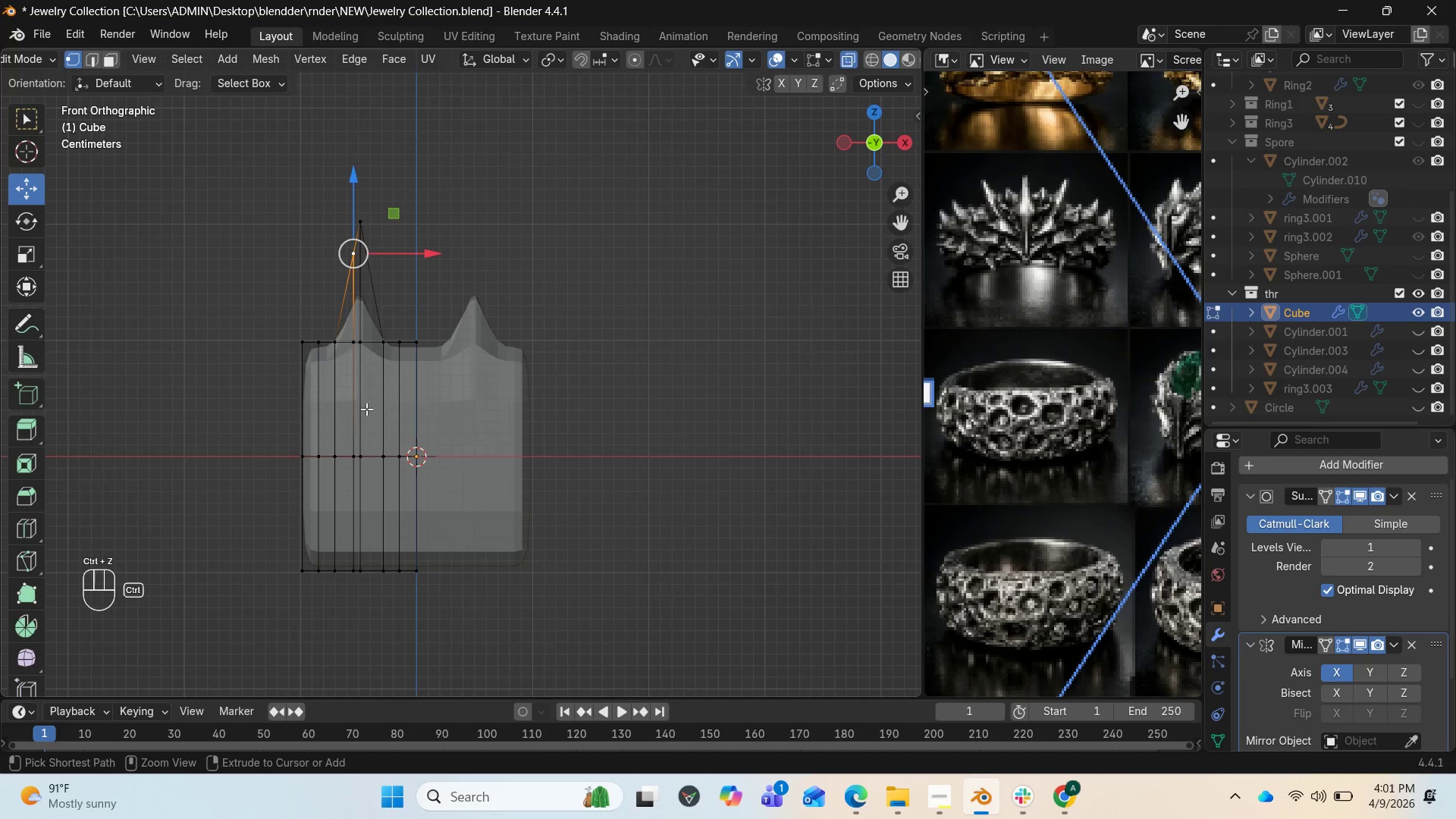 
key(Control+Z)
 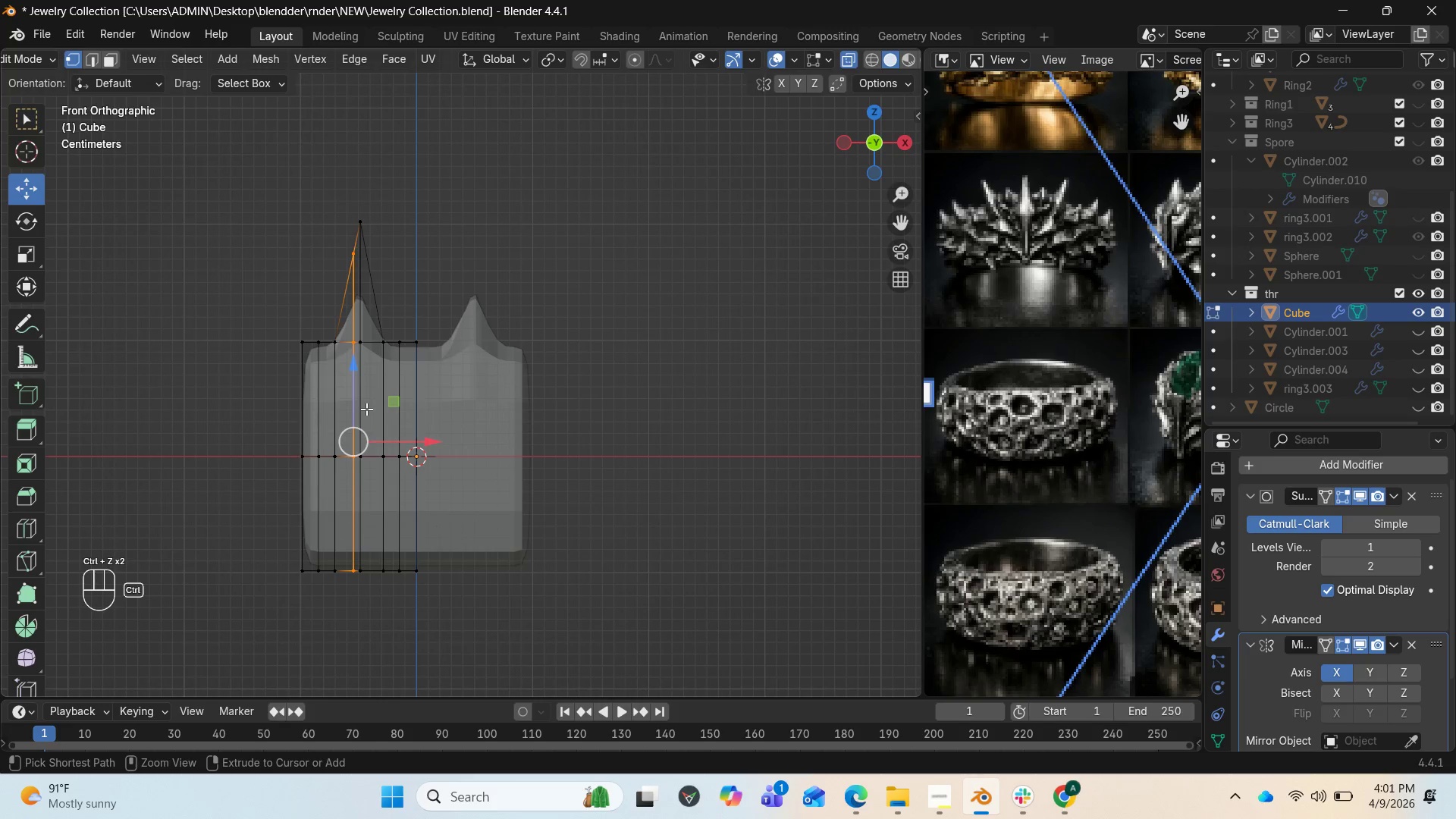 
key(Control+Z)
 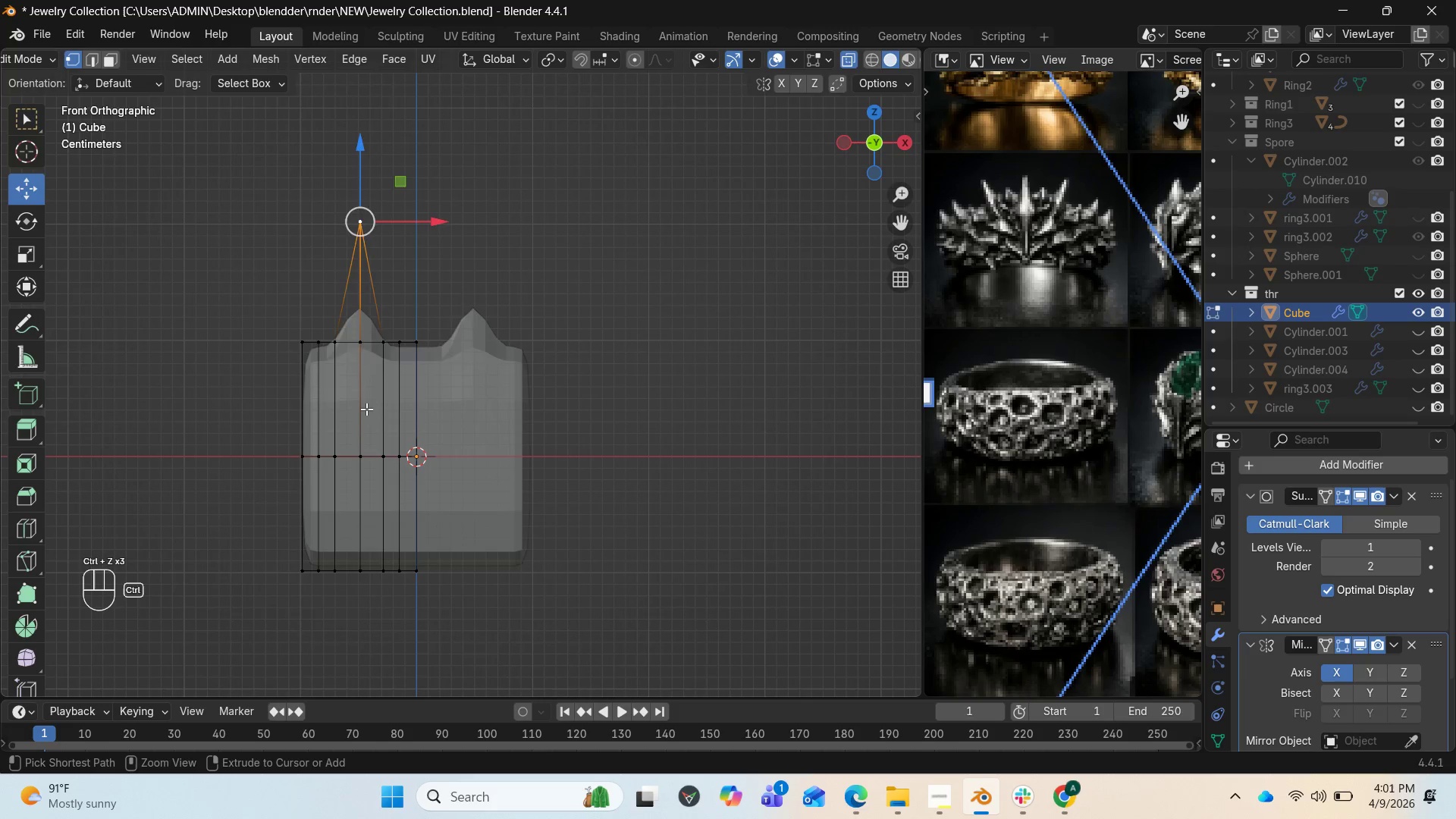 
key(Control+Z)
 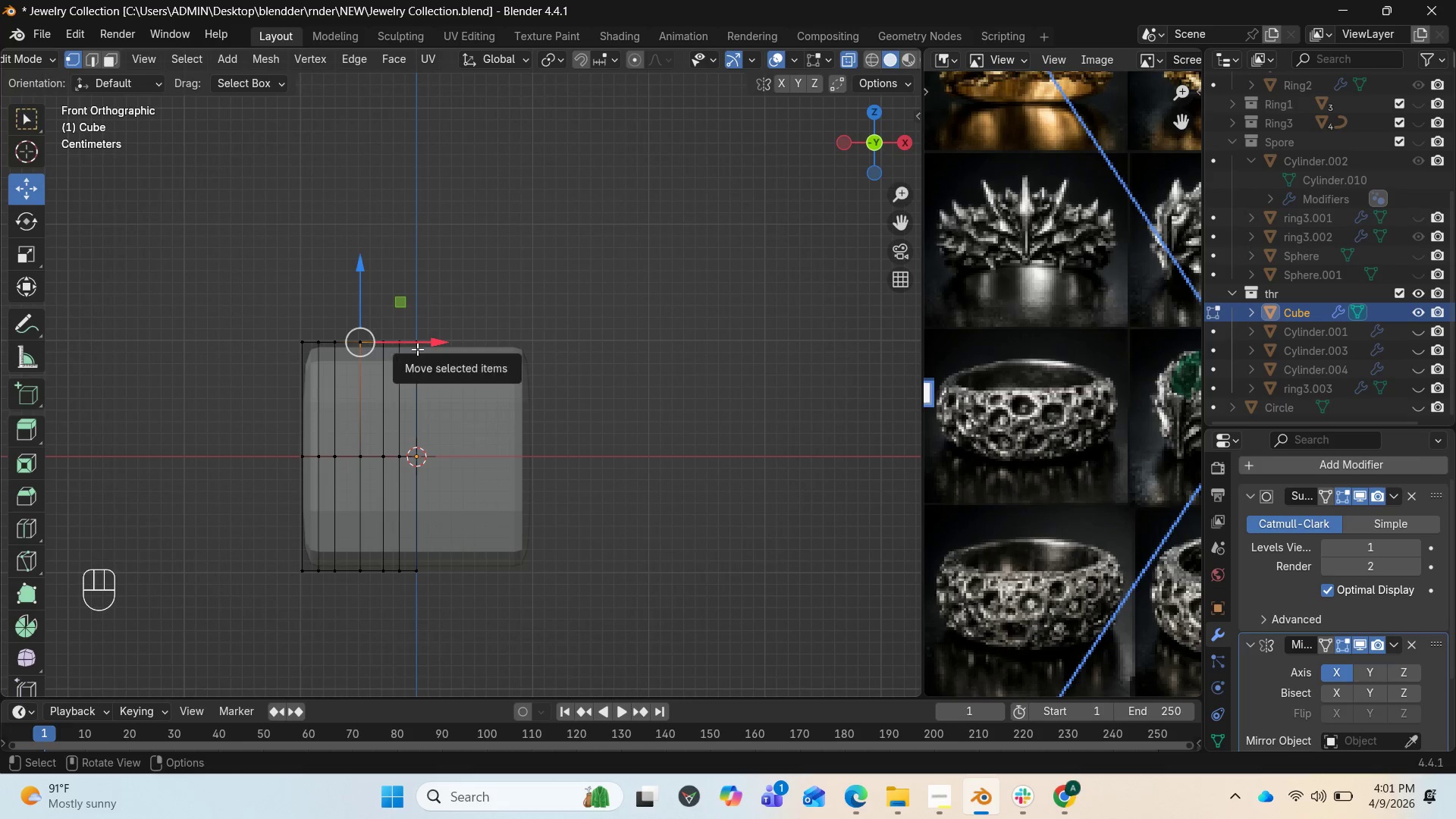 
wait(6.98)
 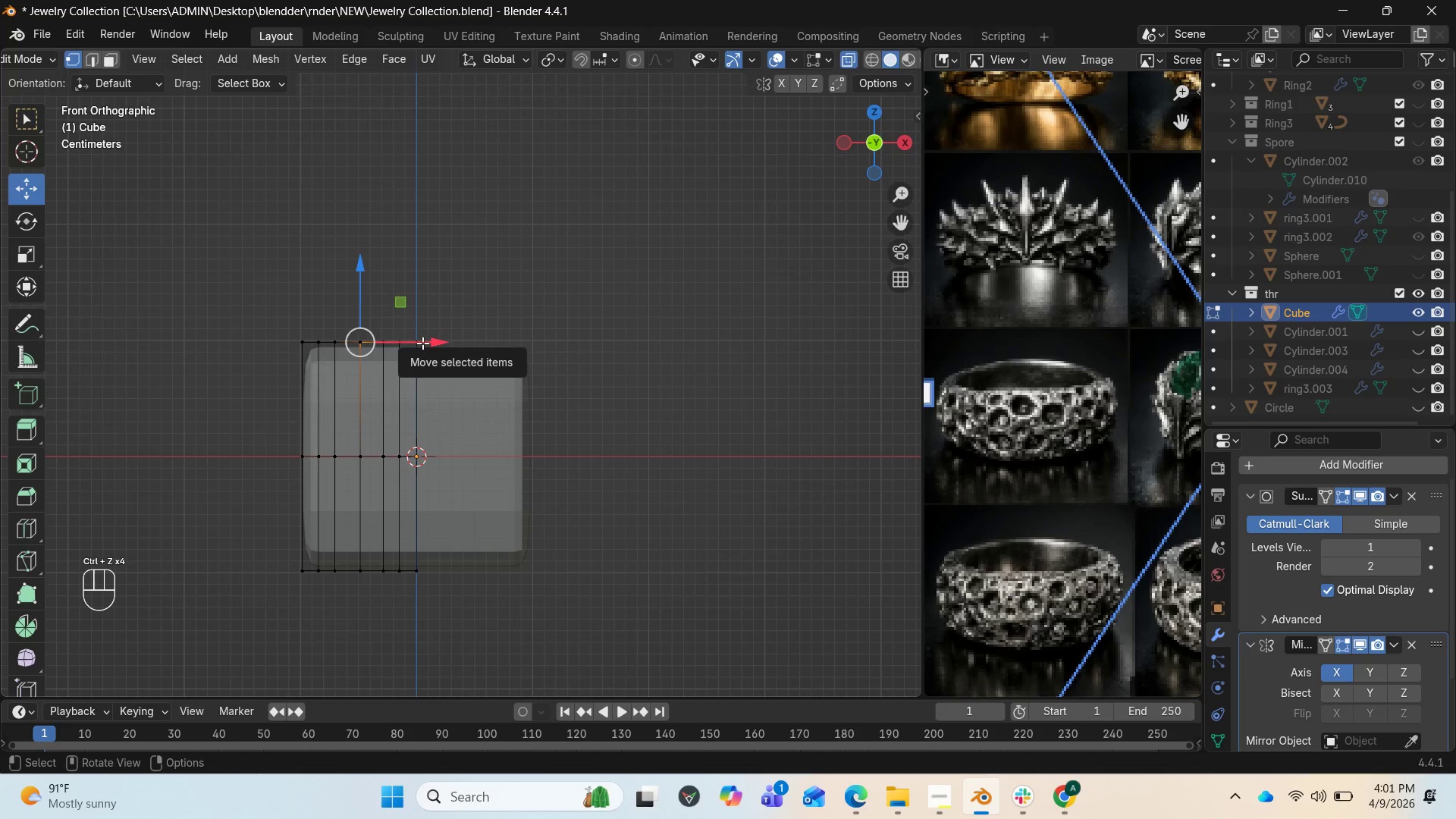 
left_click_drag(start_coordinate=[881, 128], to_coordinate=[864, 180])
 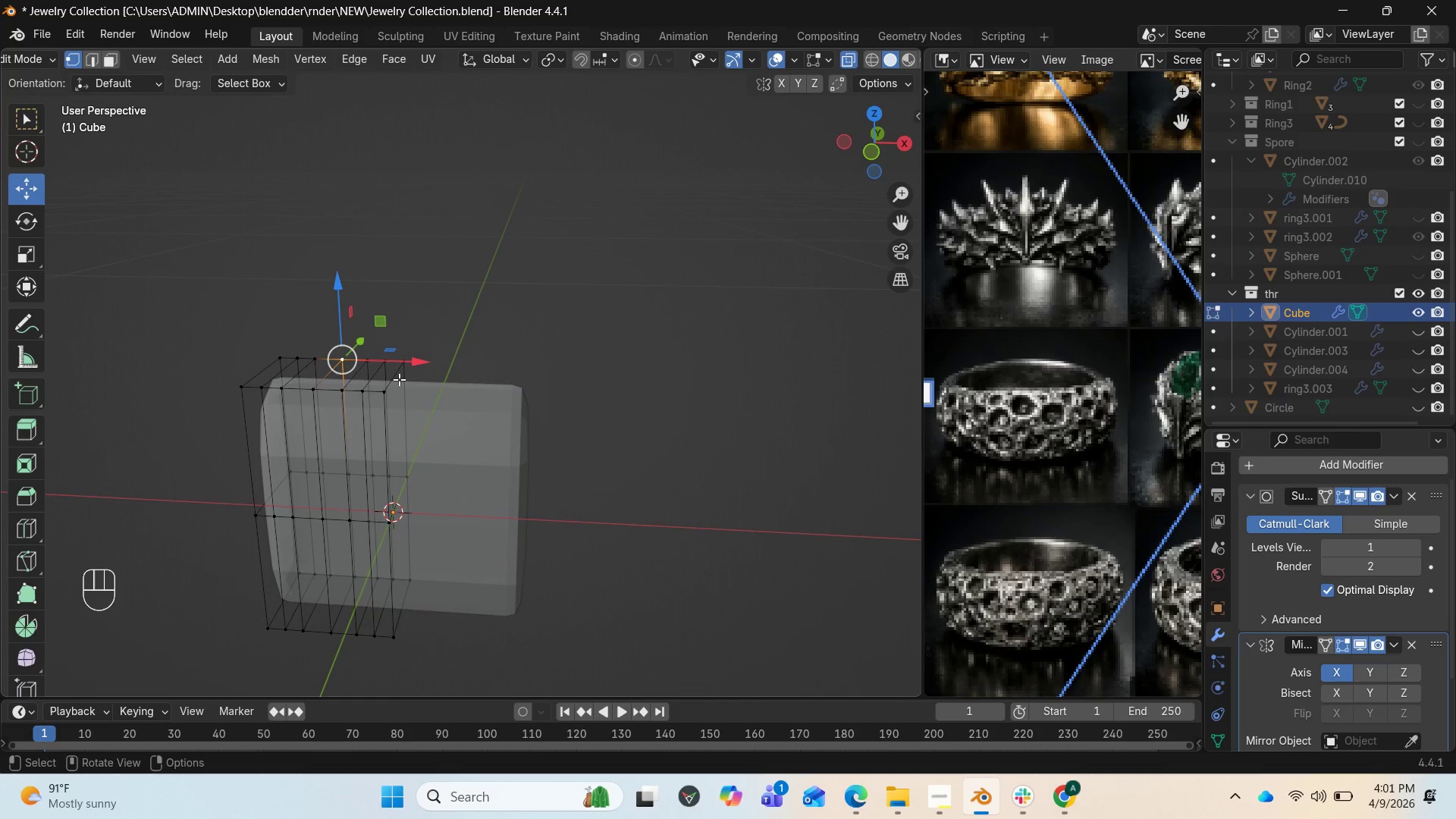 
key(2)
 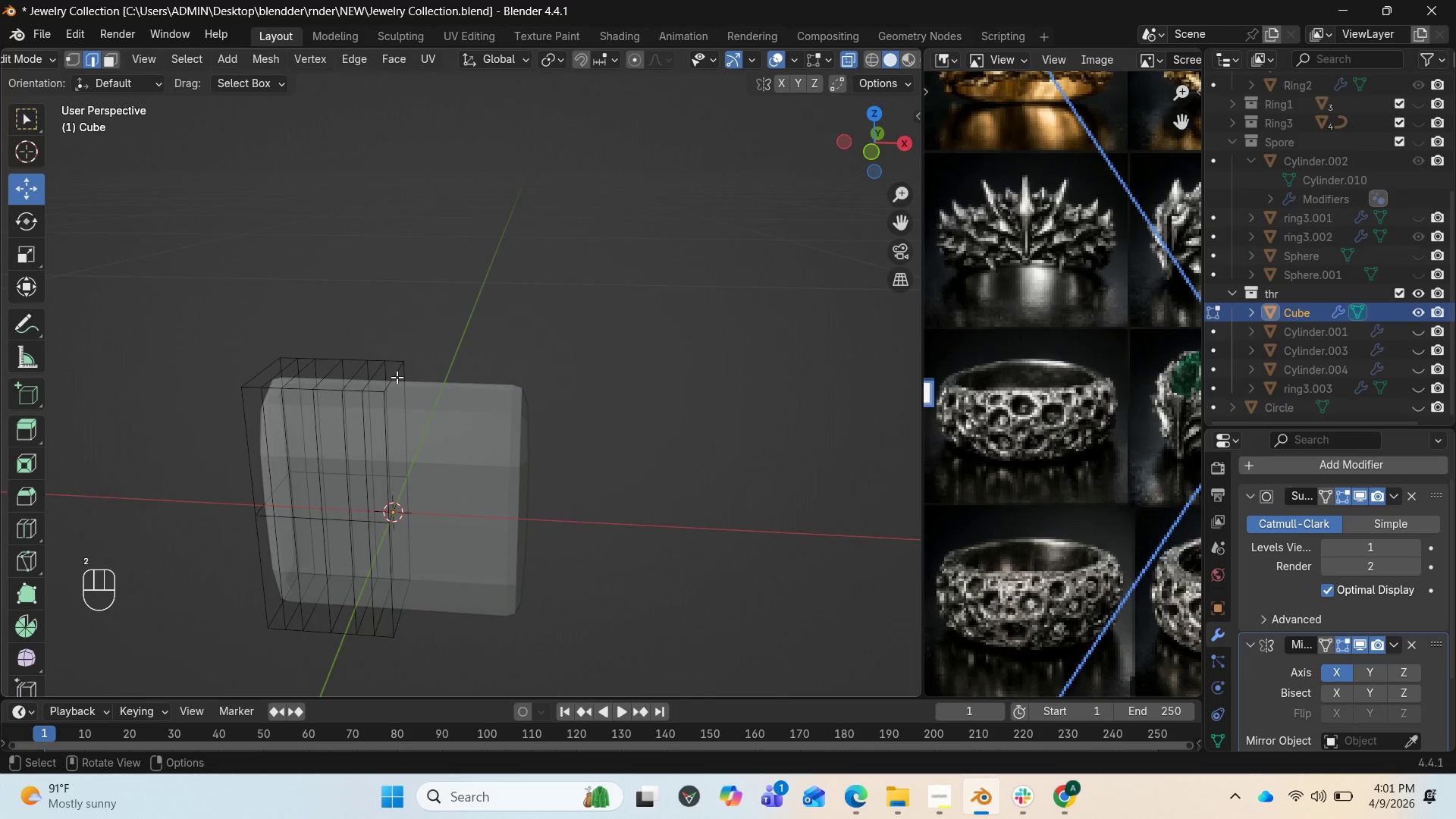 
left_click([395, 375])
 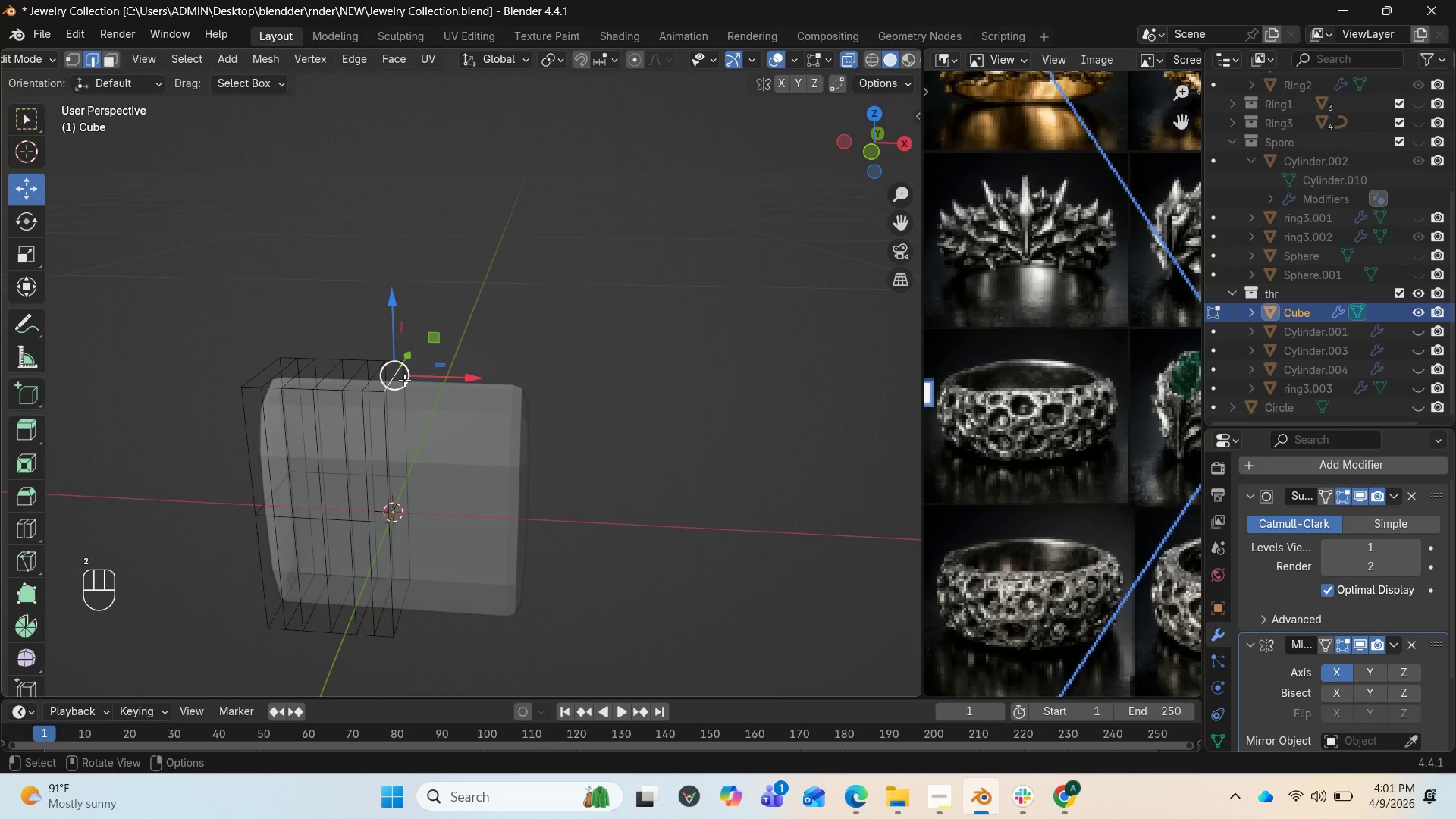 
key(Numpad1)
 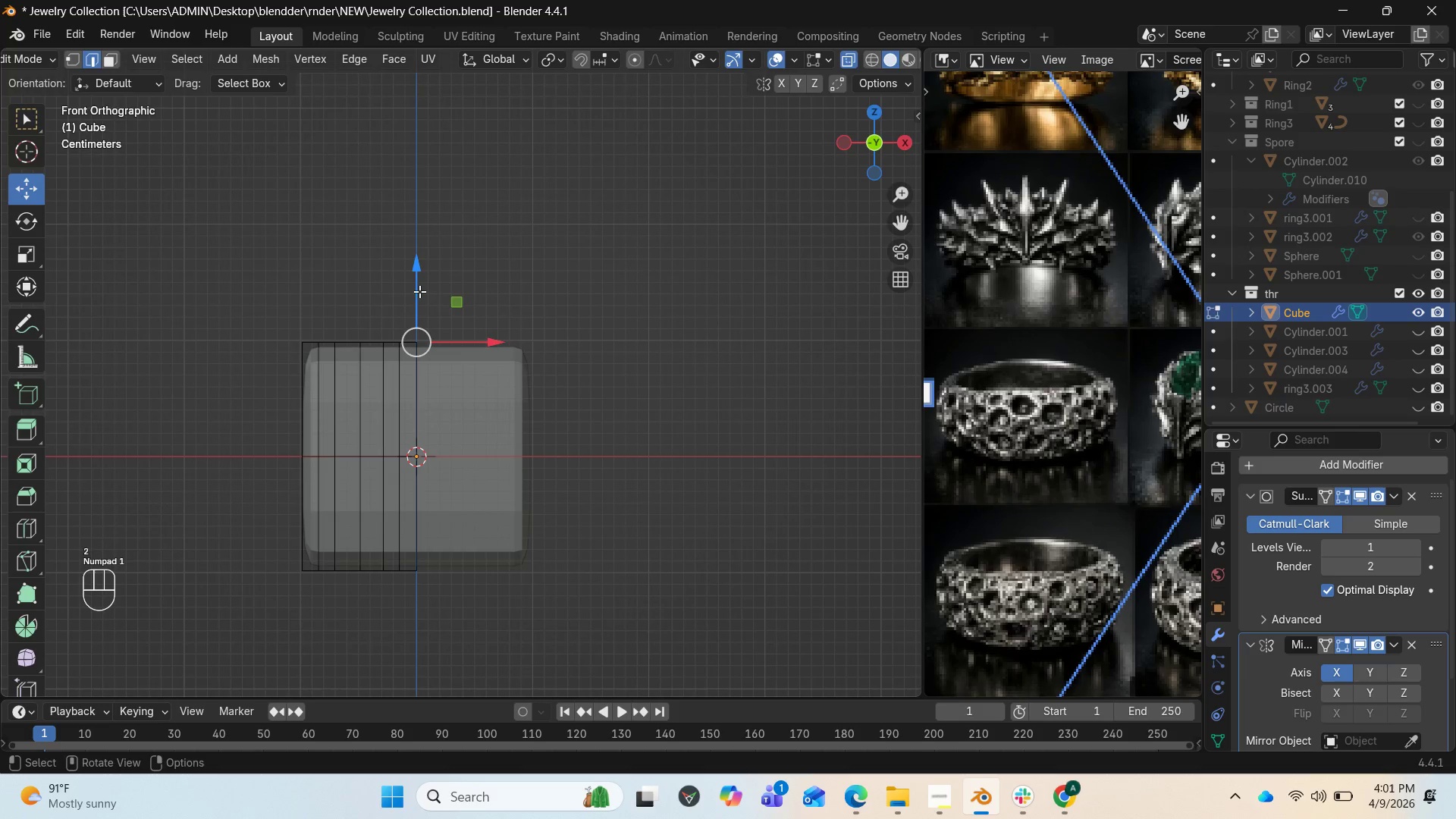 
left_click_drag(start_coordinate=[419, 290], to_coordinate=[422, 168])
 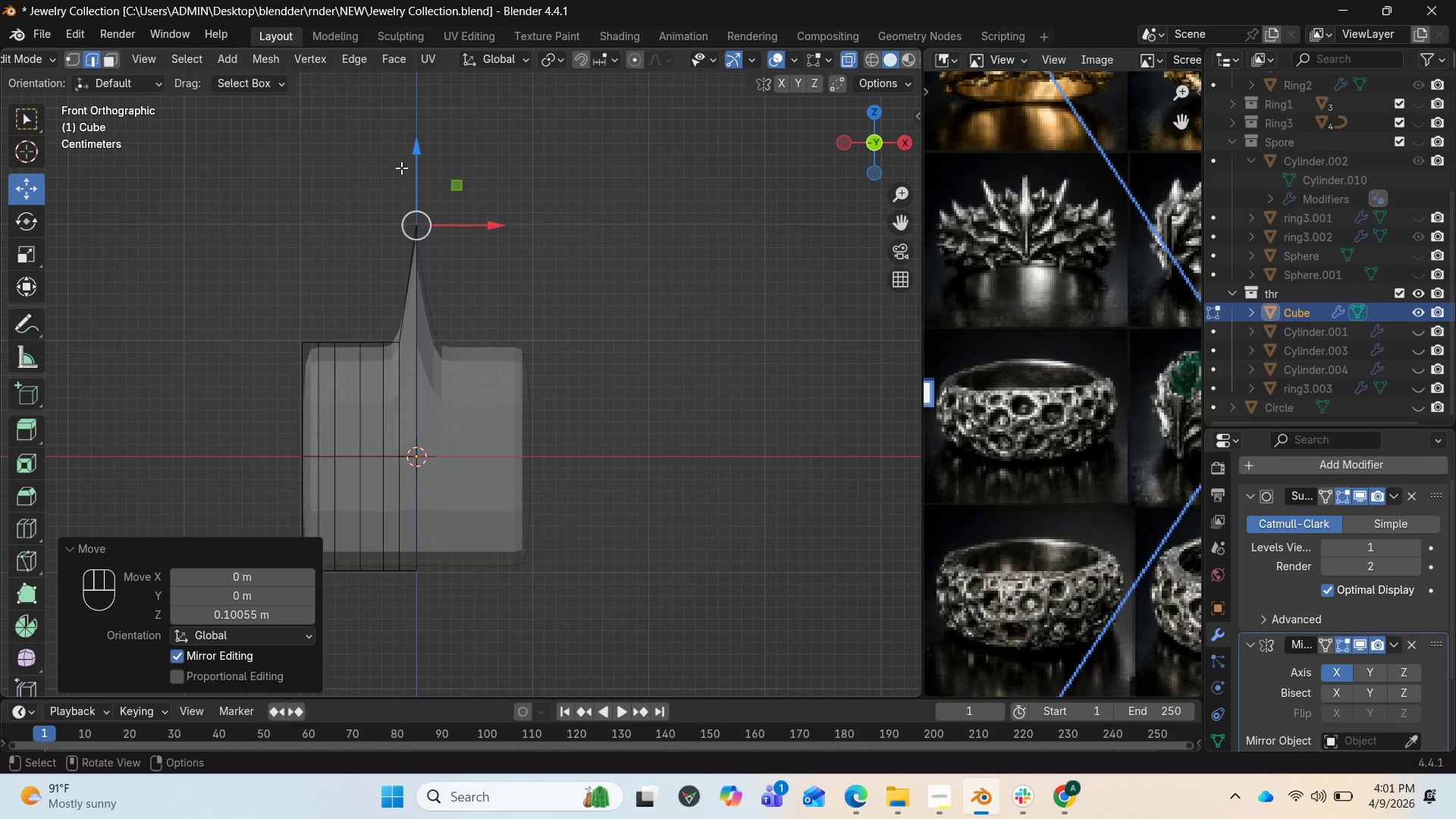 
left_click_drag(start_coordinate=[415, 152], to_coordinate=[422, 125])
 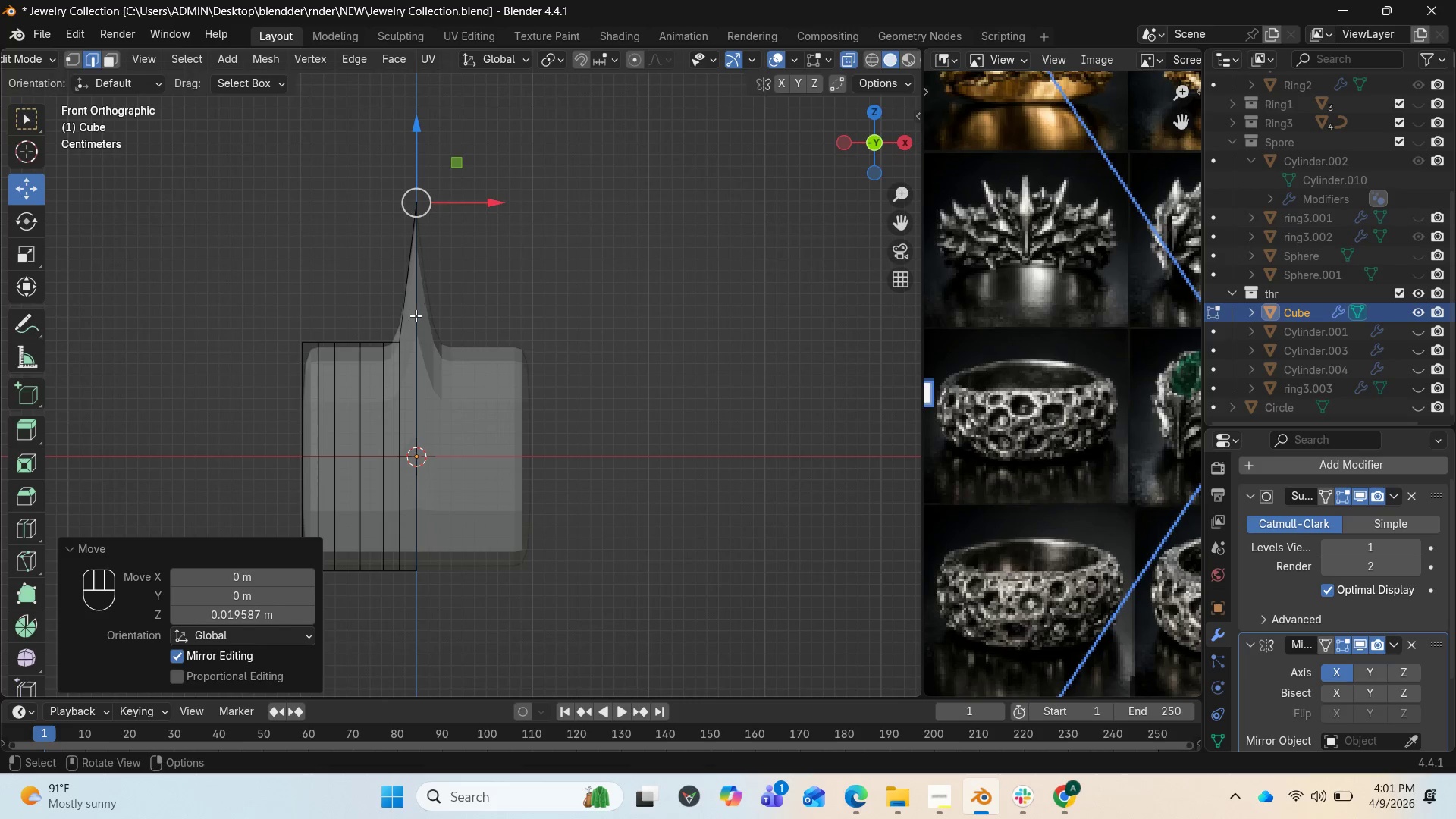 
key(Control+Z)
 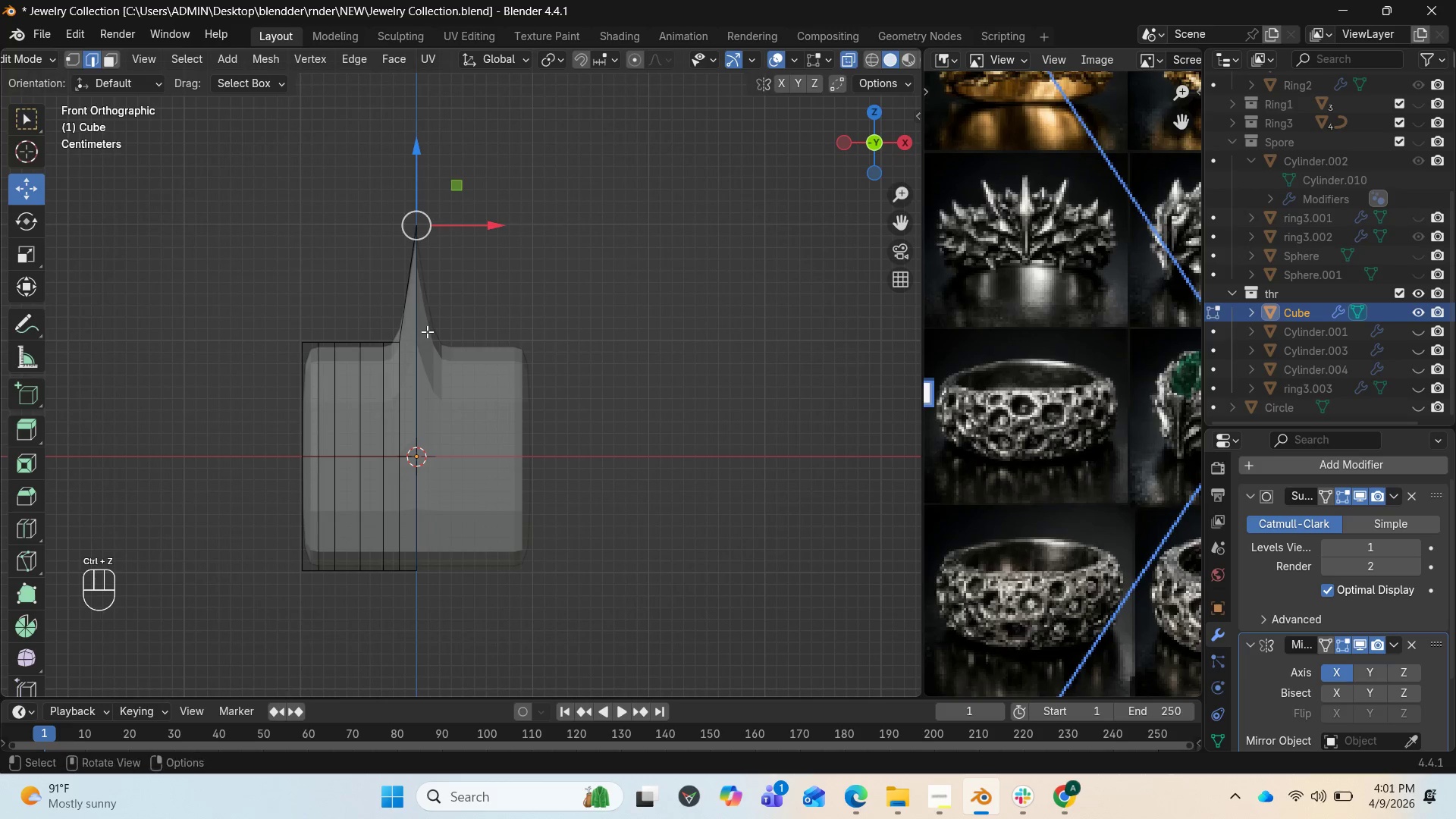 
key(Control+Z)
 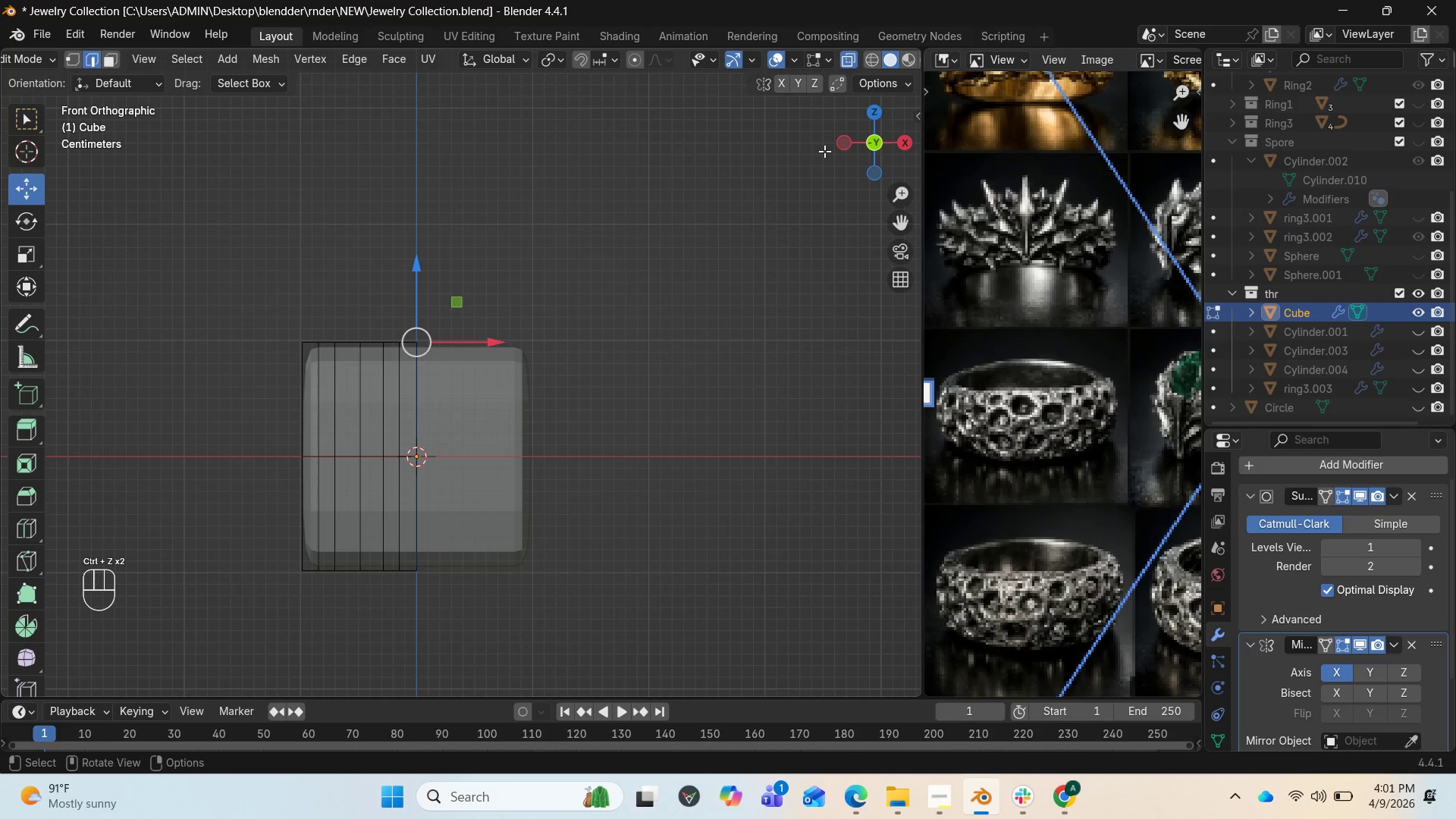 
left_click_drag(start_coordinate=[855, 143], to_coordinate=[839, 202])
 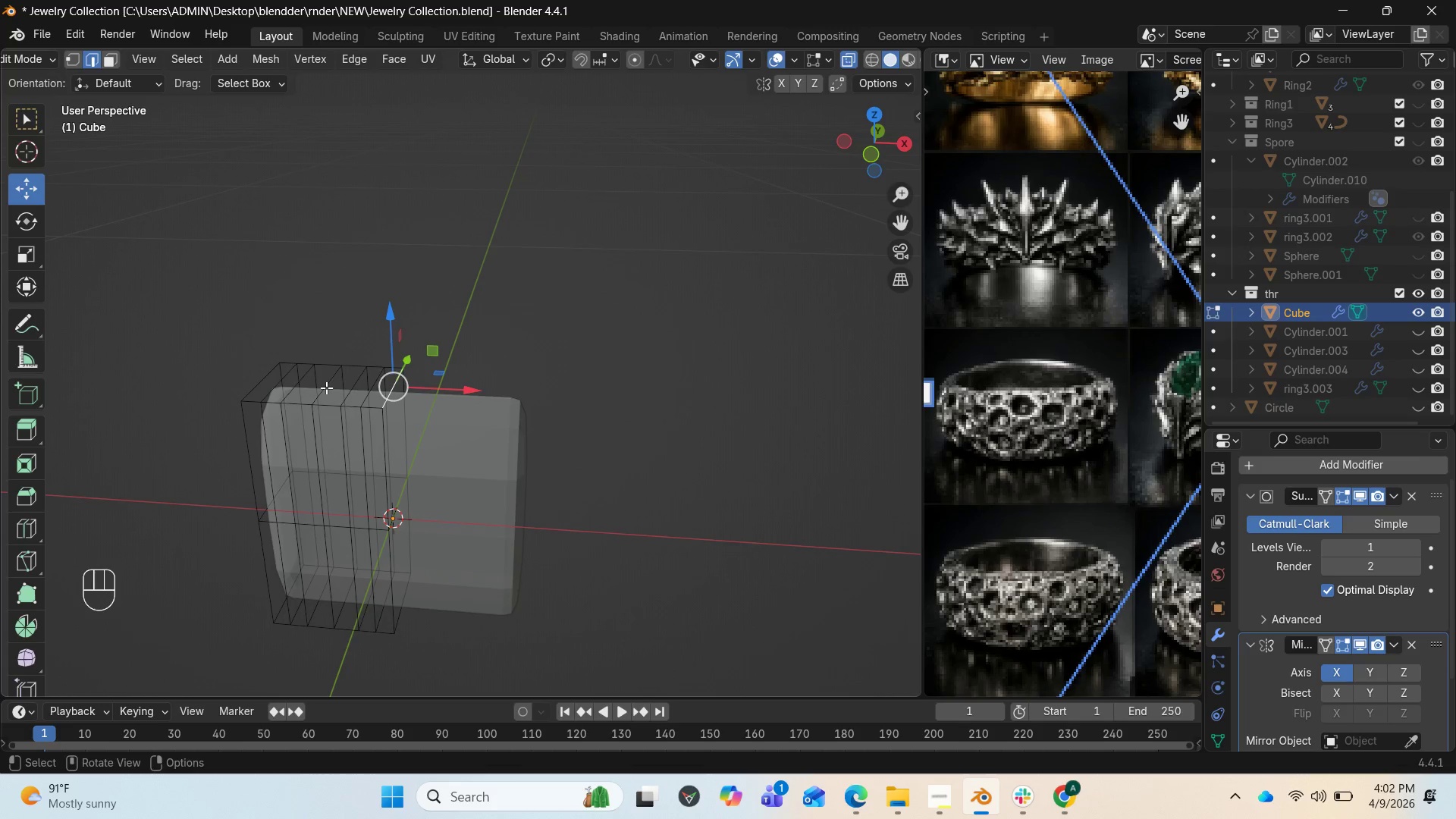 
wait(9.48)
 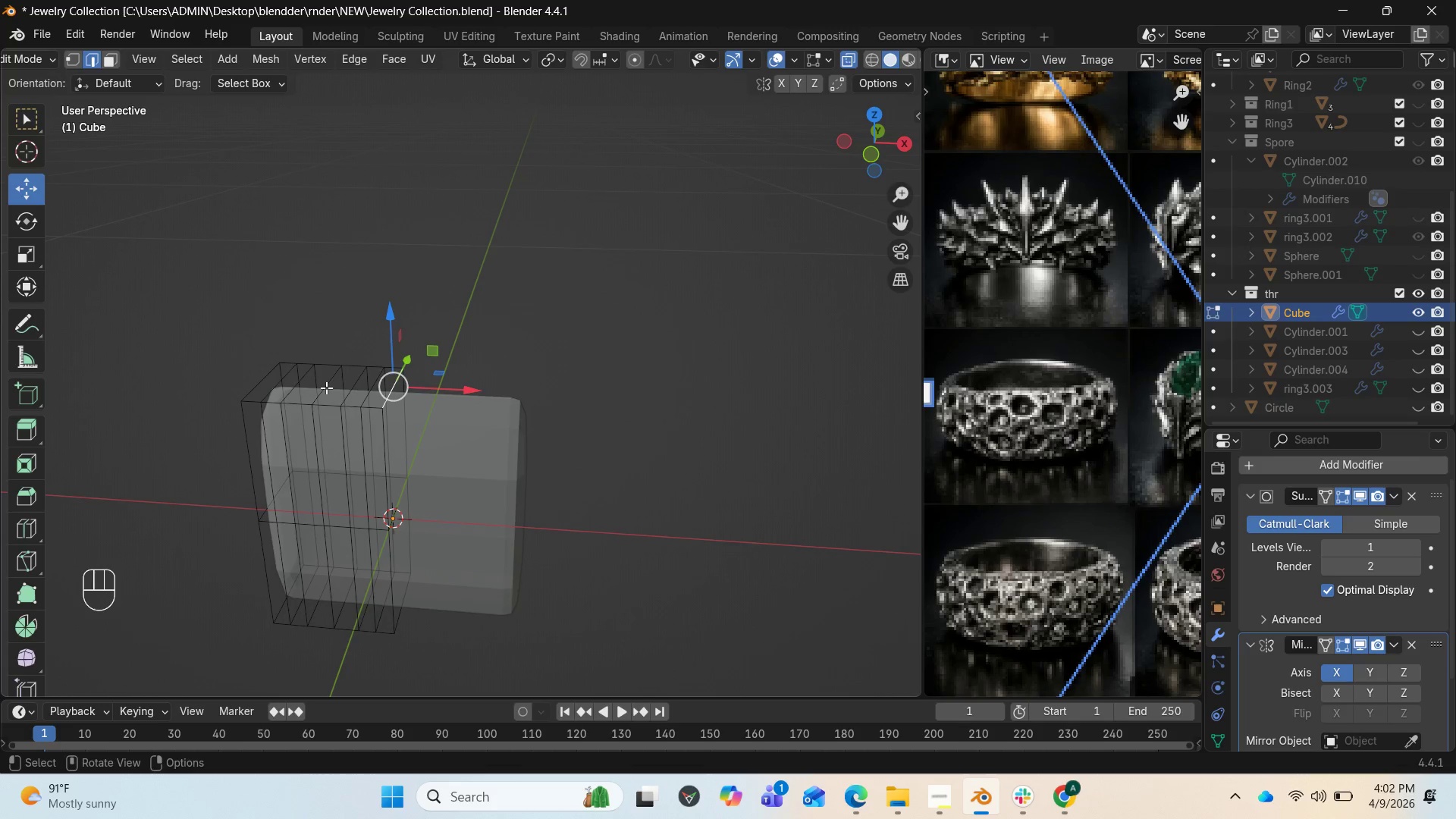 
hold_key(key=ShiftLeft, duration=6.06)
left_click([326, 388])
 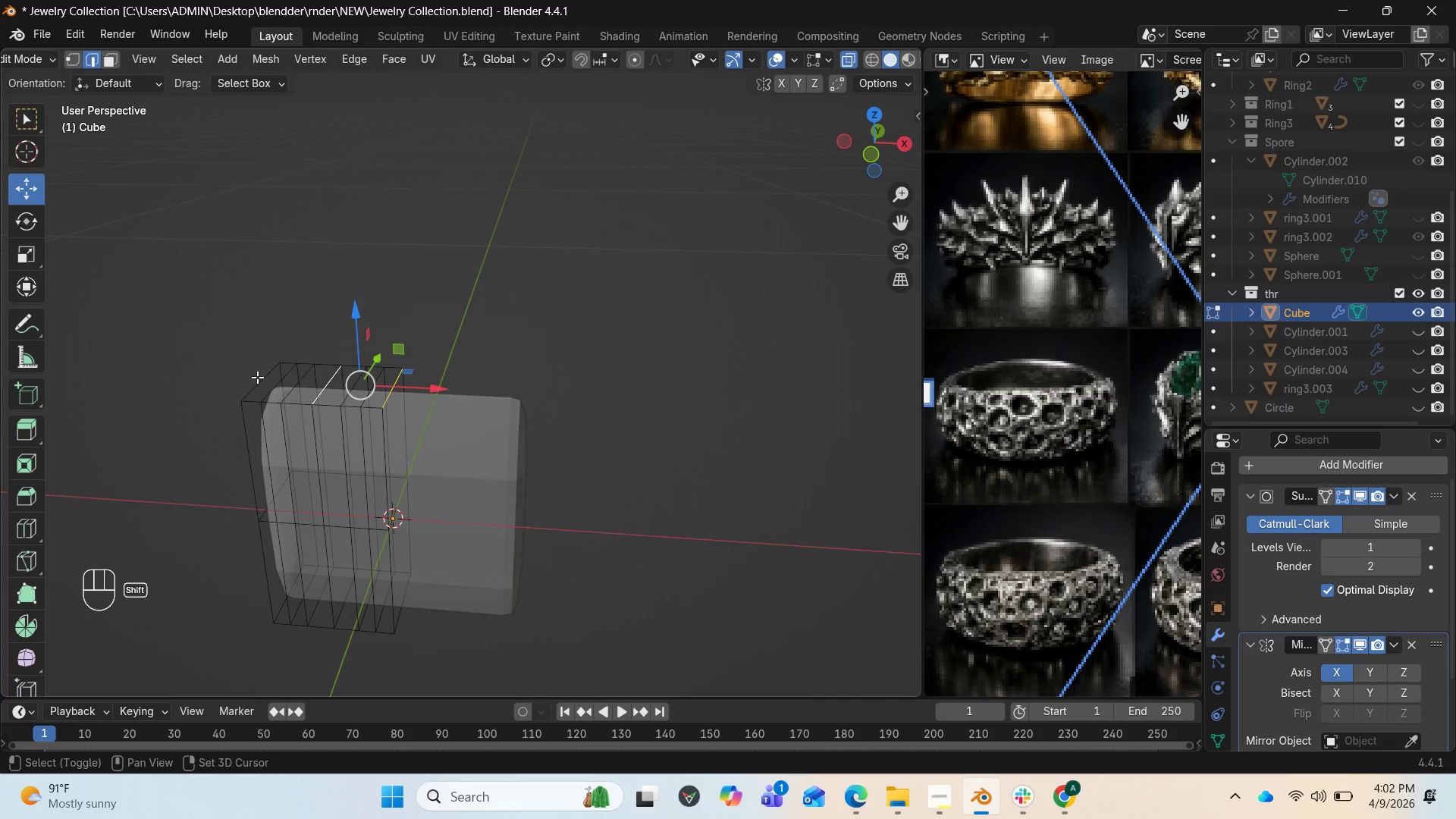 
left_click([259, 379])
 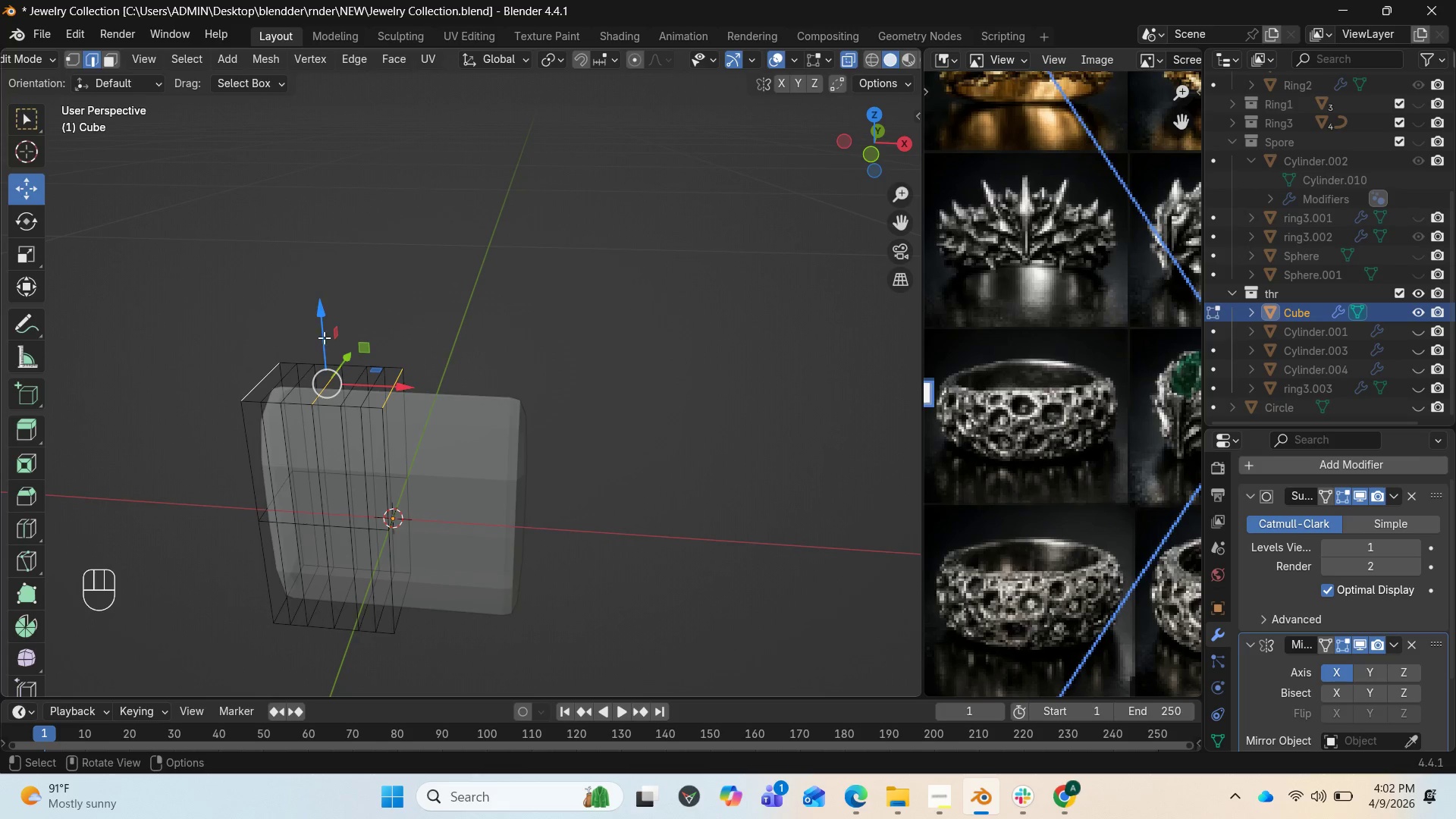 
left_click_drag(start_coordinate=[324, 330], to_coordinate=[345, 214])
 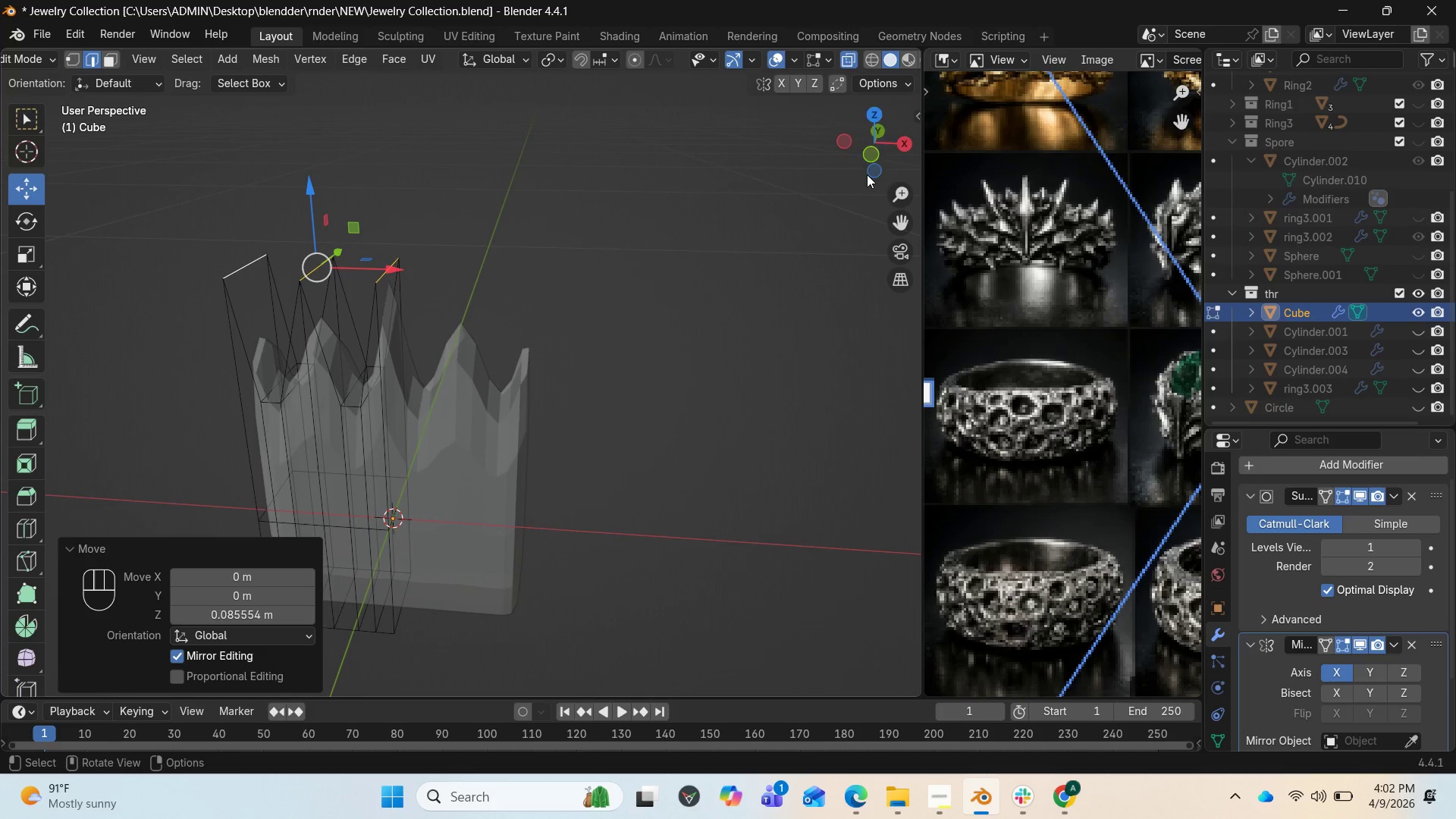 
left_click_drag(start_coordinate=[887, 159], to_coordinate=[783, 164])
 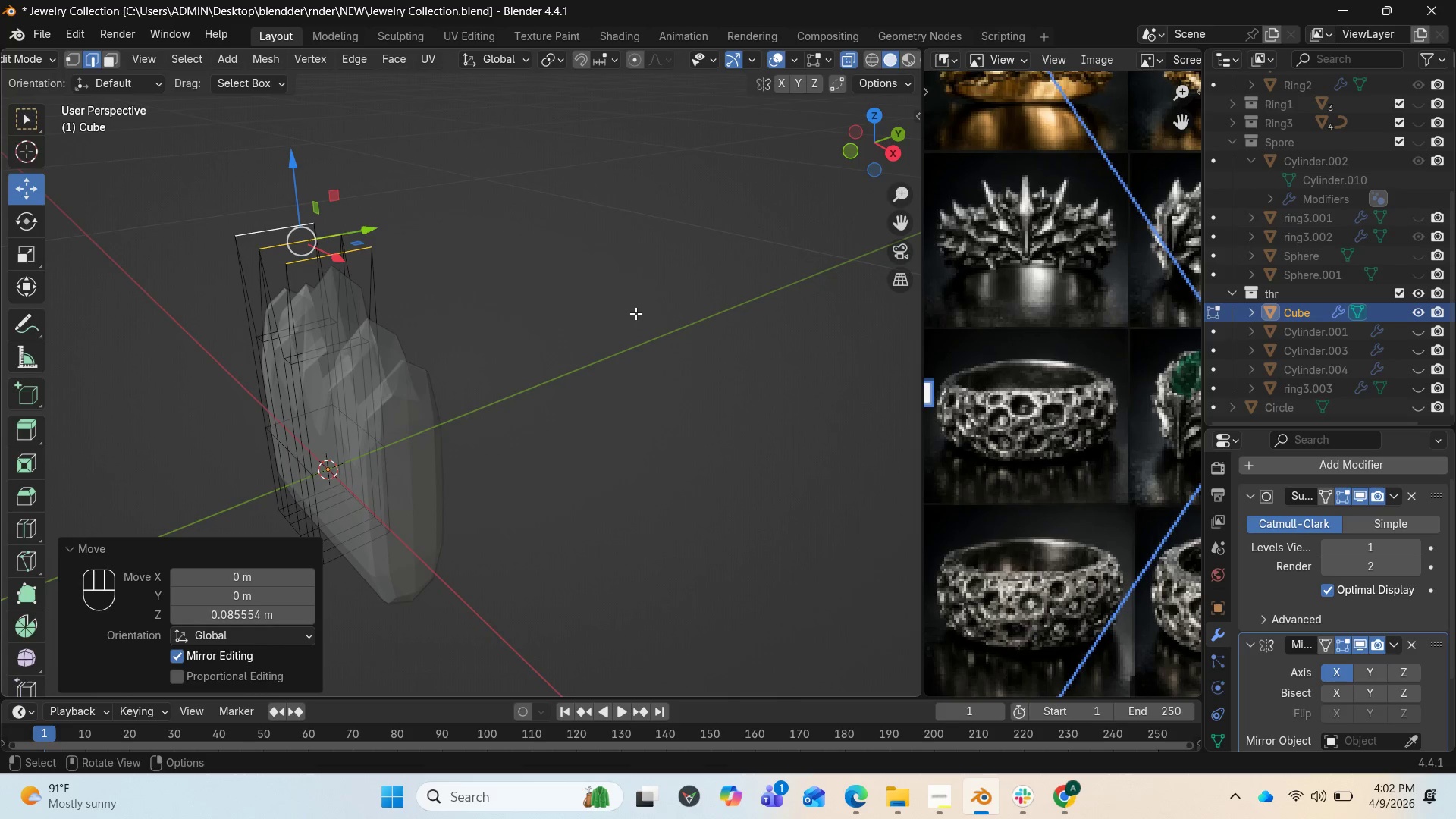 
type(sy)
 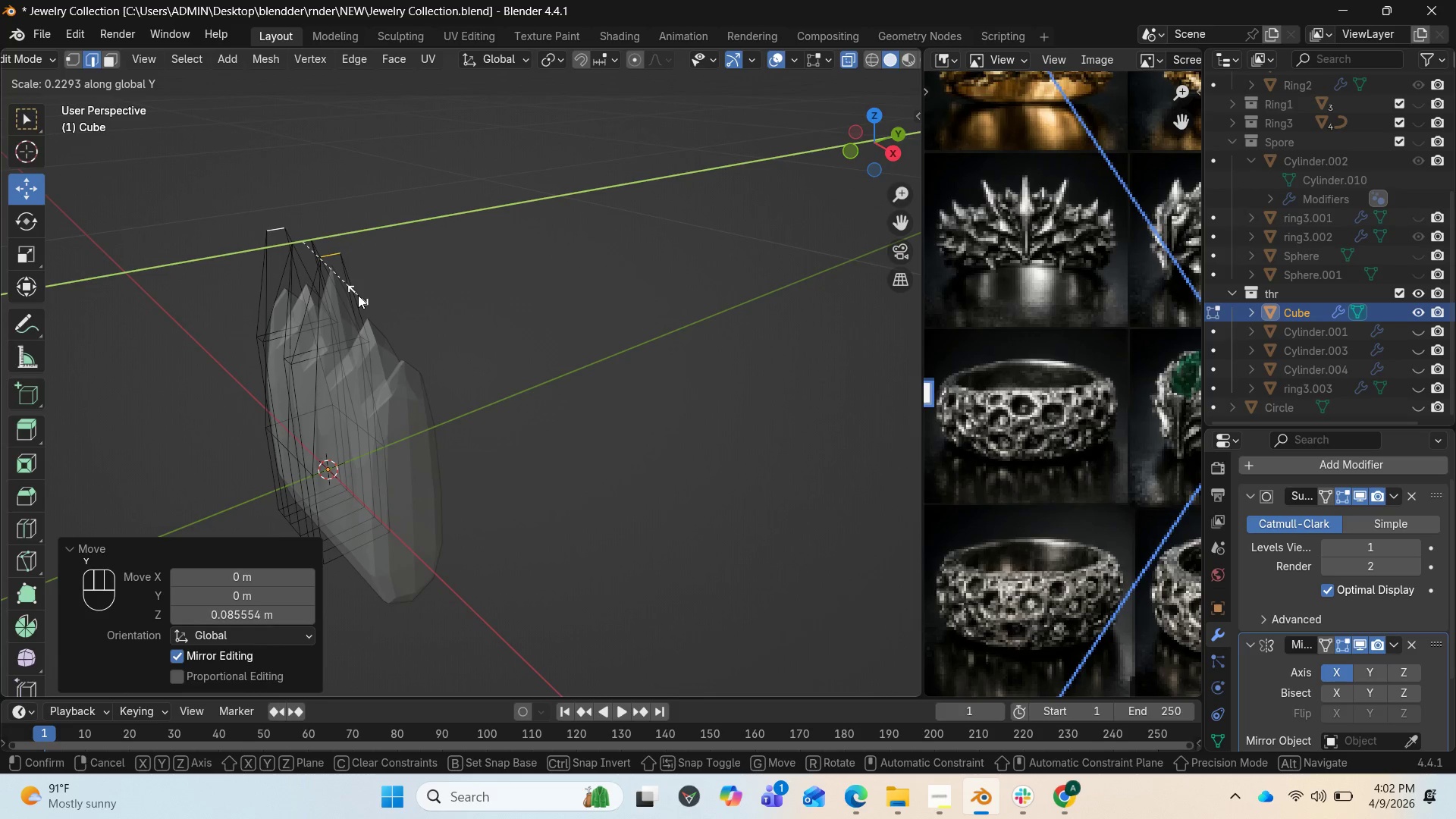 
left_click([349, 283])
 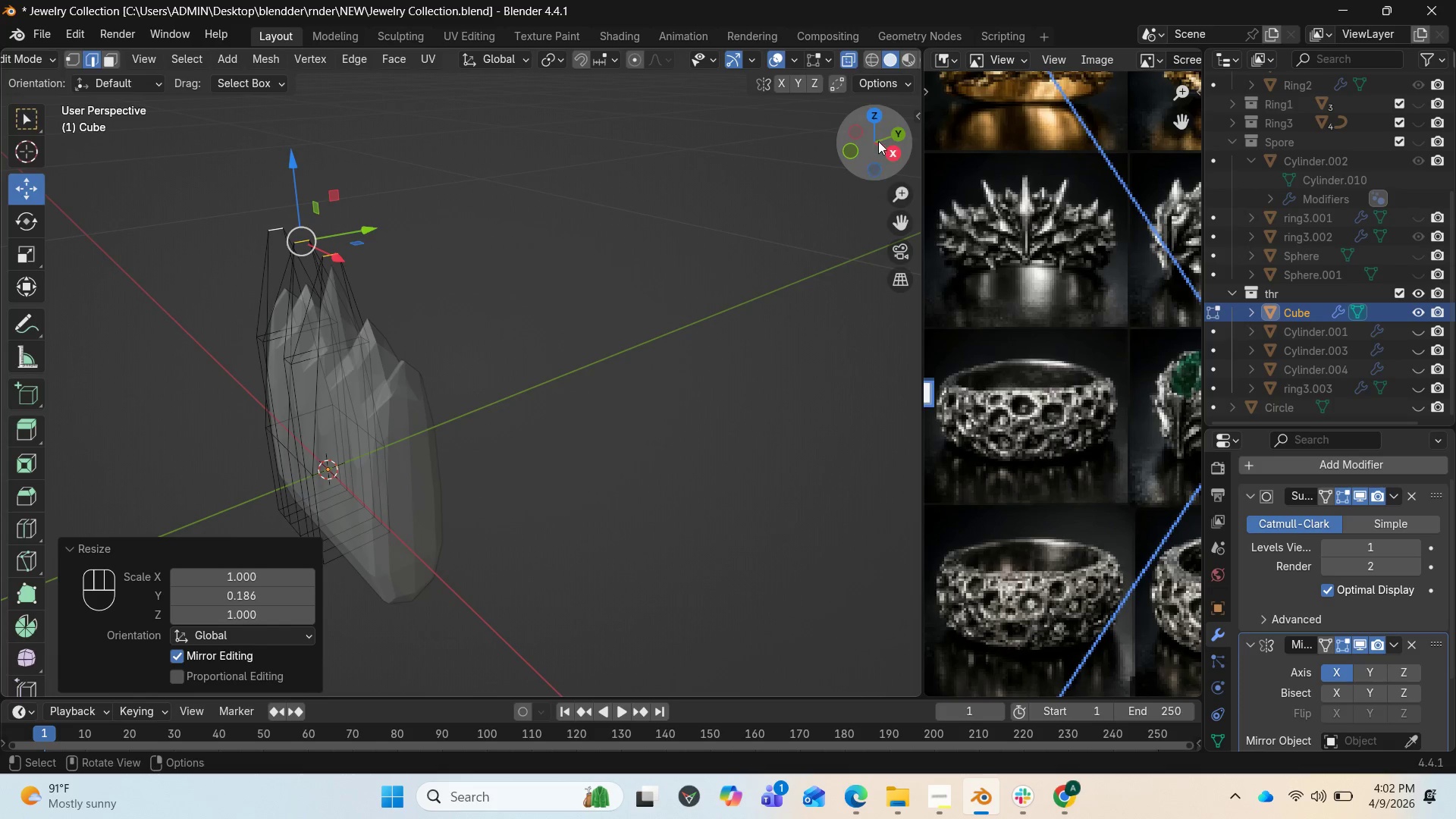 
left_click_drag(start_coordinate=[872, 136], to_coordinate=[114, 83])
 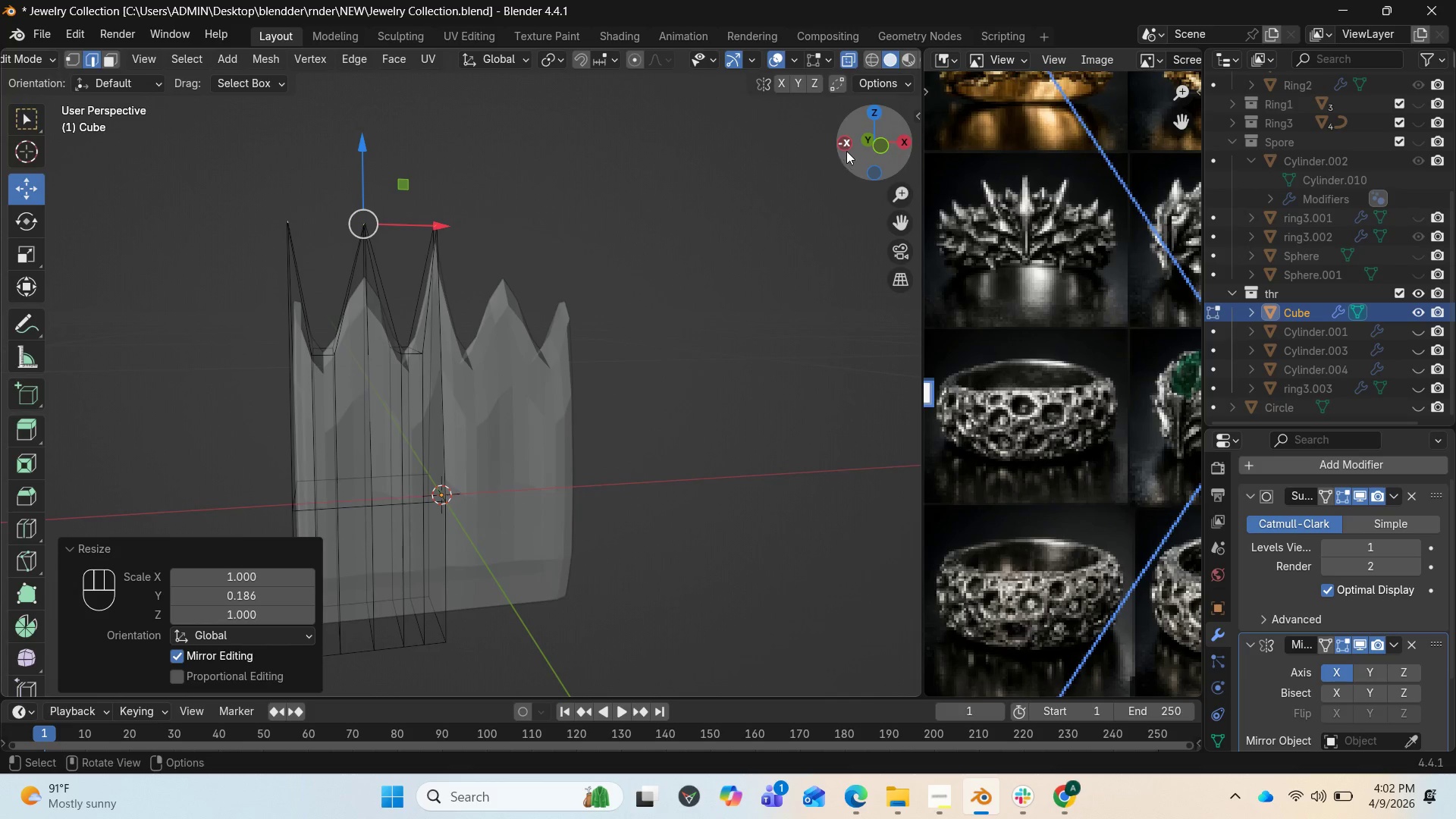 
left_click_drag(start_coordinate=[860, 143], to_coordinate=[6, 212])
 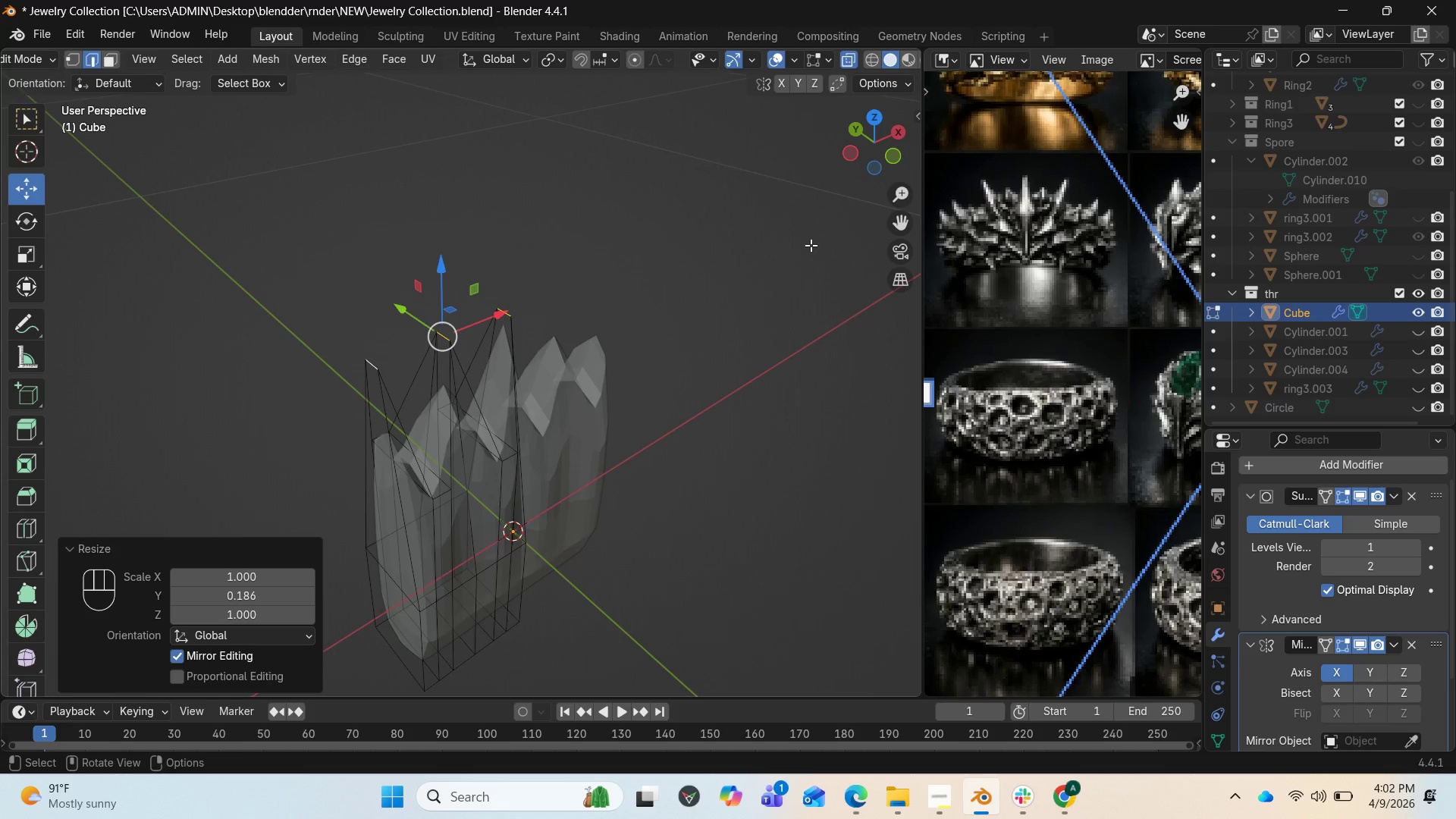 
wait(9.12)
 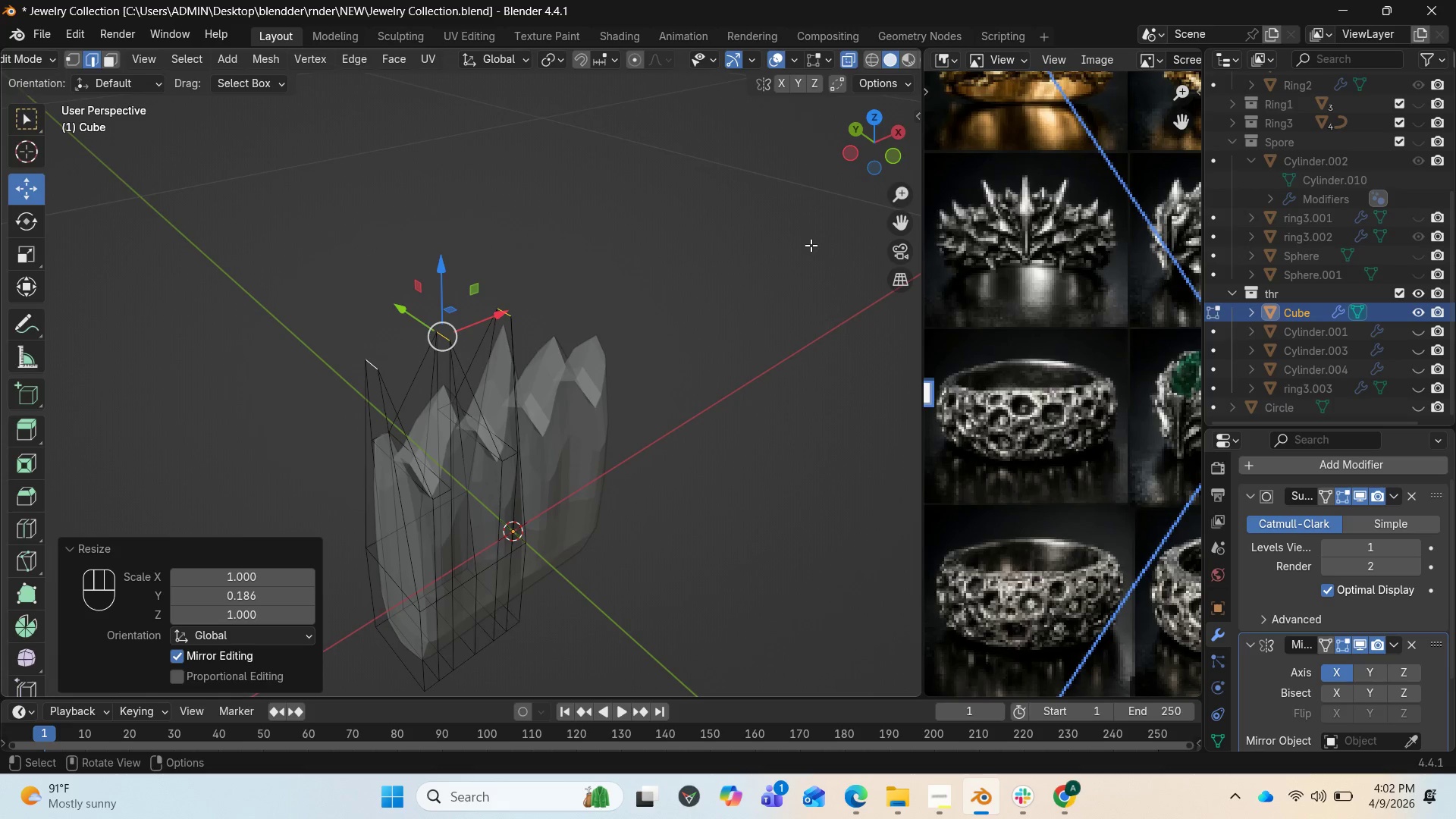 
left_click_drag(start_coordinate=[864, 151], to_coordinate=[811, 623])
 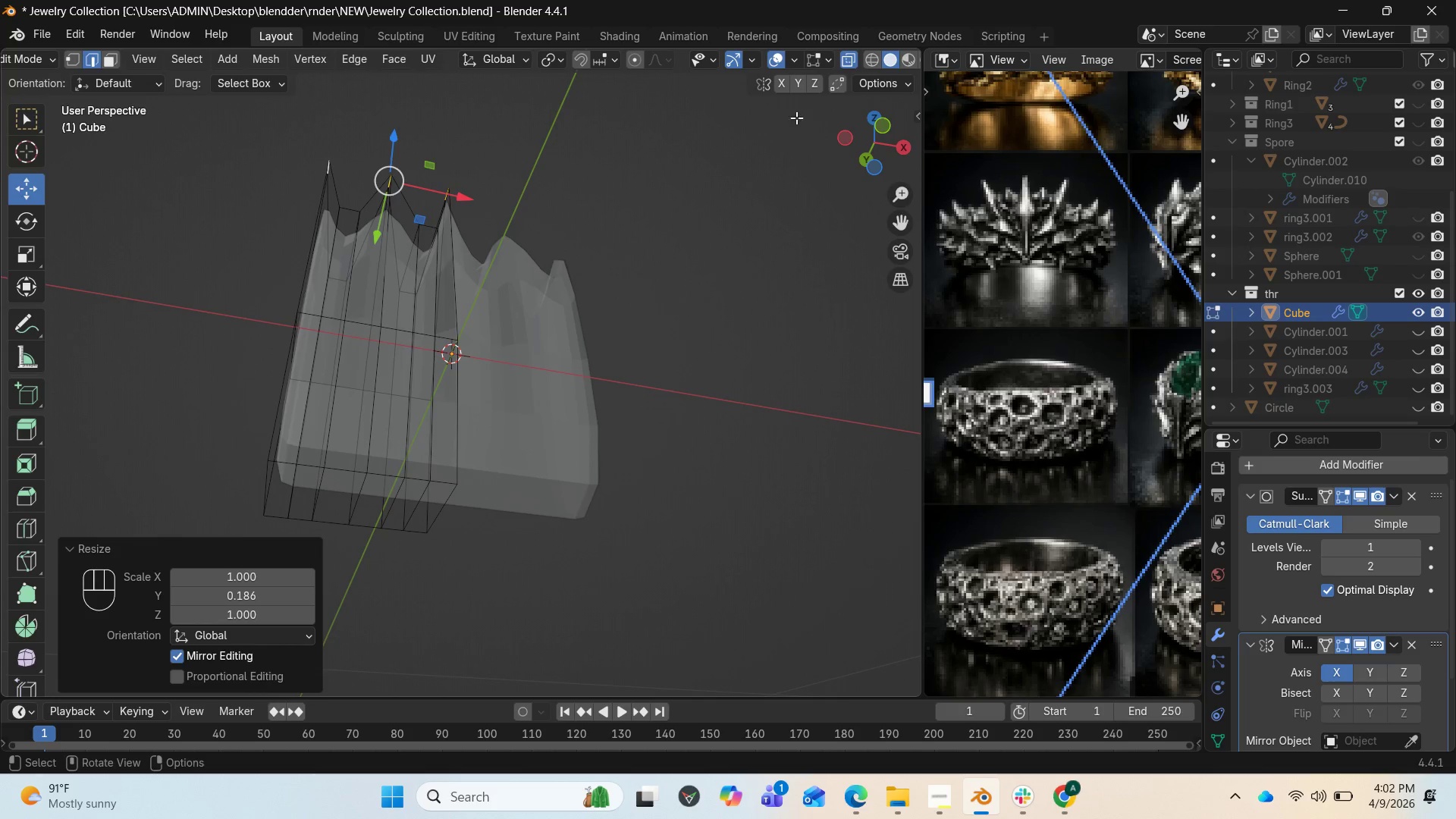 
left_click([858, 55])
 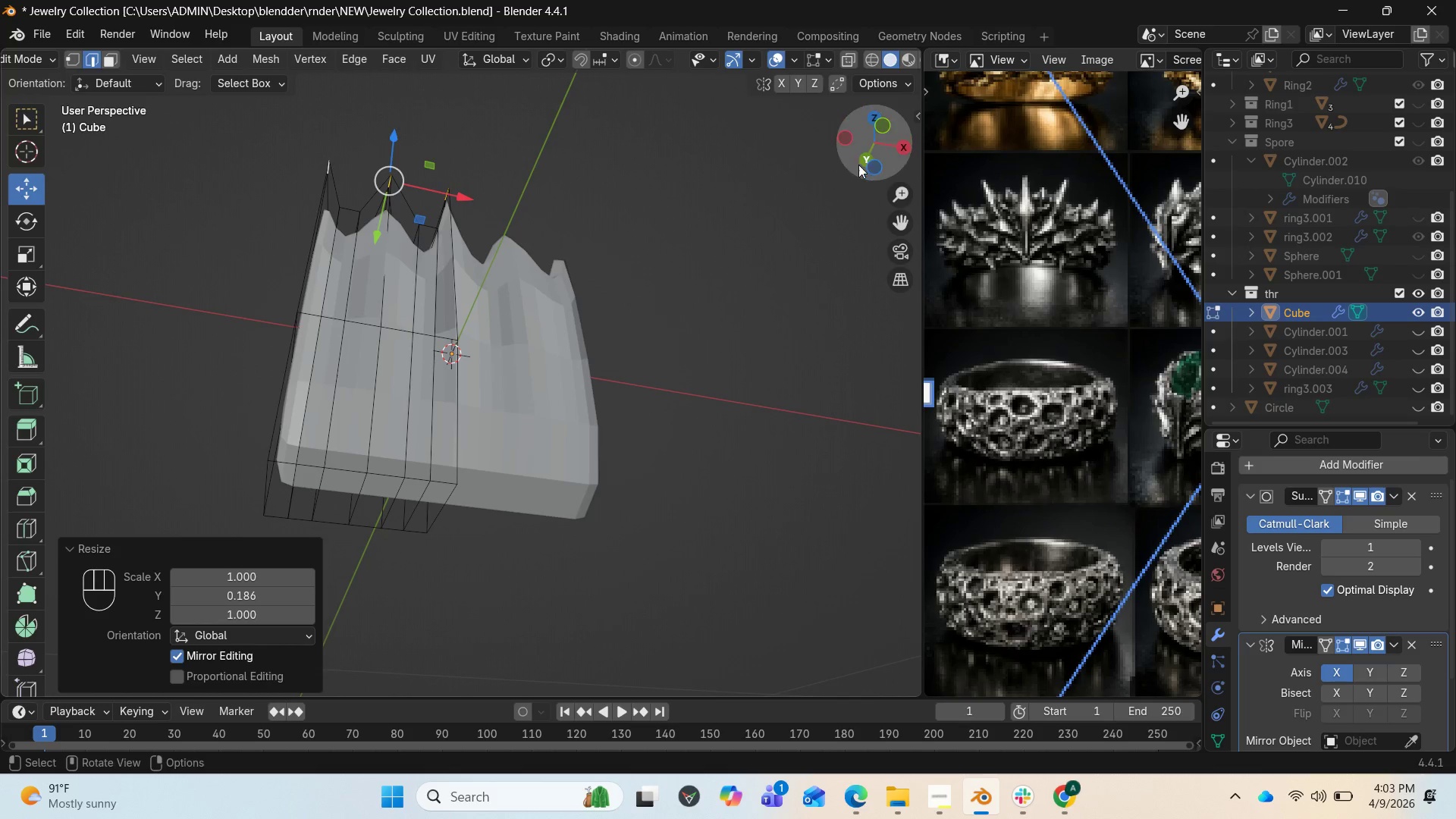 
left_click_drag(start_coordinate=[866, 154], to_coordinate=[858, 185])
 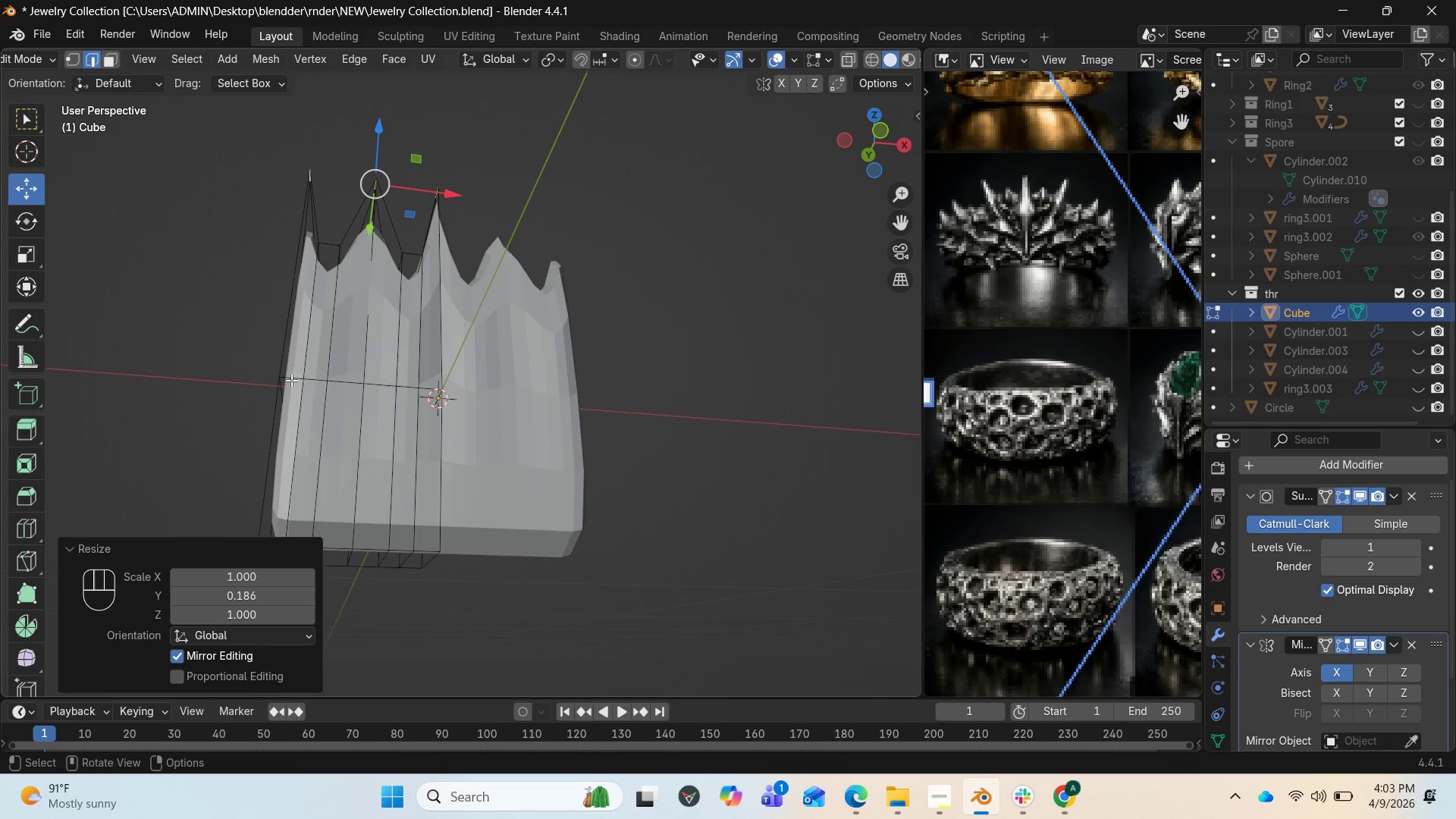 
left_click_drag(start_coordinate=[855, 125], to_coordinate=[855, 246])
 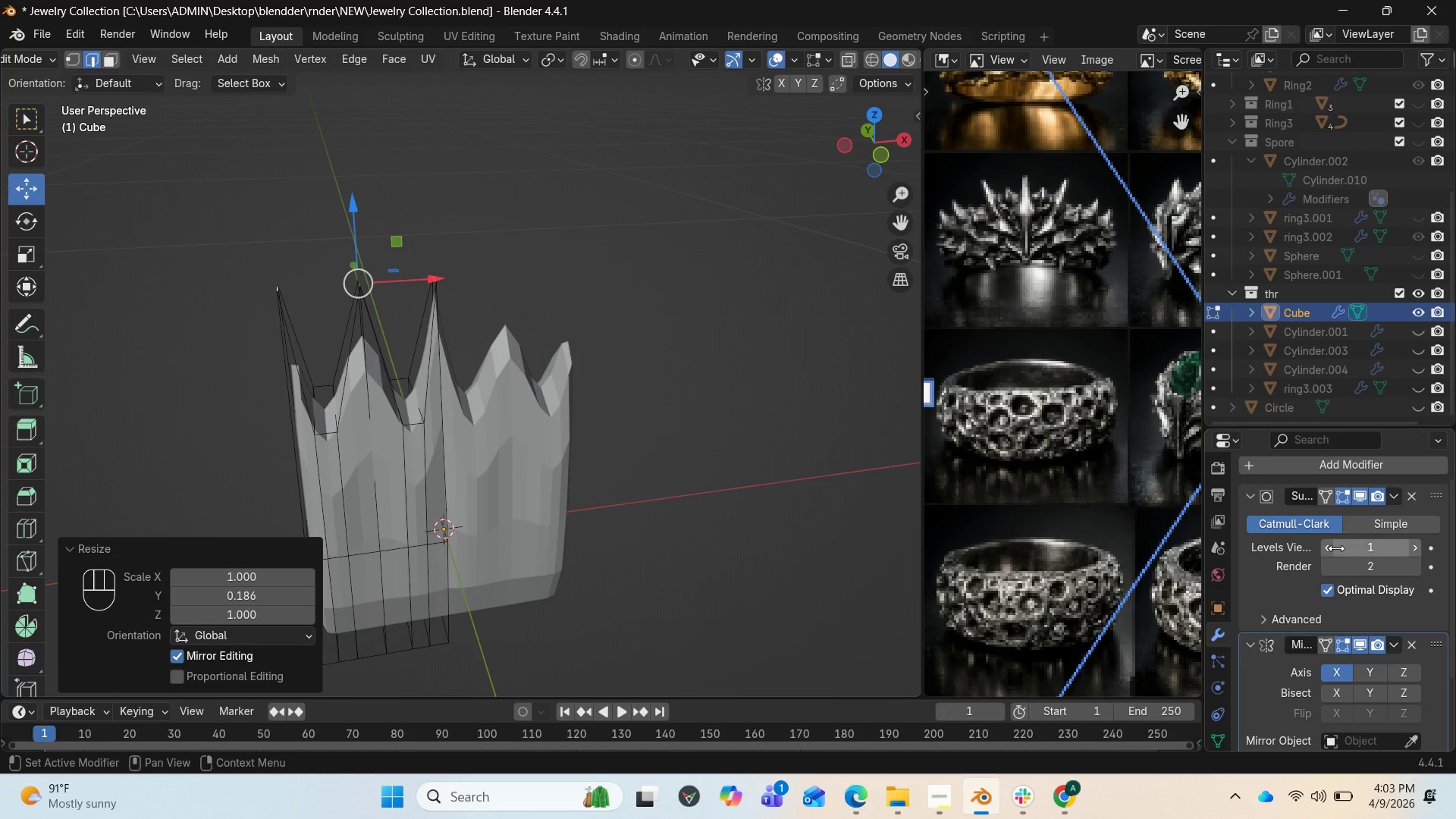 
left_click([1331, 548])
 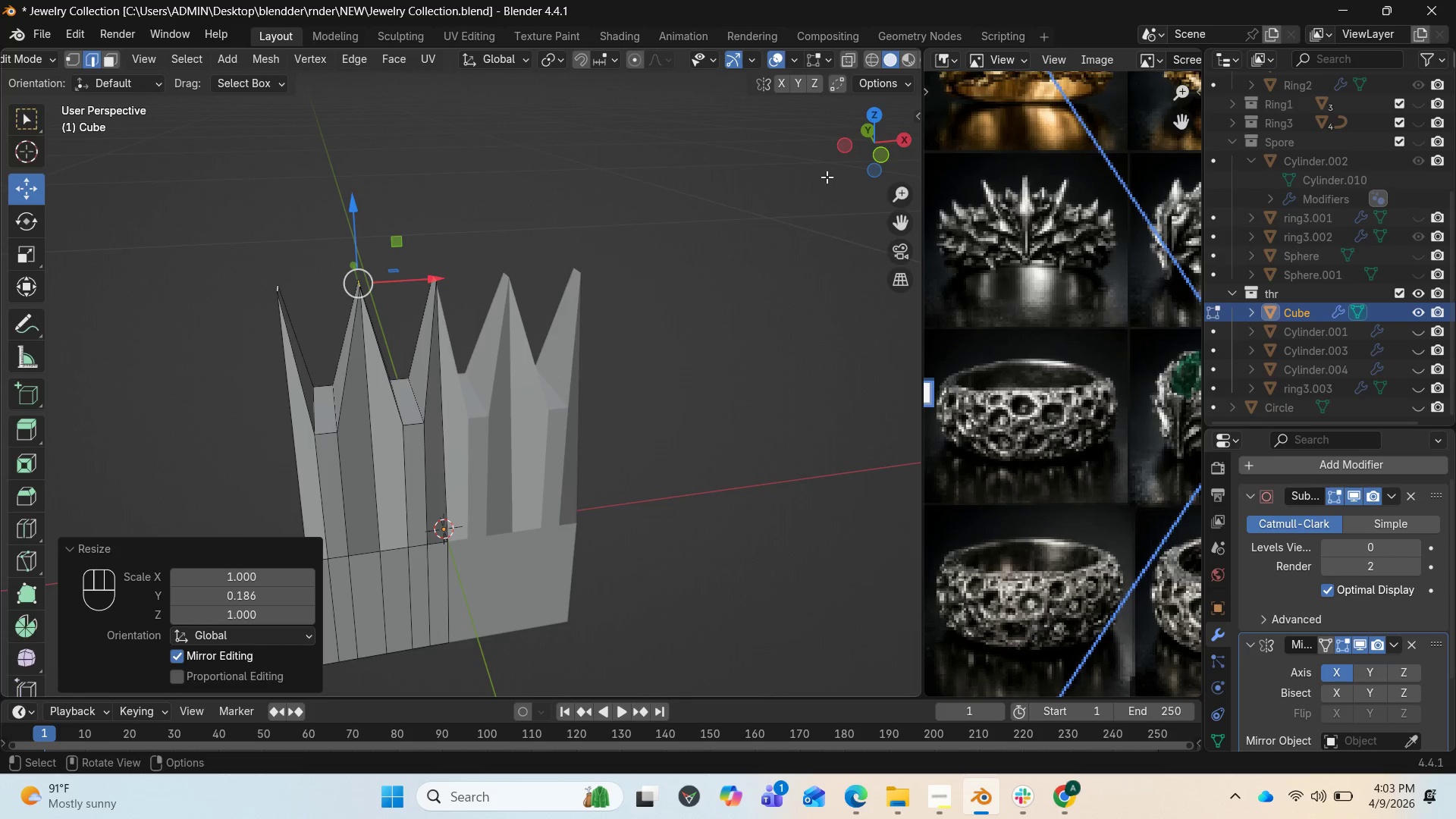 
left_click_drag(start_coordinate=[861, 144], to_coordinate=[877, 137])
 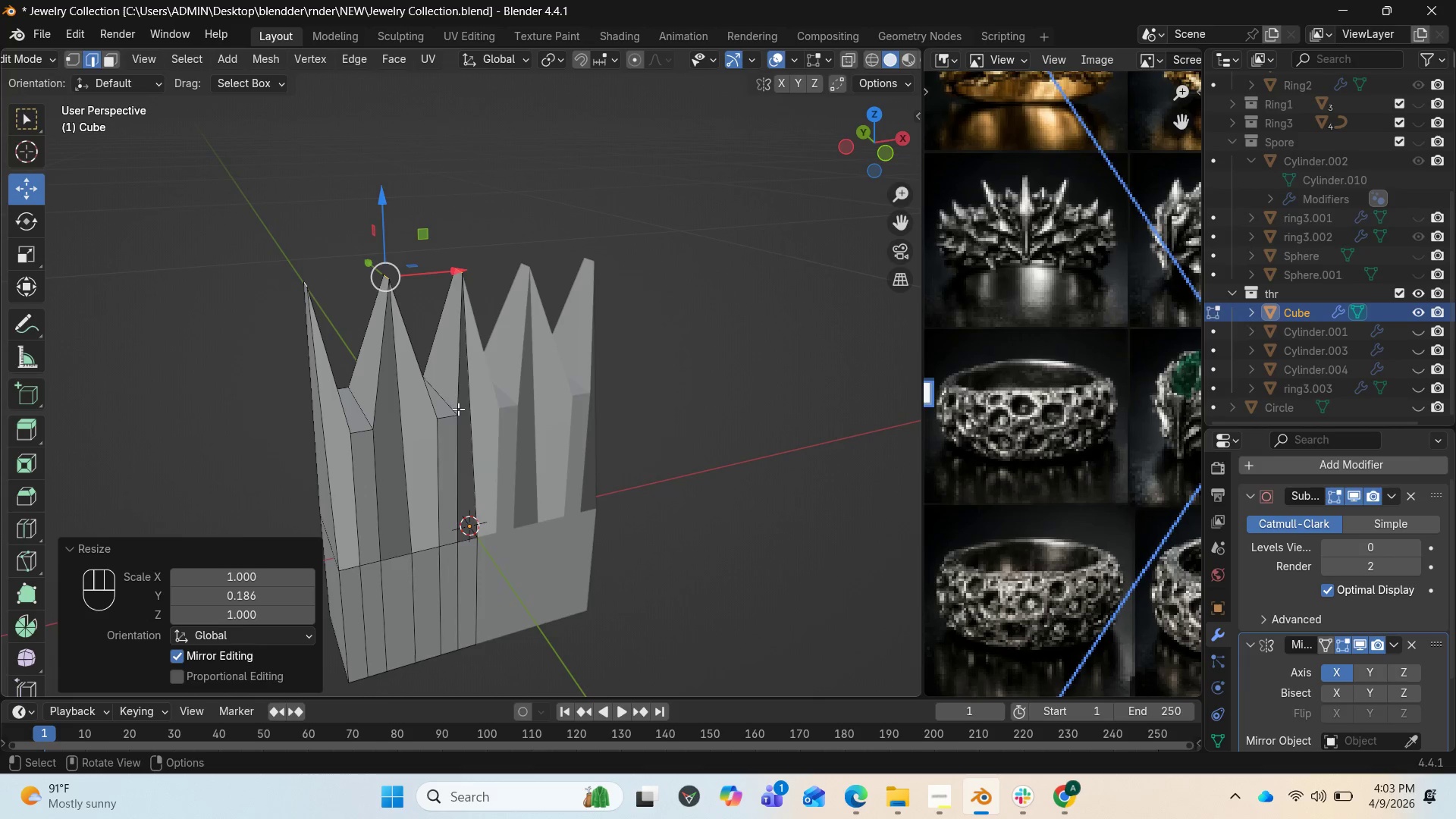 
left_click([450, 413])
 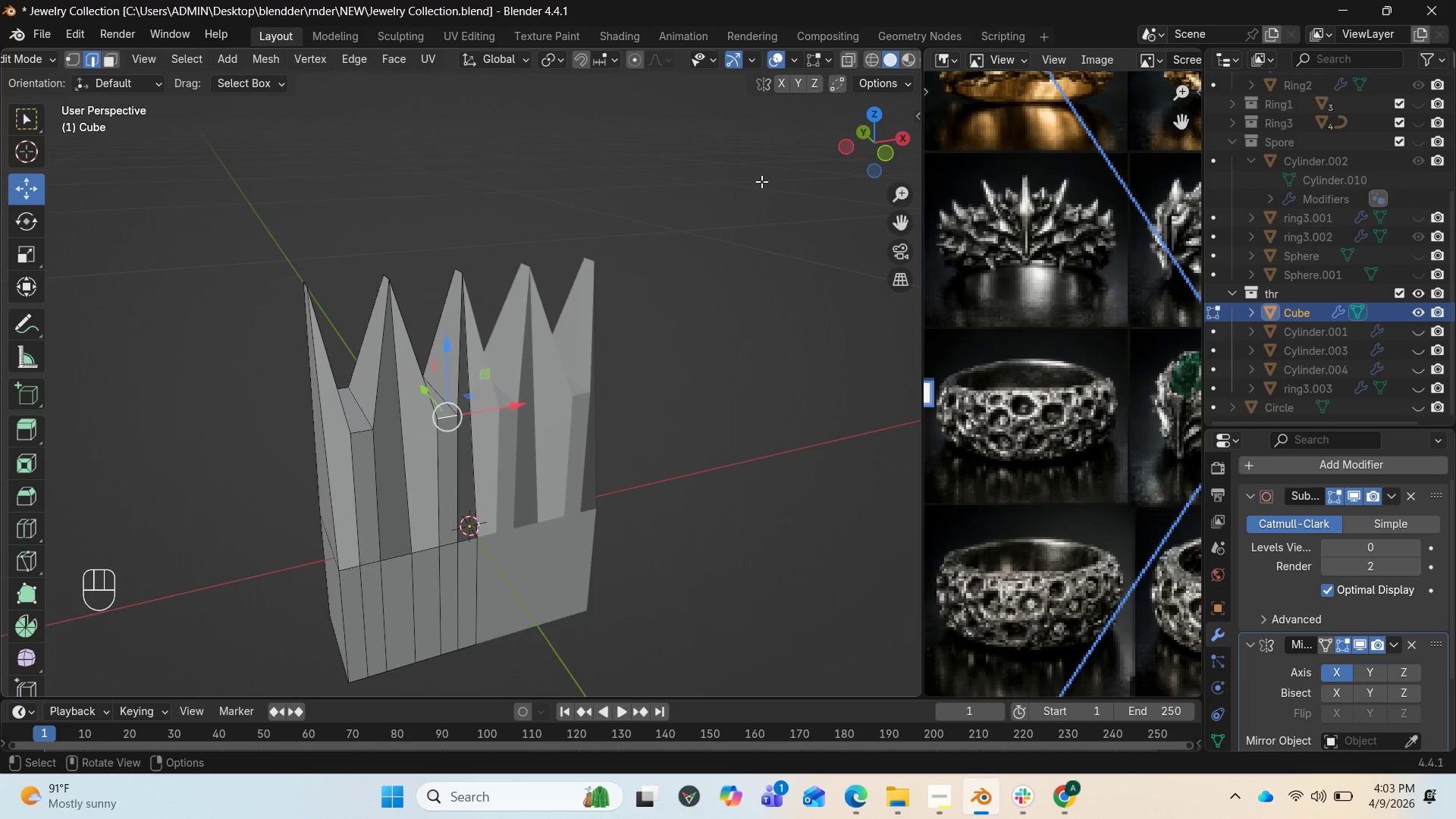 
left_click_drag(start_coordinate=[865, 138], to_coordinate=[682, 274])
 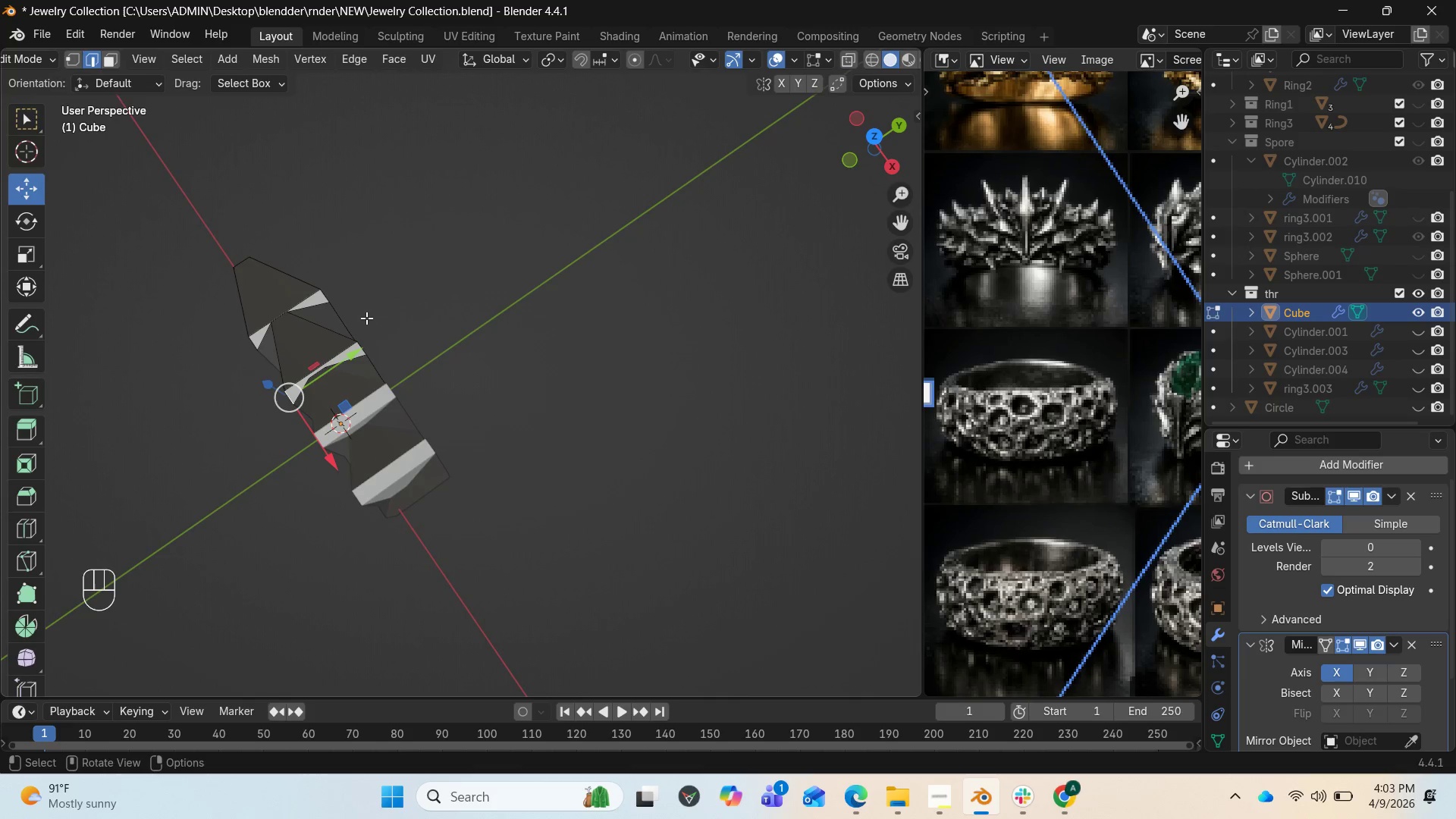 
hold_key(key=ShiftLeft, duration=2.42)
left_click([359, 349])
 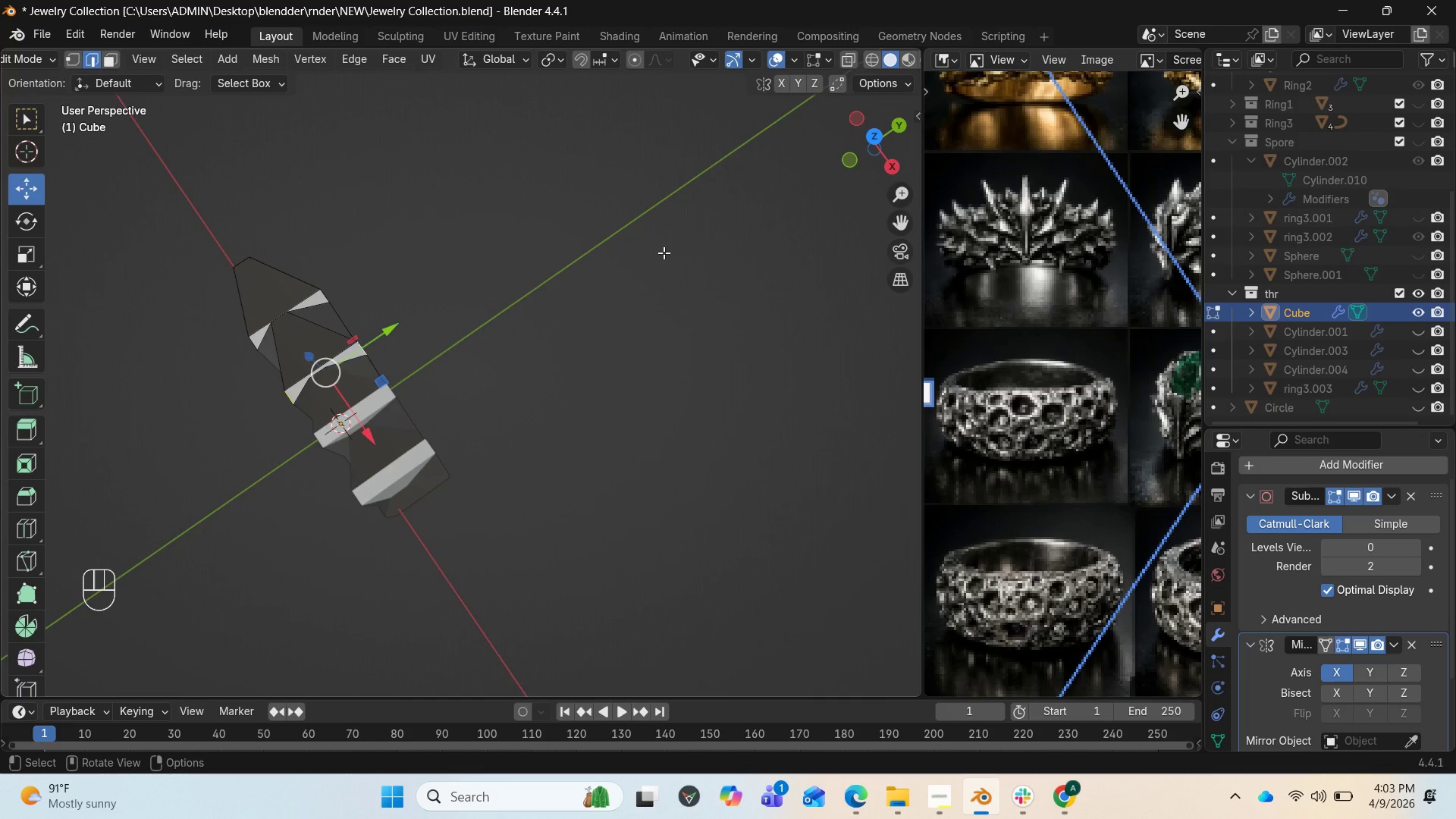 
left_click_drag(start_coordinate=[883, 136], to_coordinate=[116, 689])
 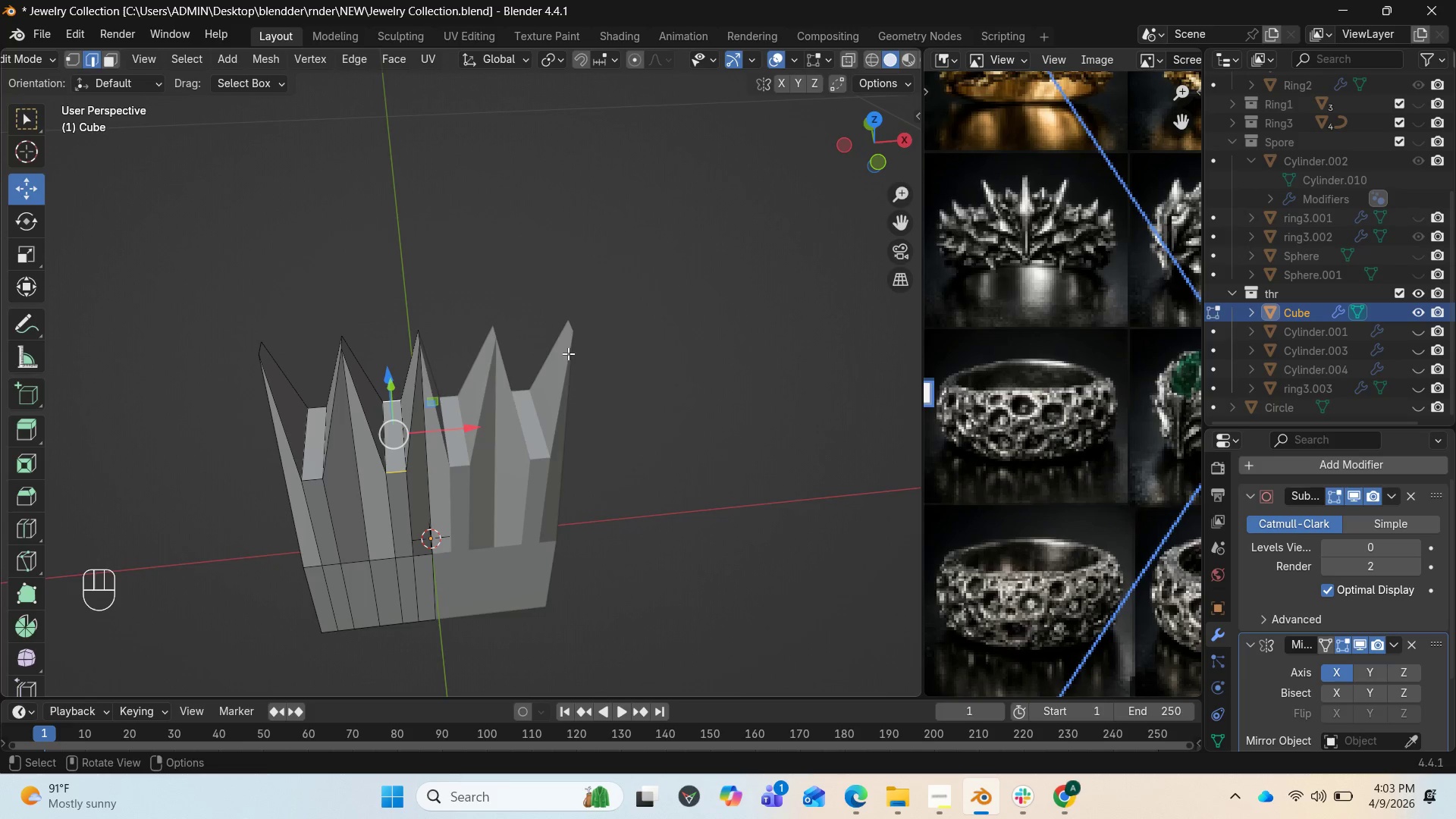 
hold_key(key=ShiftLeft, duration=2.59)
 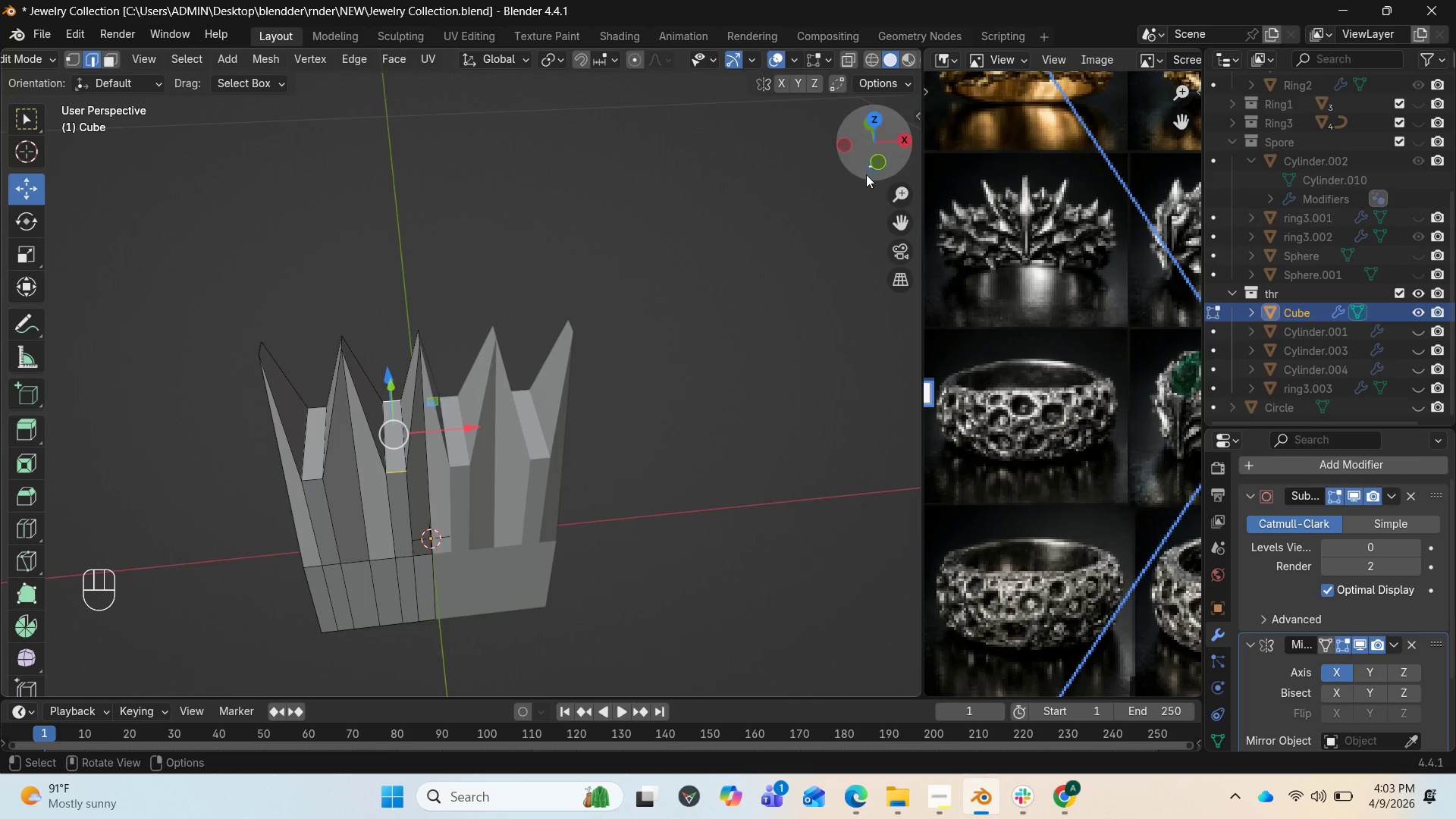 
left_click_drag(start_coordinate=[868, 153], to_coordinate=[882, 112])
 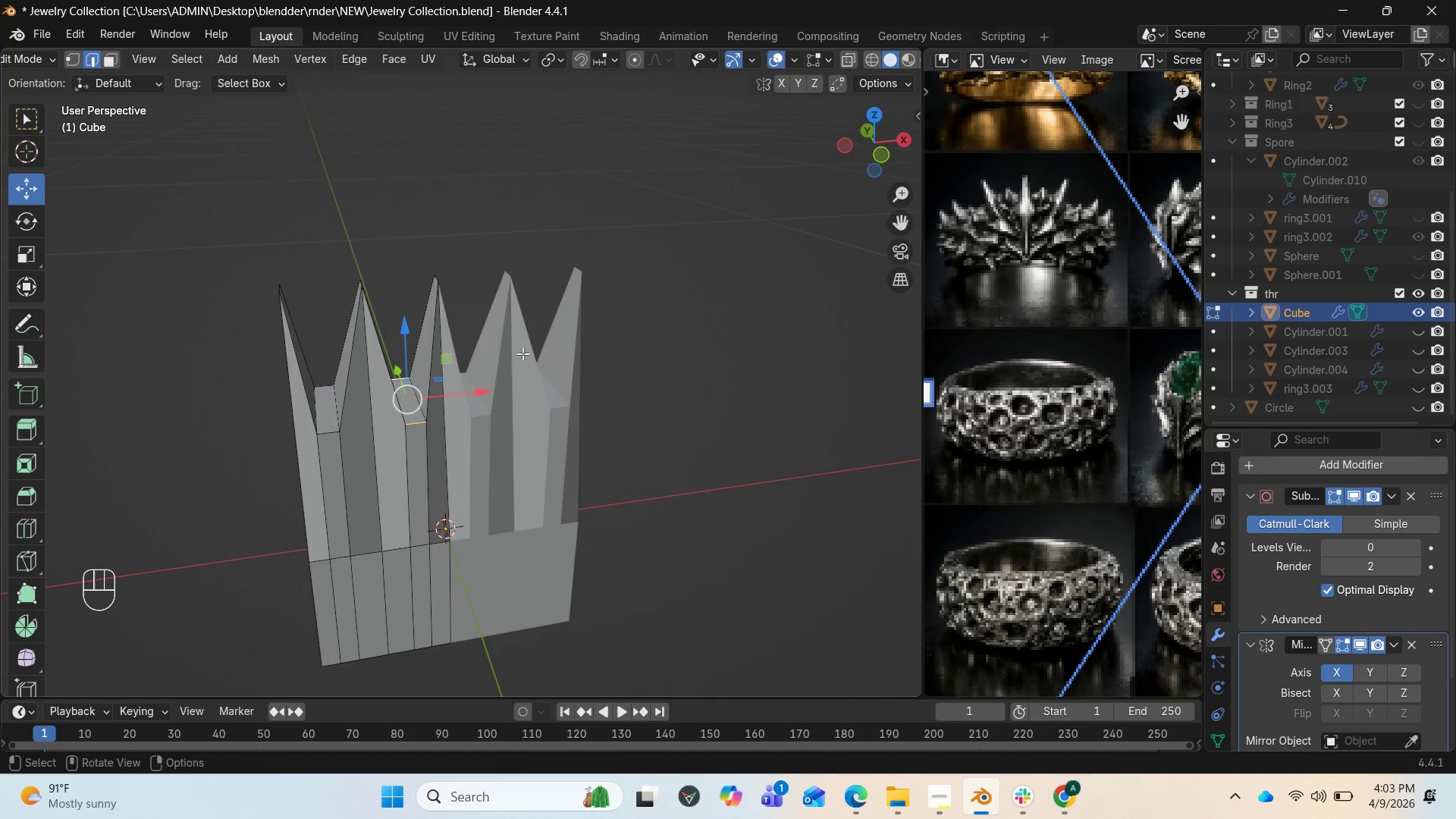 
hold_key(key=ShiftLeft, duration=2.33)
left_click([325, 428])
 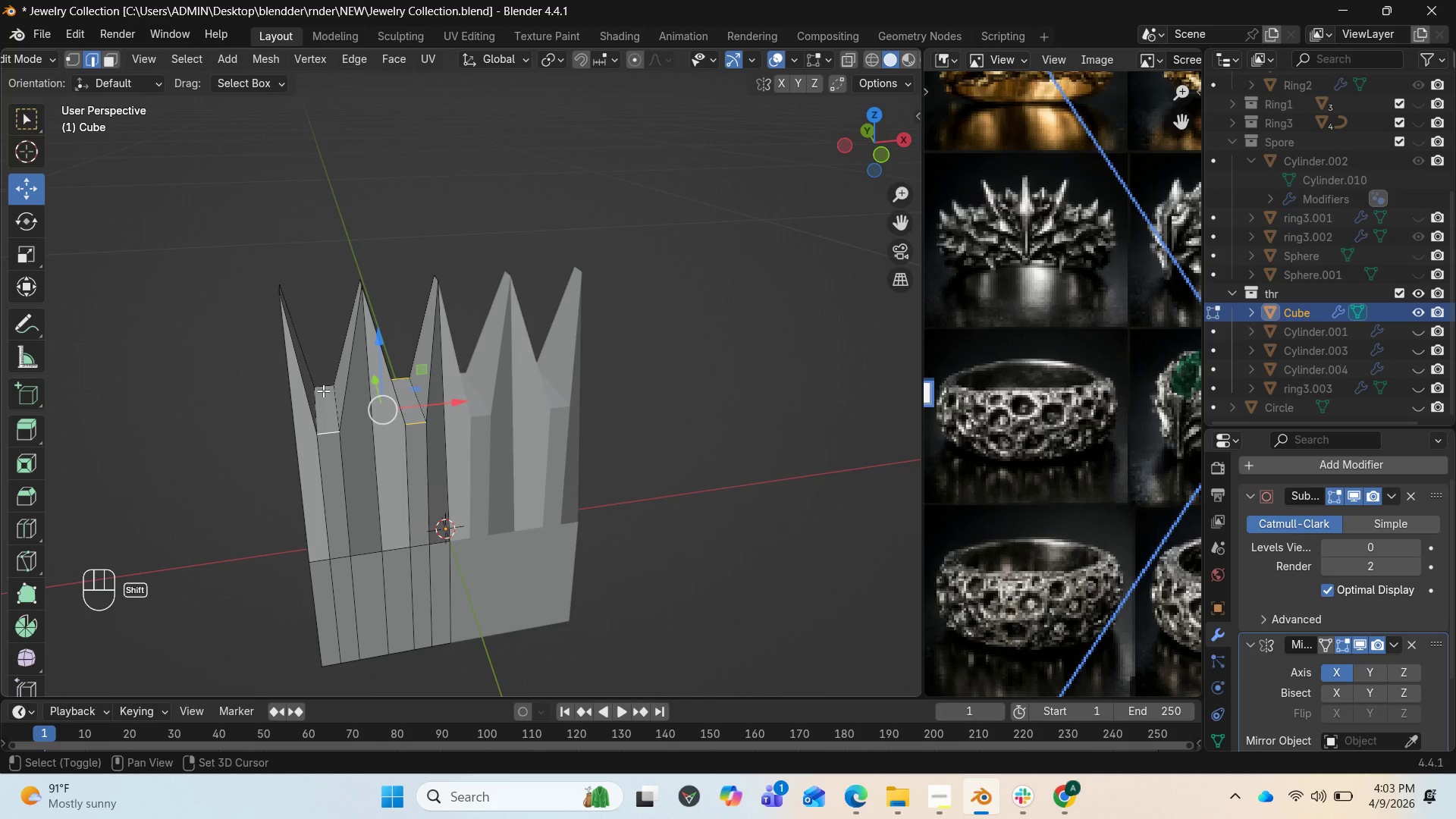 
left_click([324, 383])
 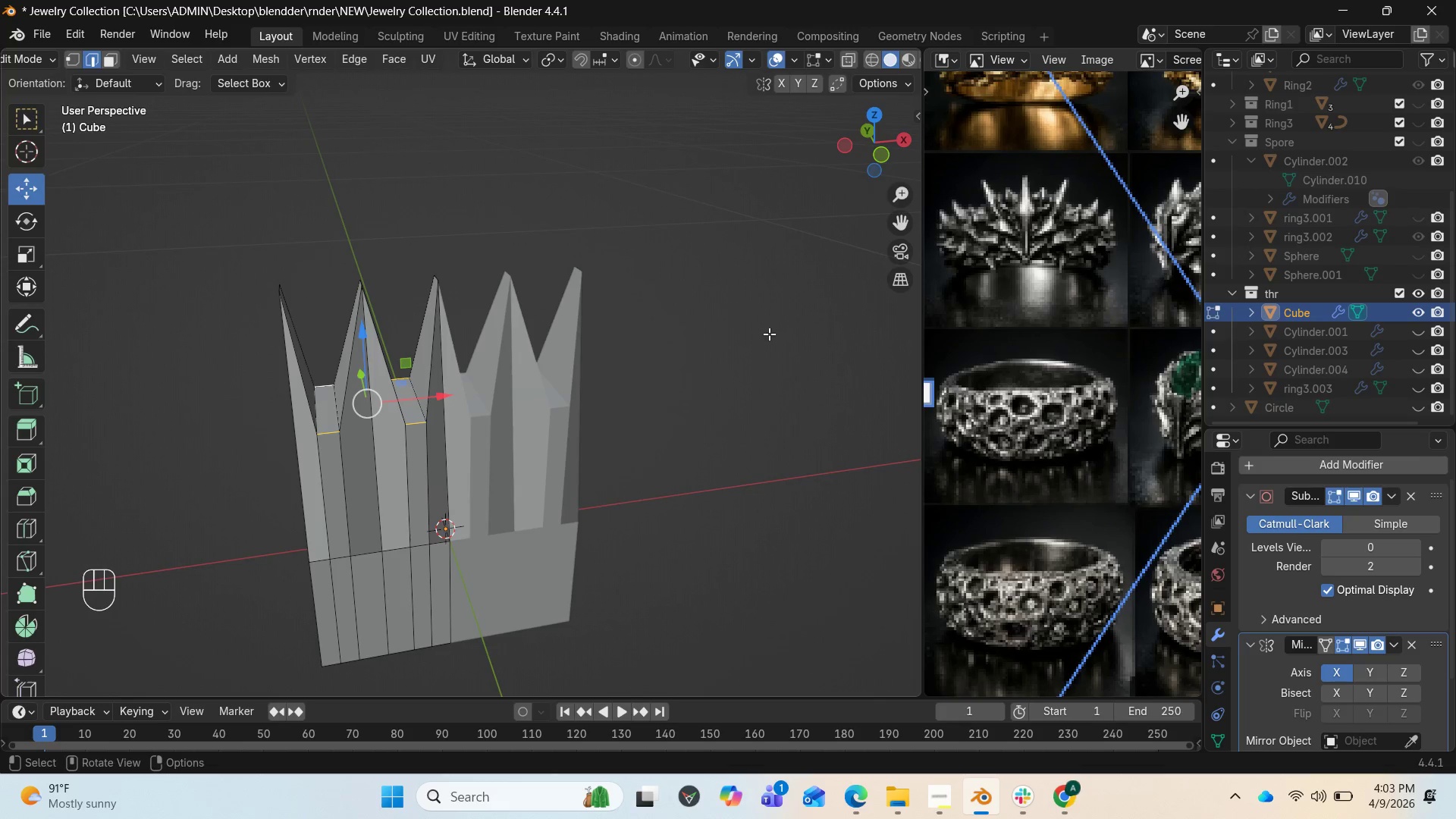 
type(sxy)
 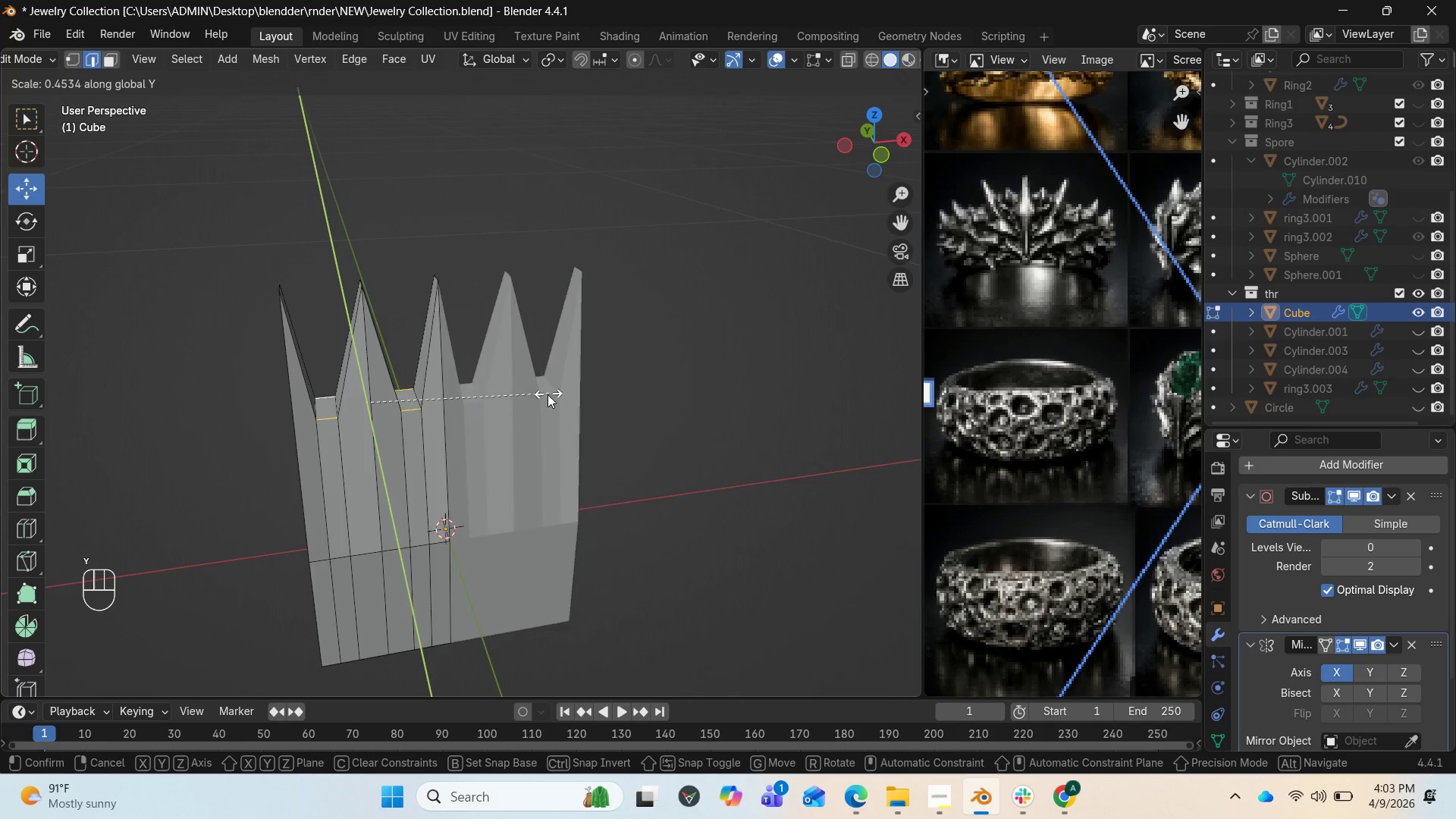 
left_click([522, 398])
 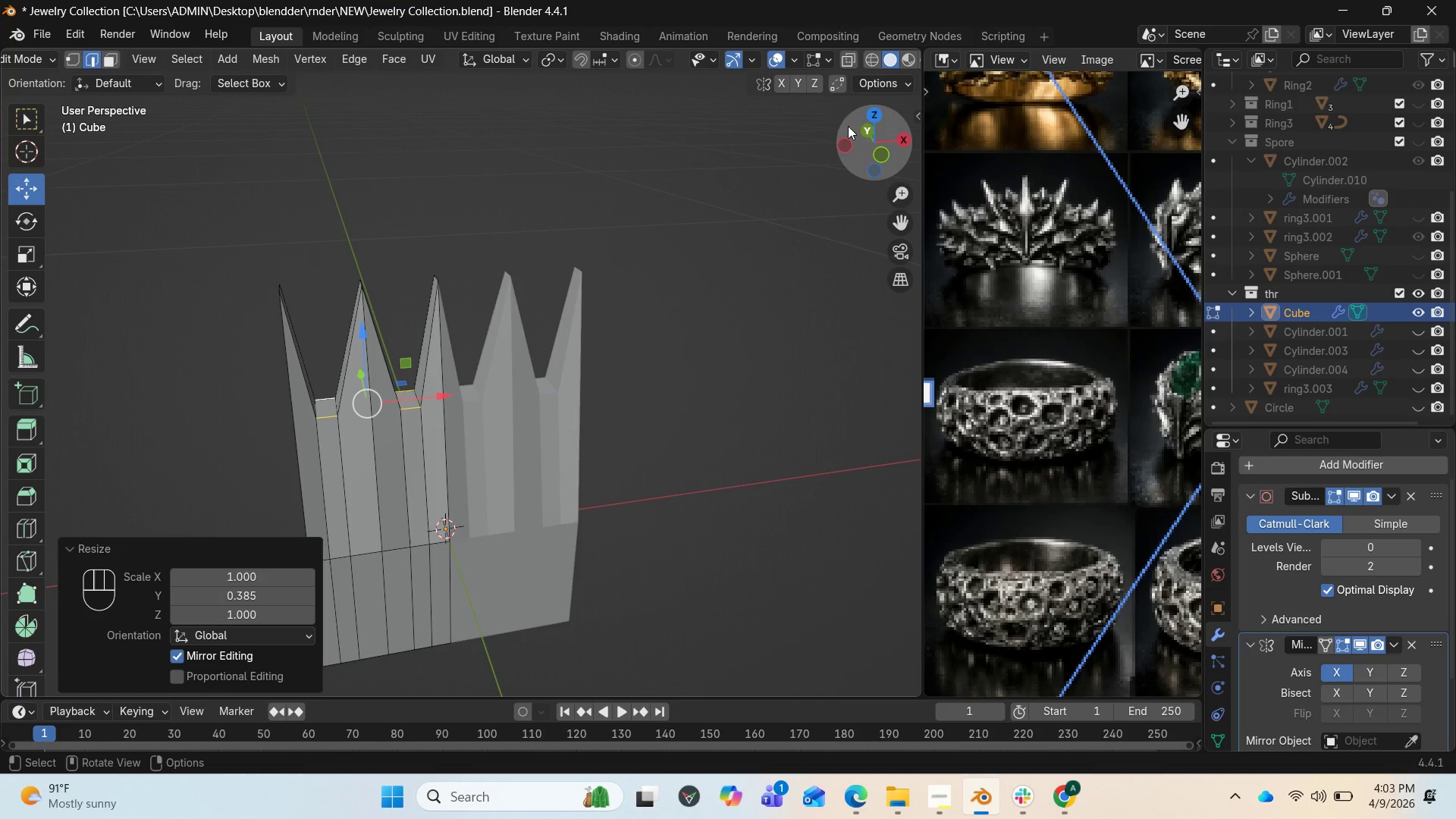 
left_click_drag(start_coordinate=[849, 129], to_coordinate=[270, 156])
 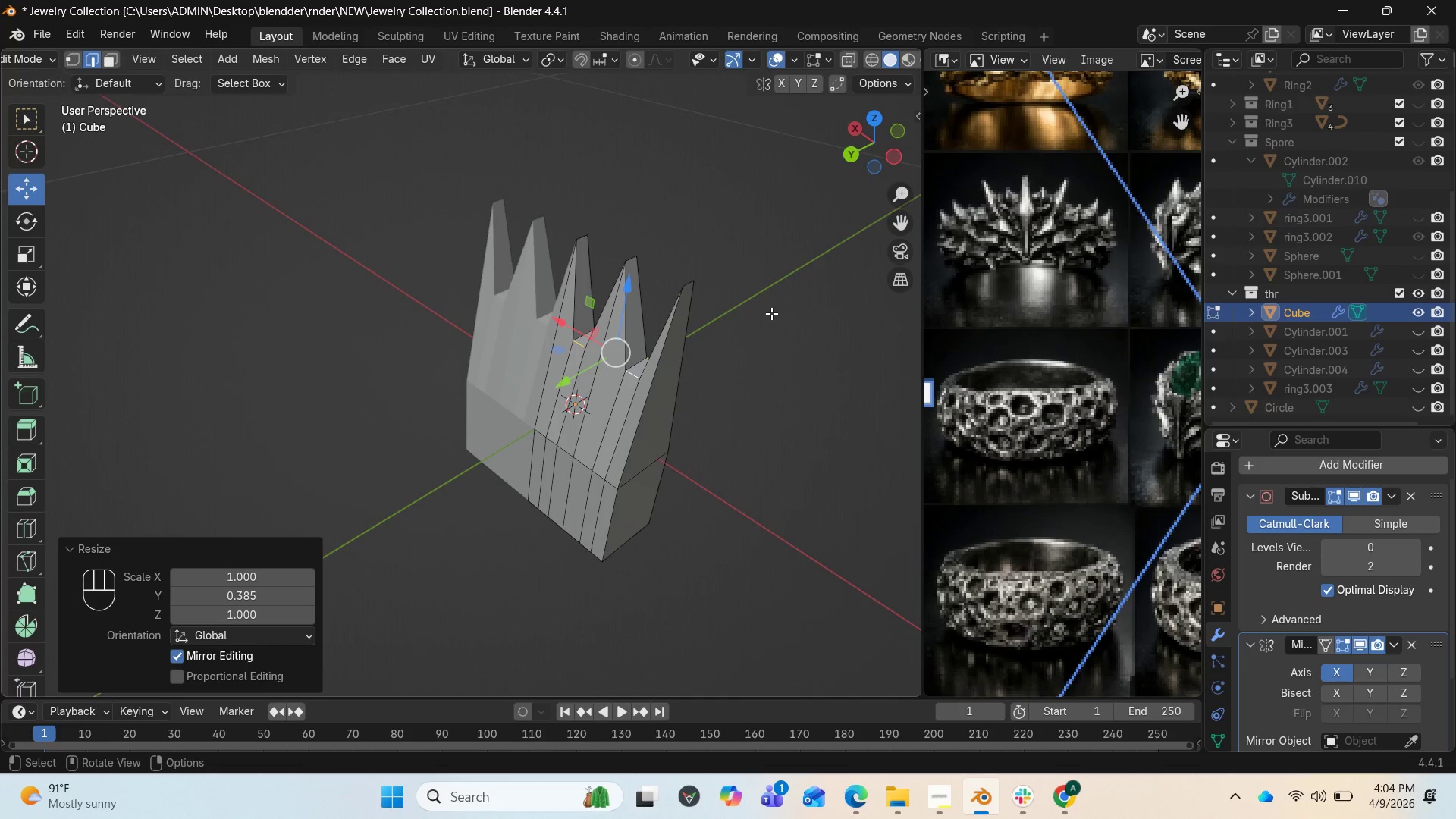 
type(sy)
 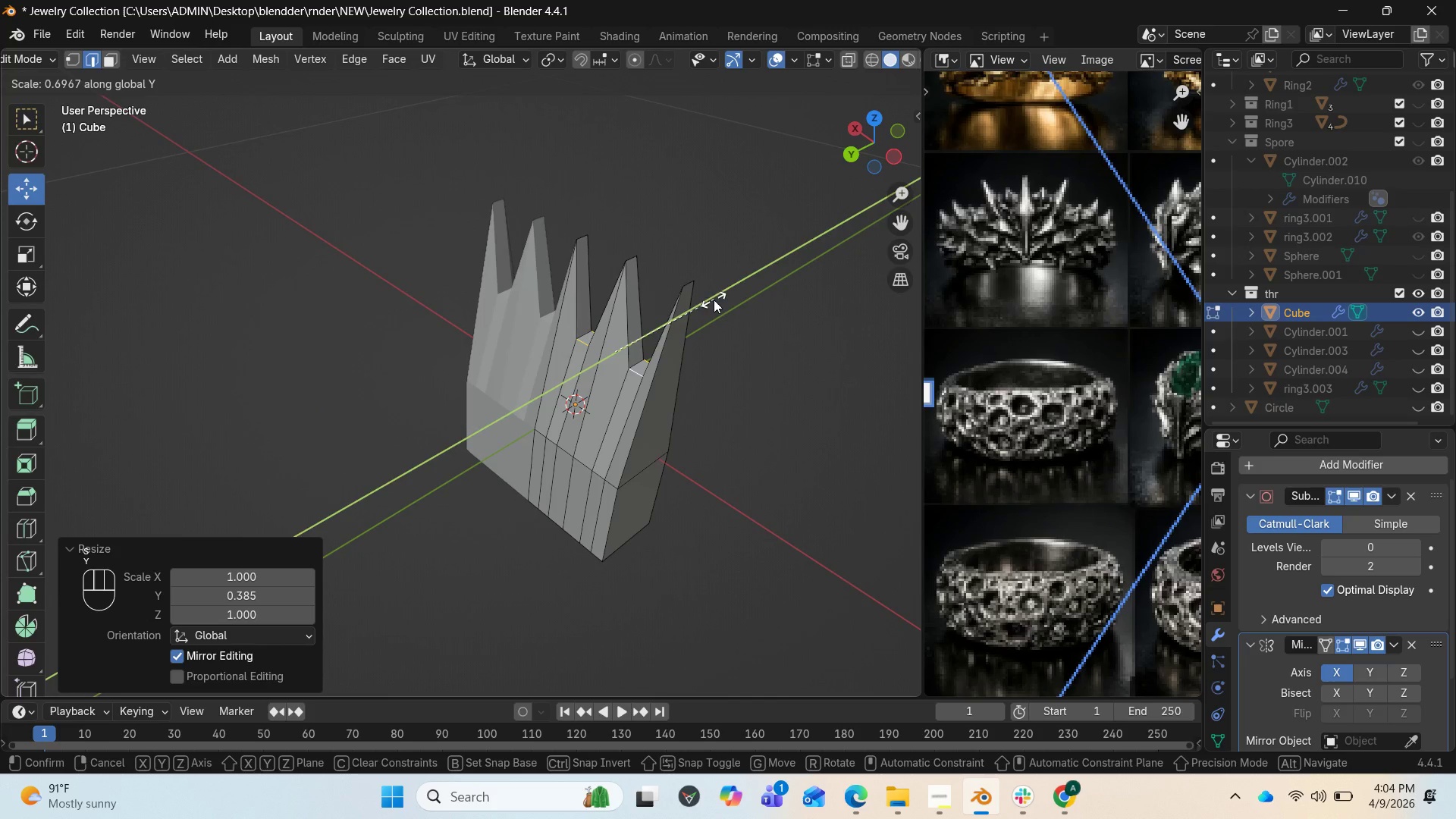 
left_click([701, 300])
 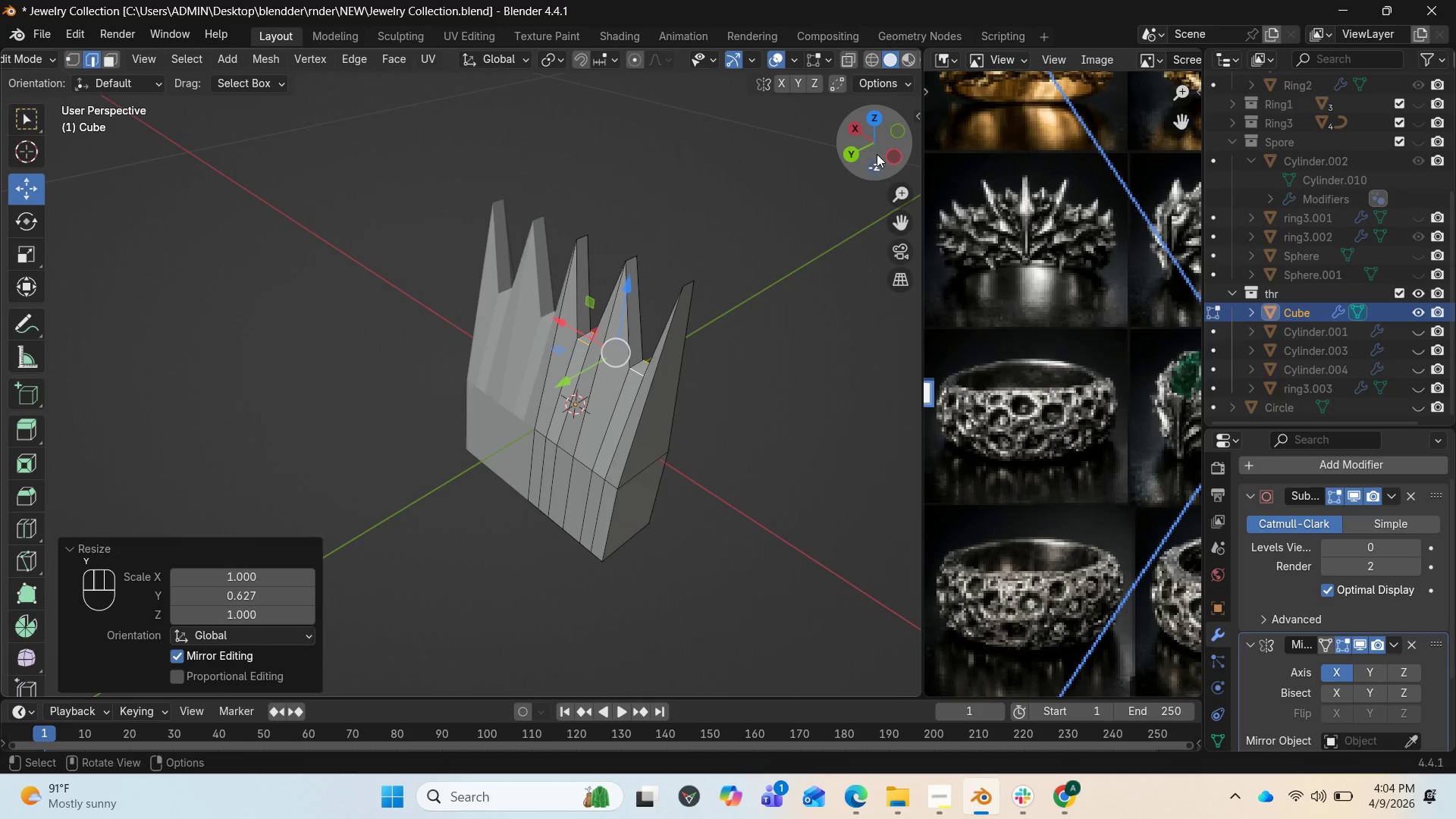 
left_click_drag(start_coordinate=[880, 147], to_coordinate=[682, 126])
 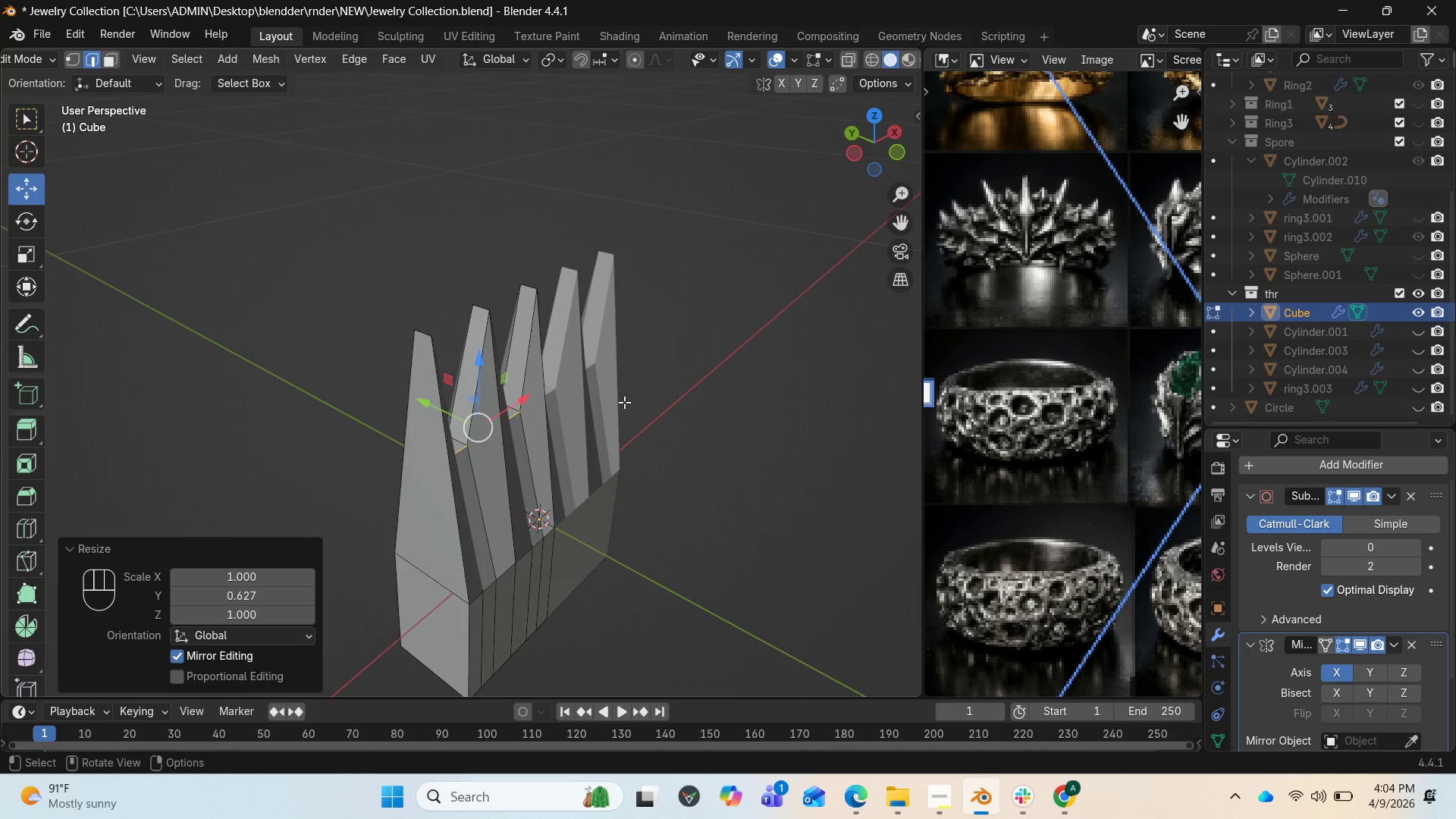 
key(Control+Z)
 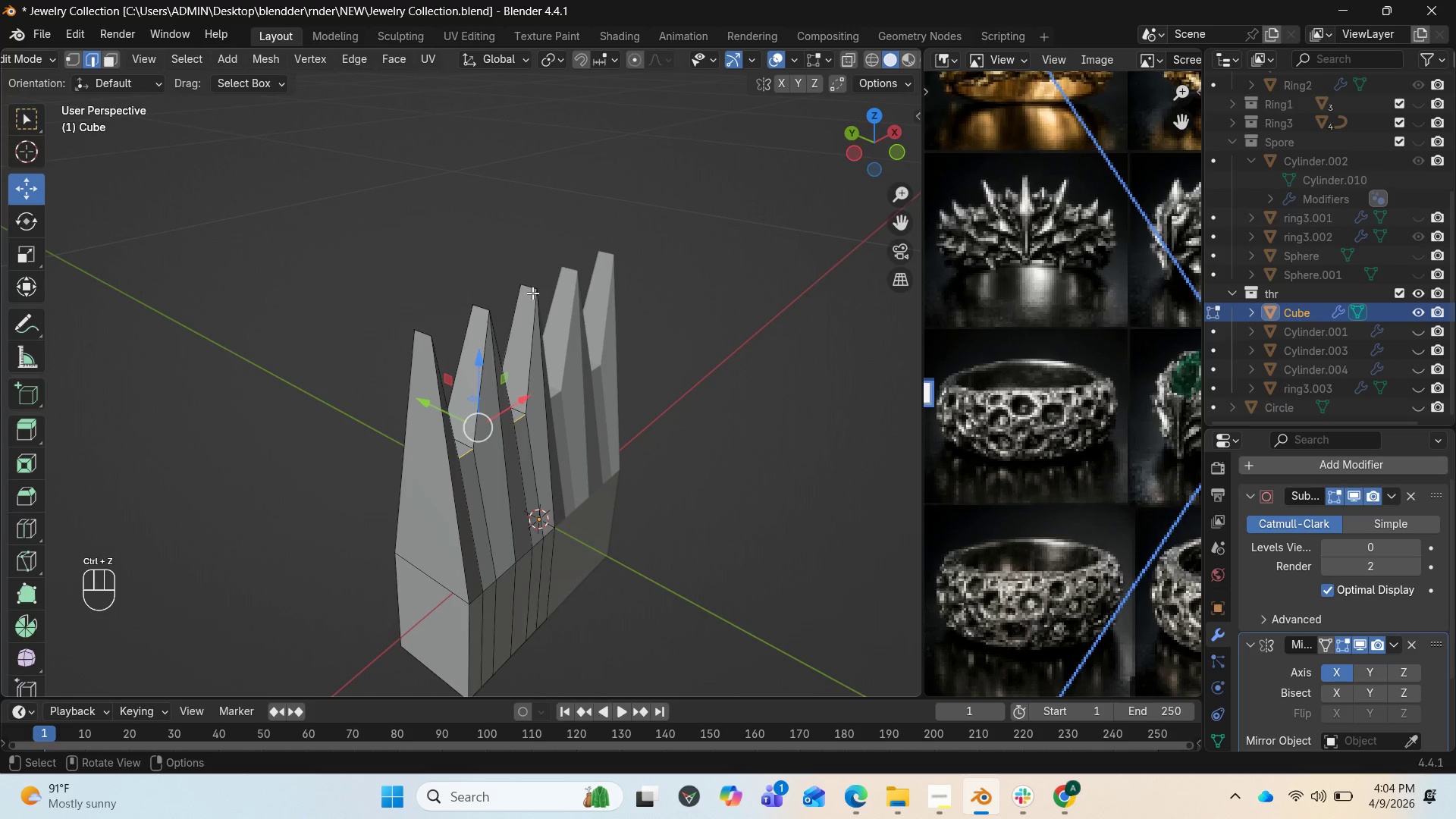 
key(1)
 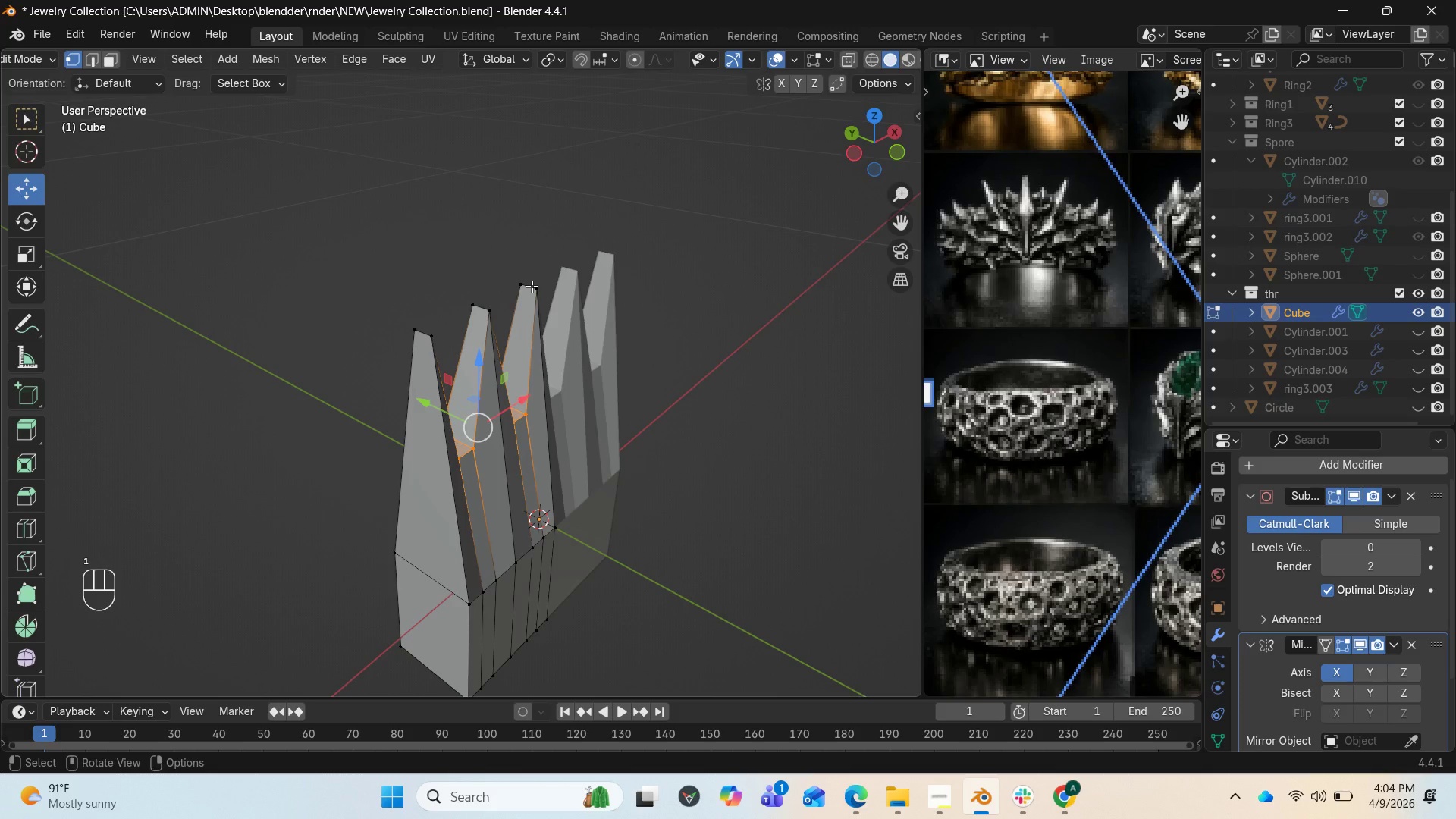 
left_click([532, 288])
 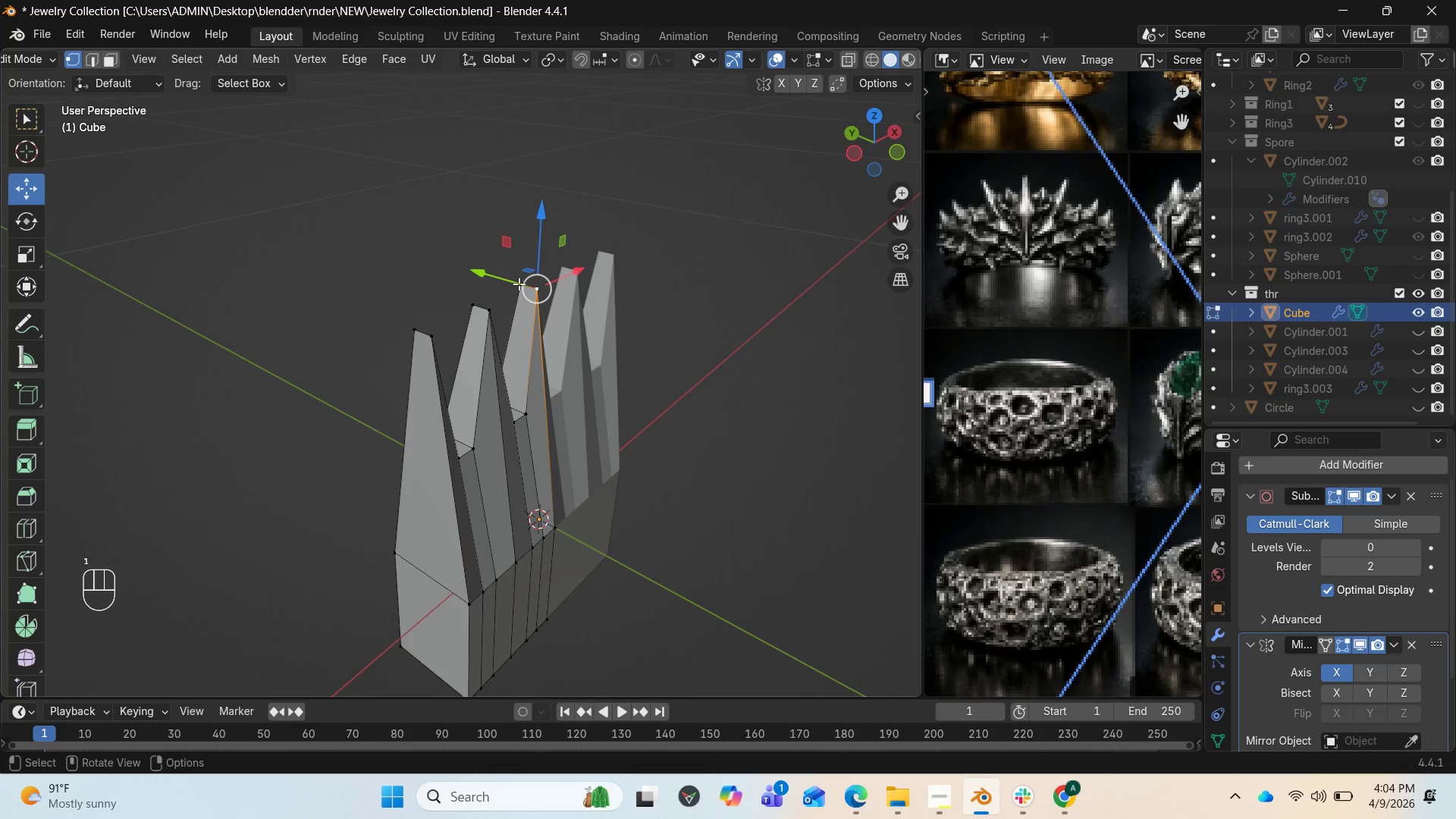 
hold_key(key=ShiftLeft, duration=0.44)
 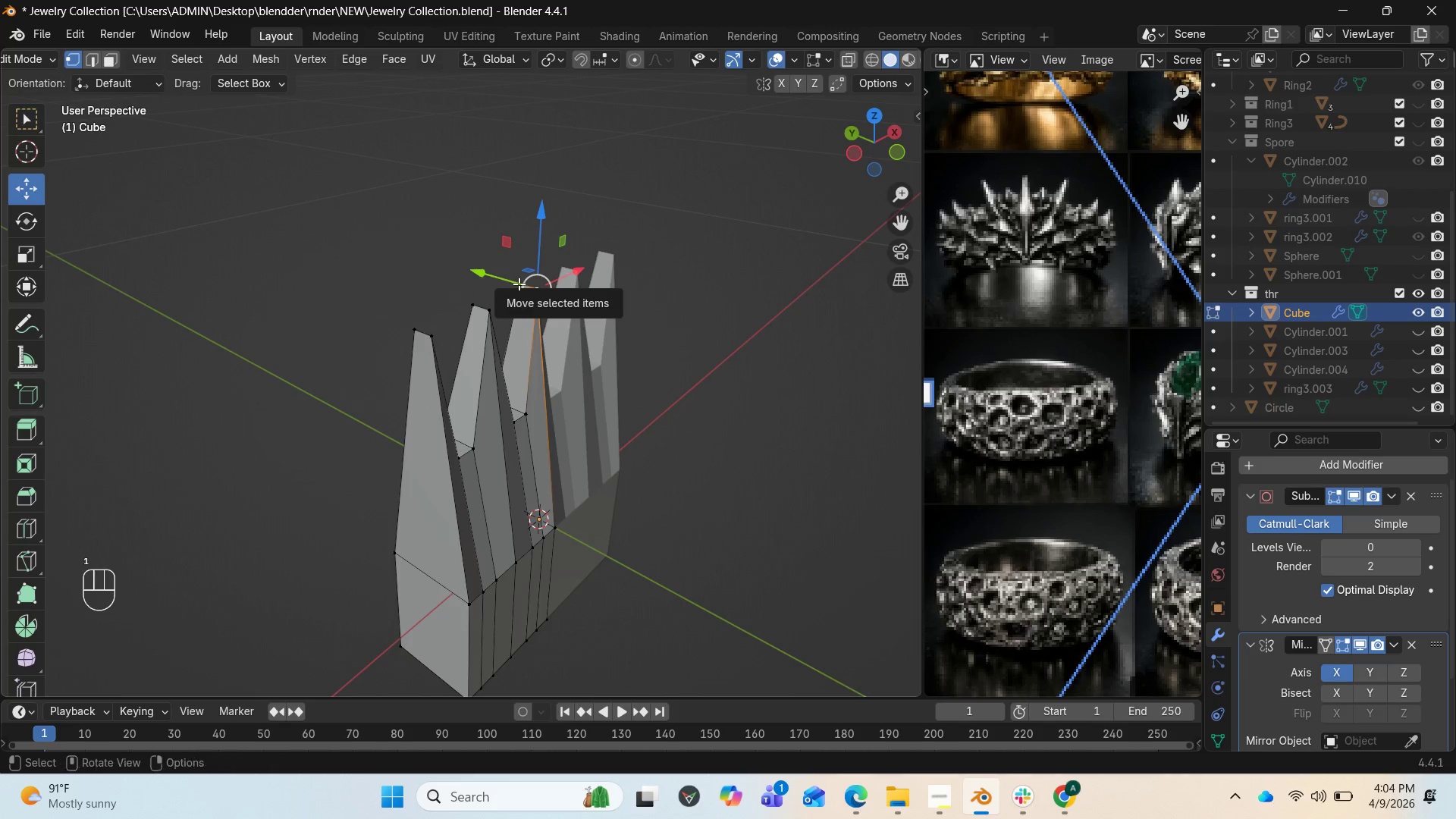 
hold_key(key=CapsLock, duration=0.77)
 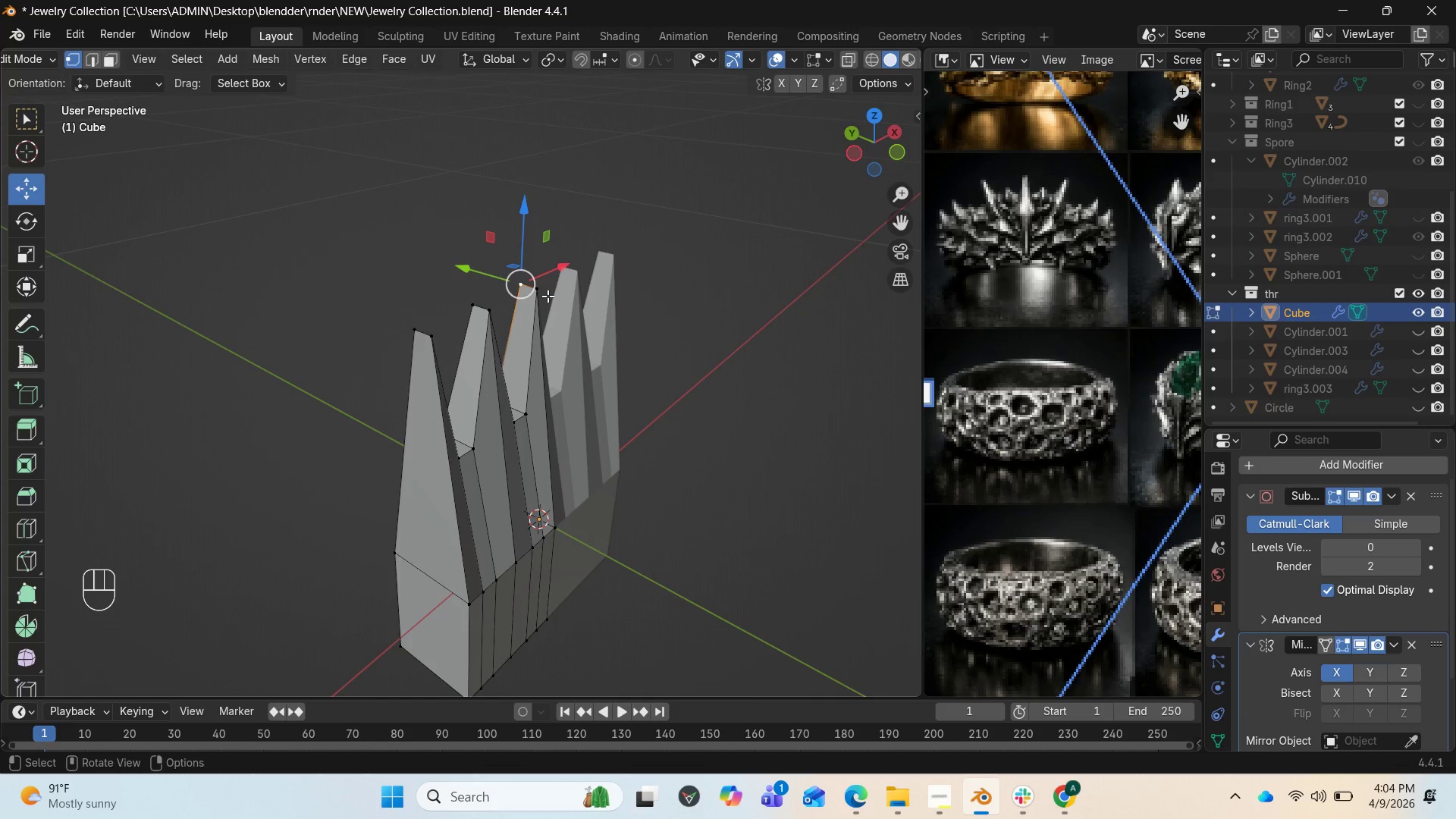 
left_click([519, 284])
 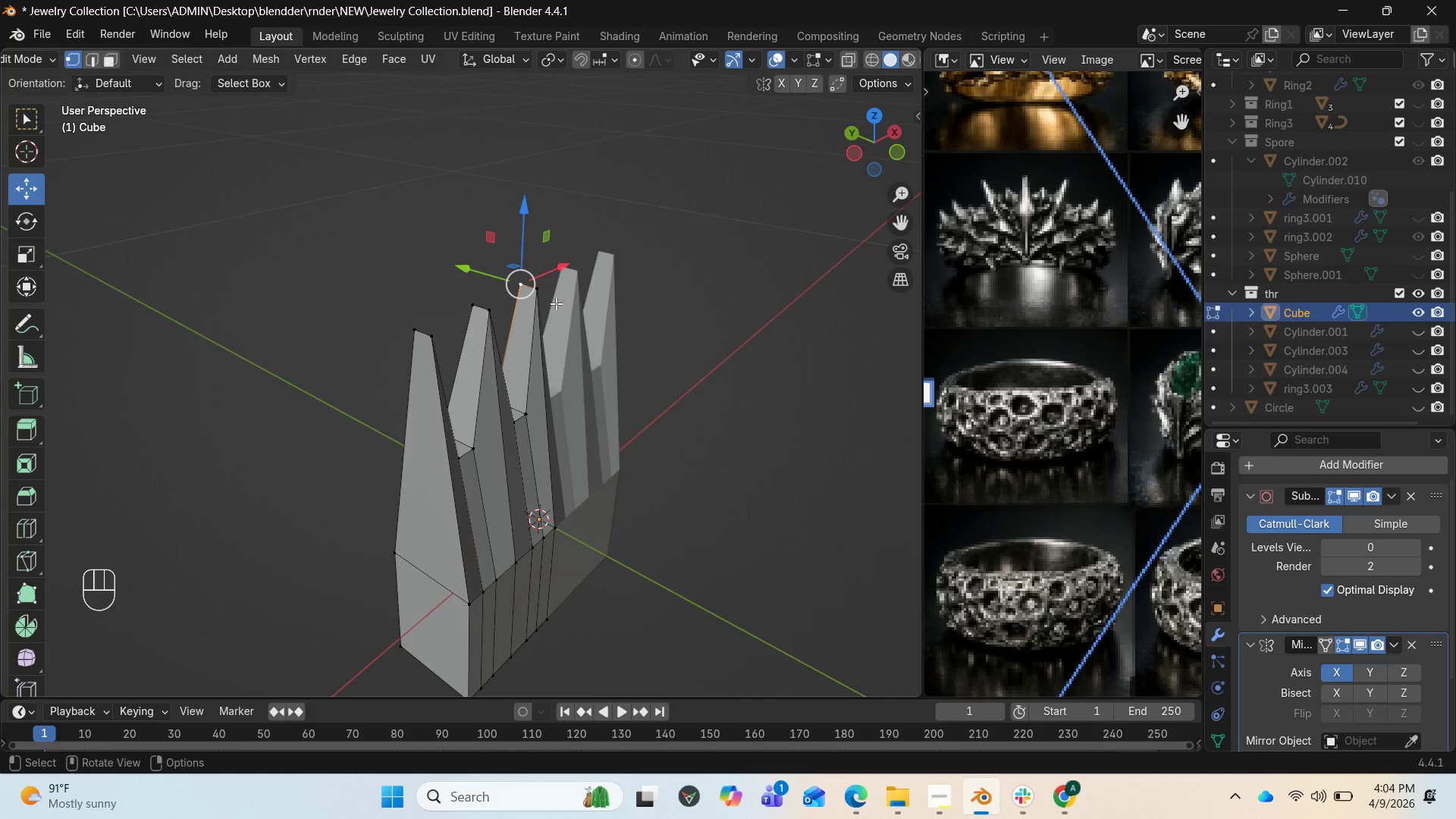 
hold_key(key=ShiftLeft, duration=1.0)
left_click([543, 293])
 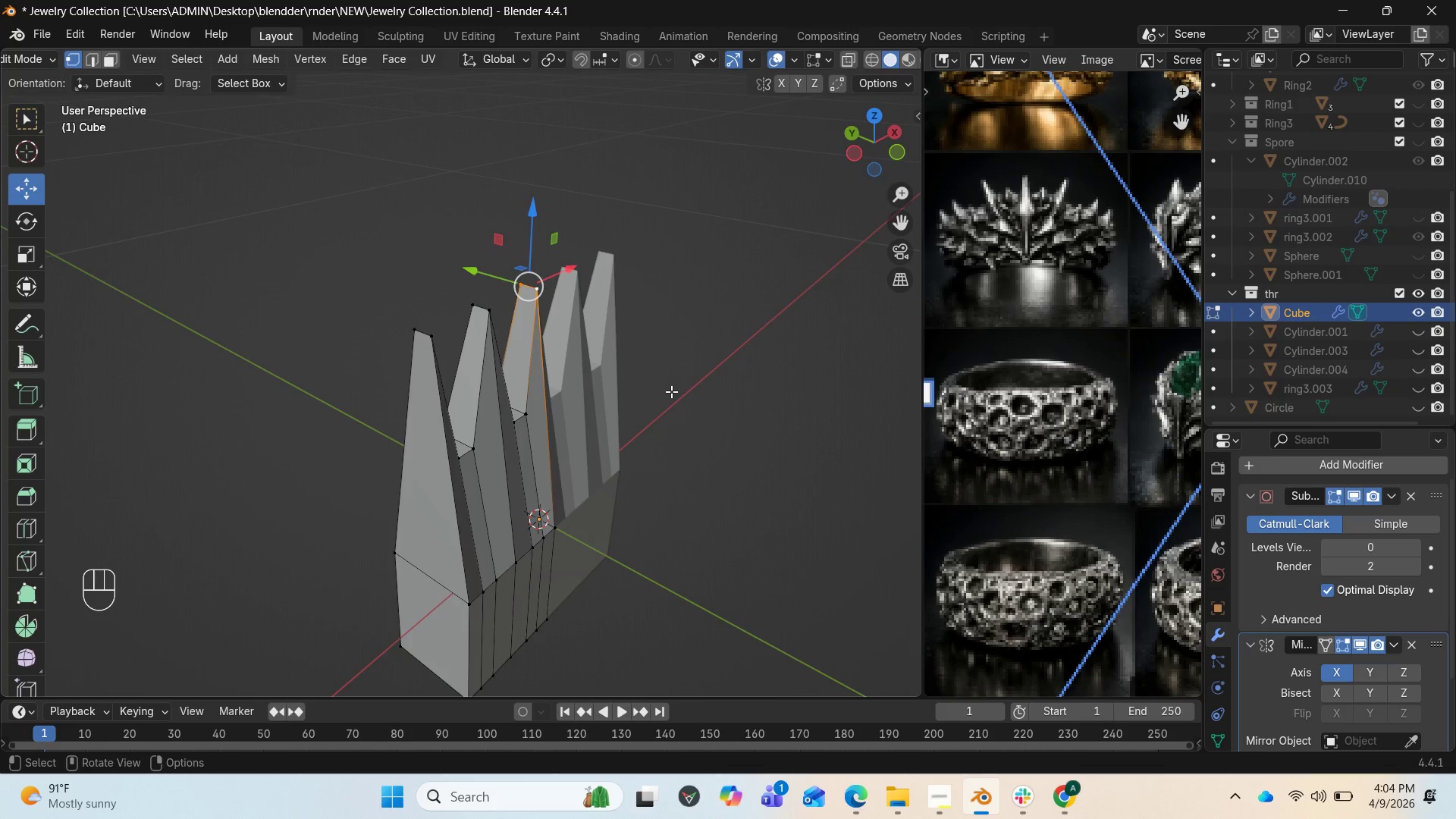 
key(M)
 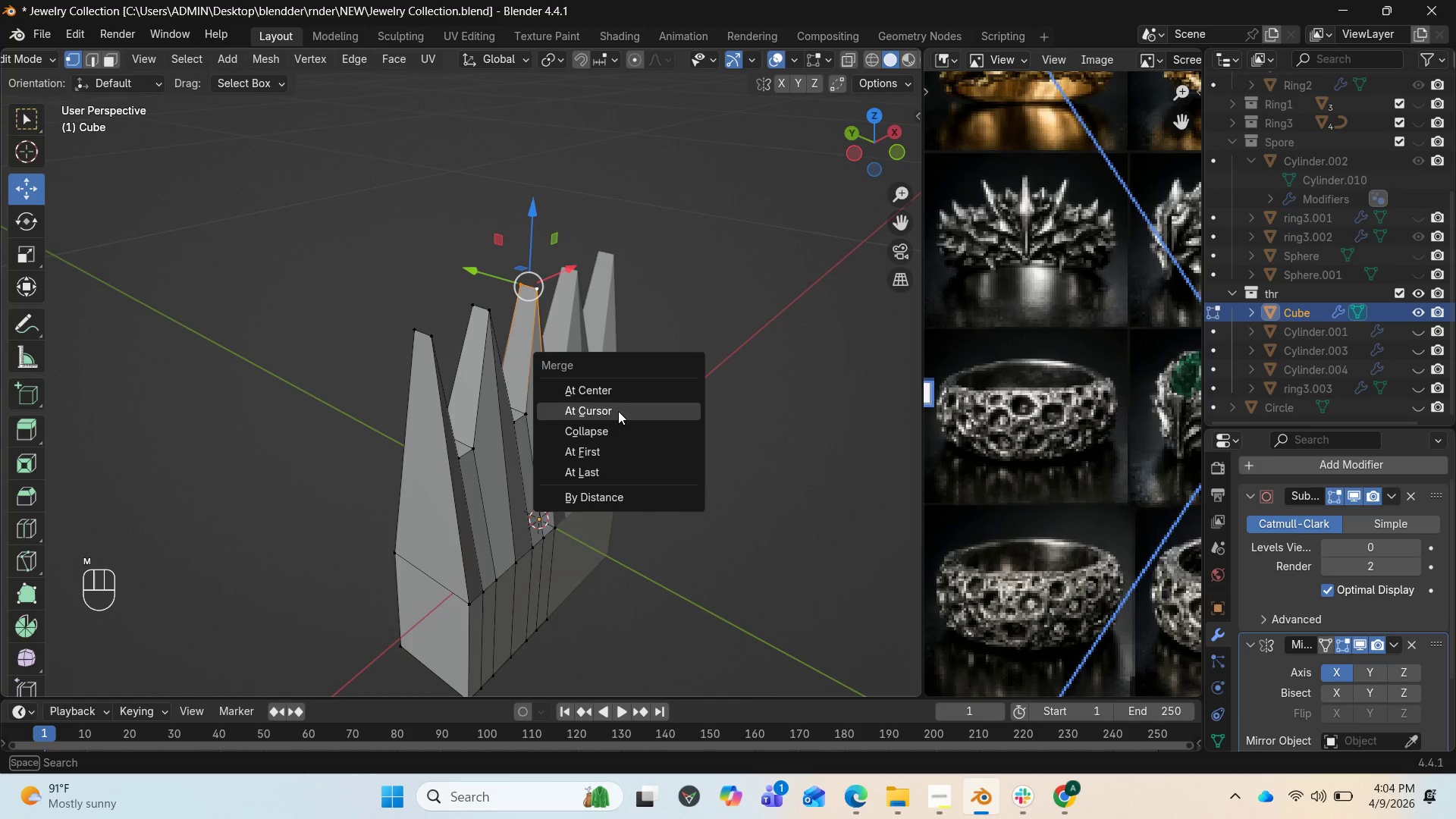 
left_click([617, 392])
 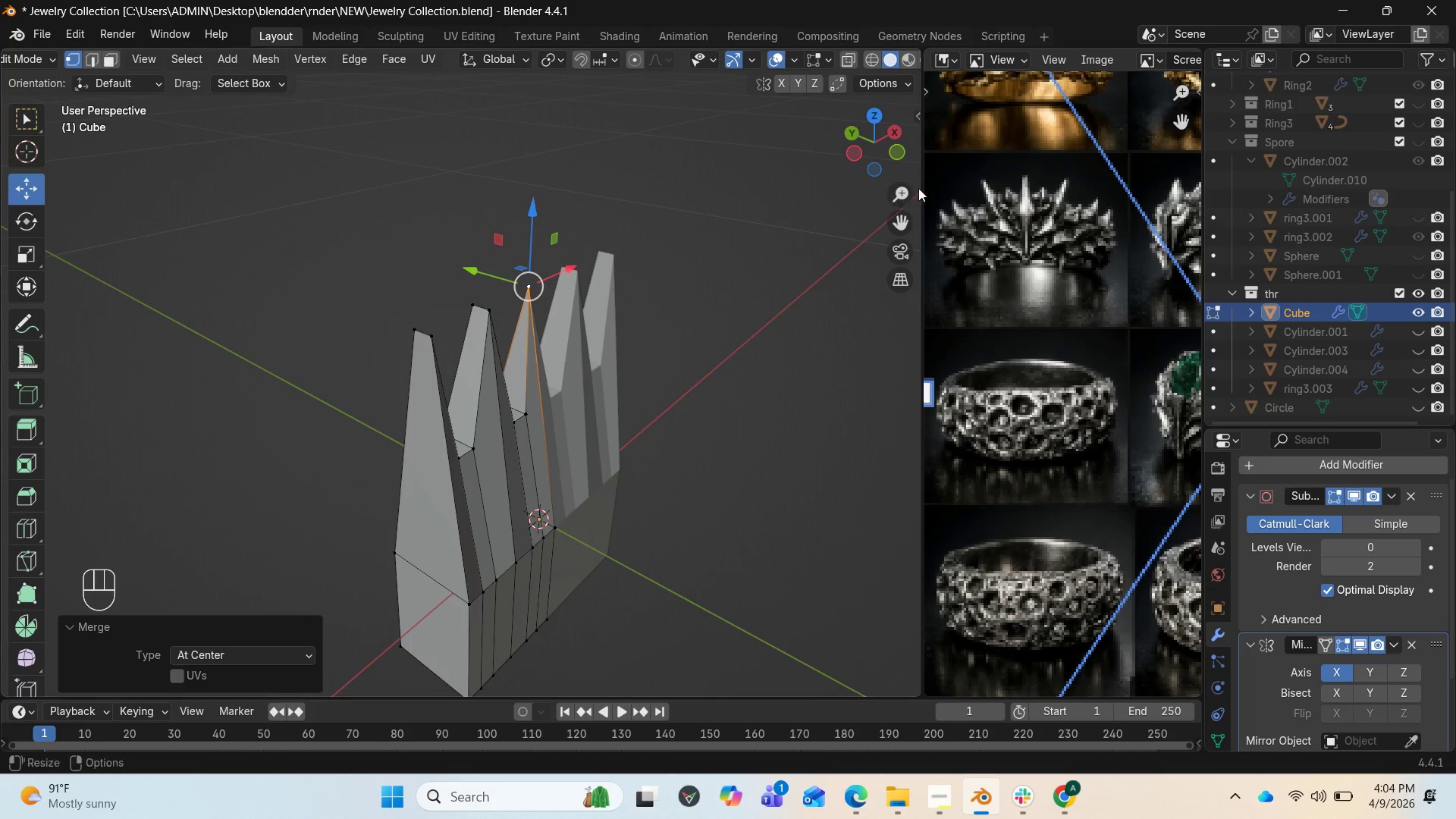 
left_click_drag(start_coordinate=[895, 136], to_coordinate=[900, 143])
 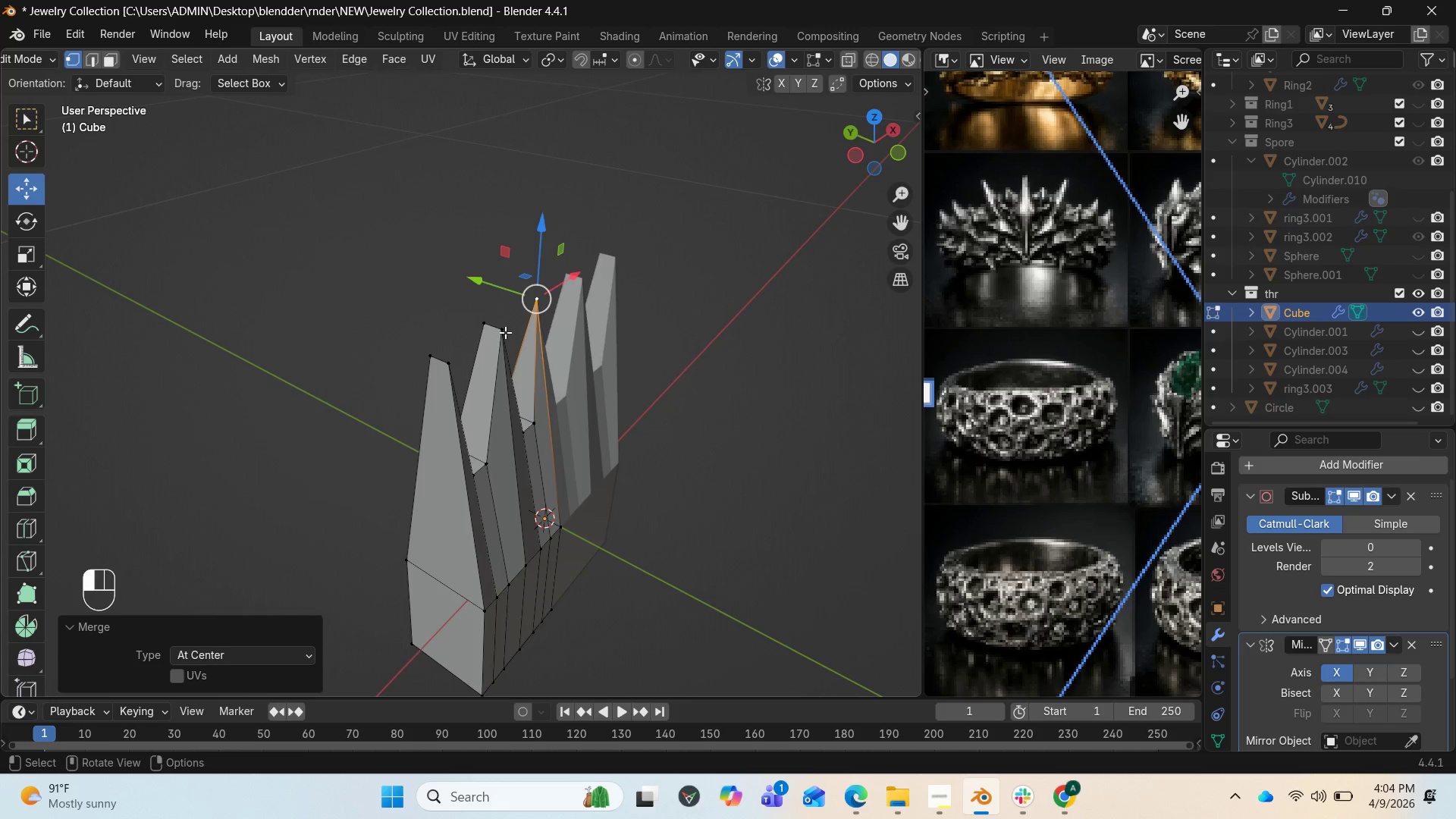 
hold_key(key=ShiftLeft, duration=1.05)
left_click([486, 324])
 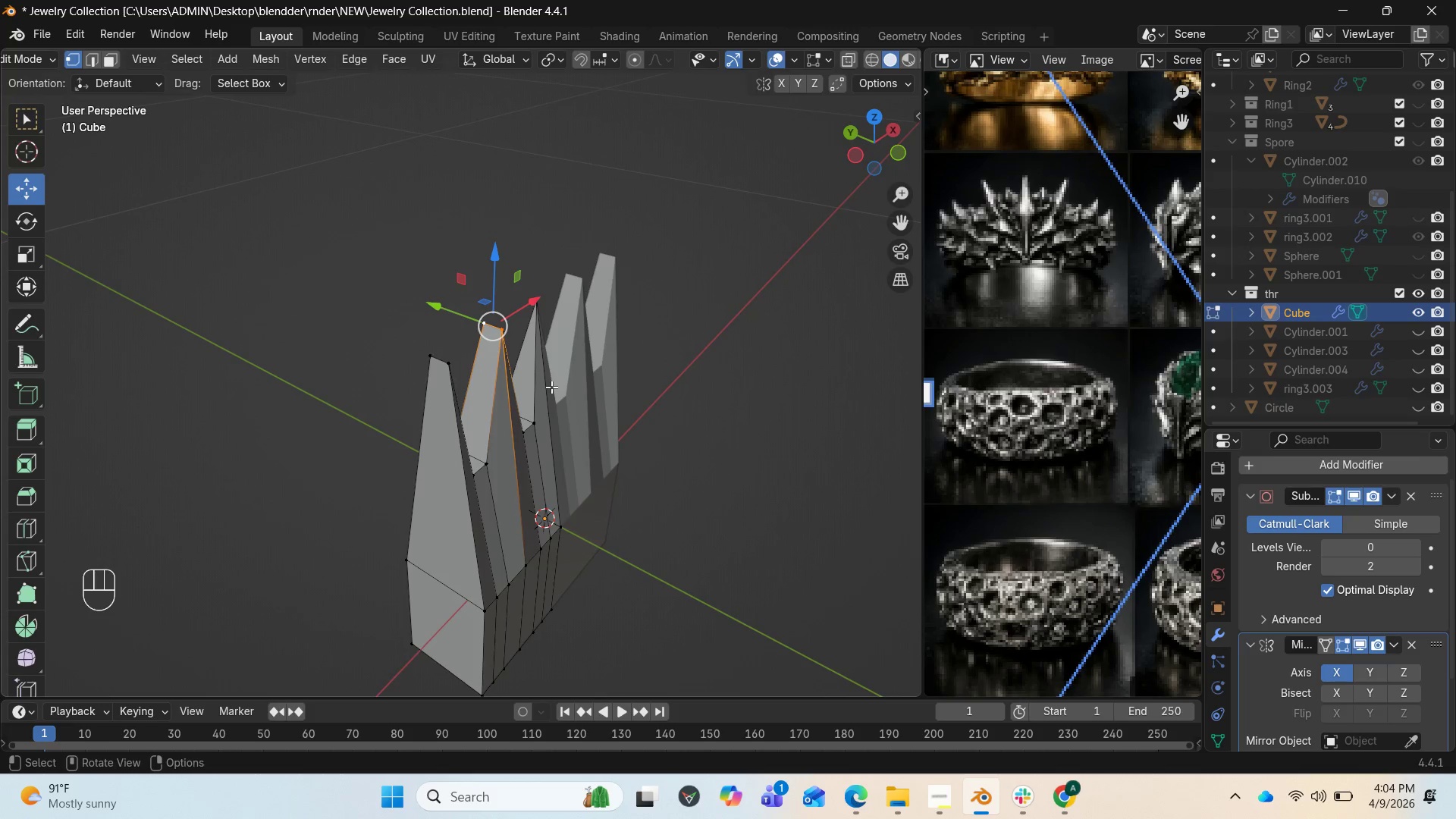 
key(M)
 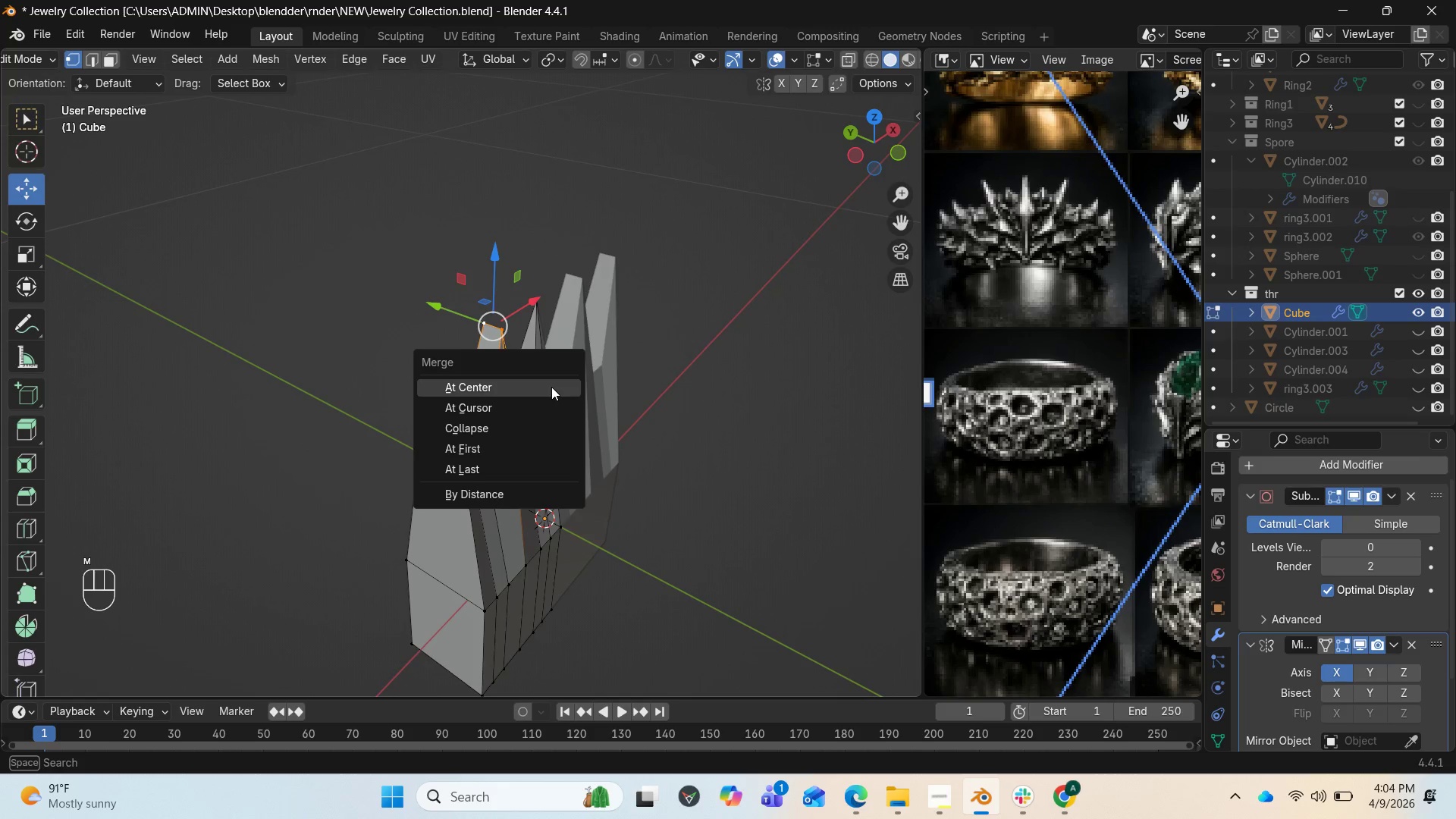 
left_click([551, 387])
 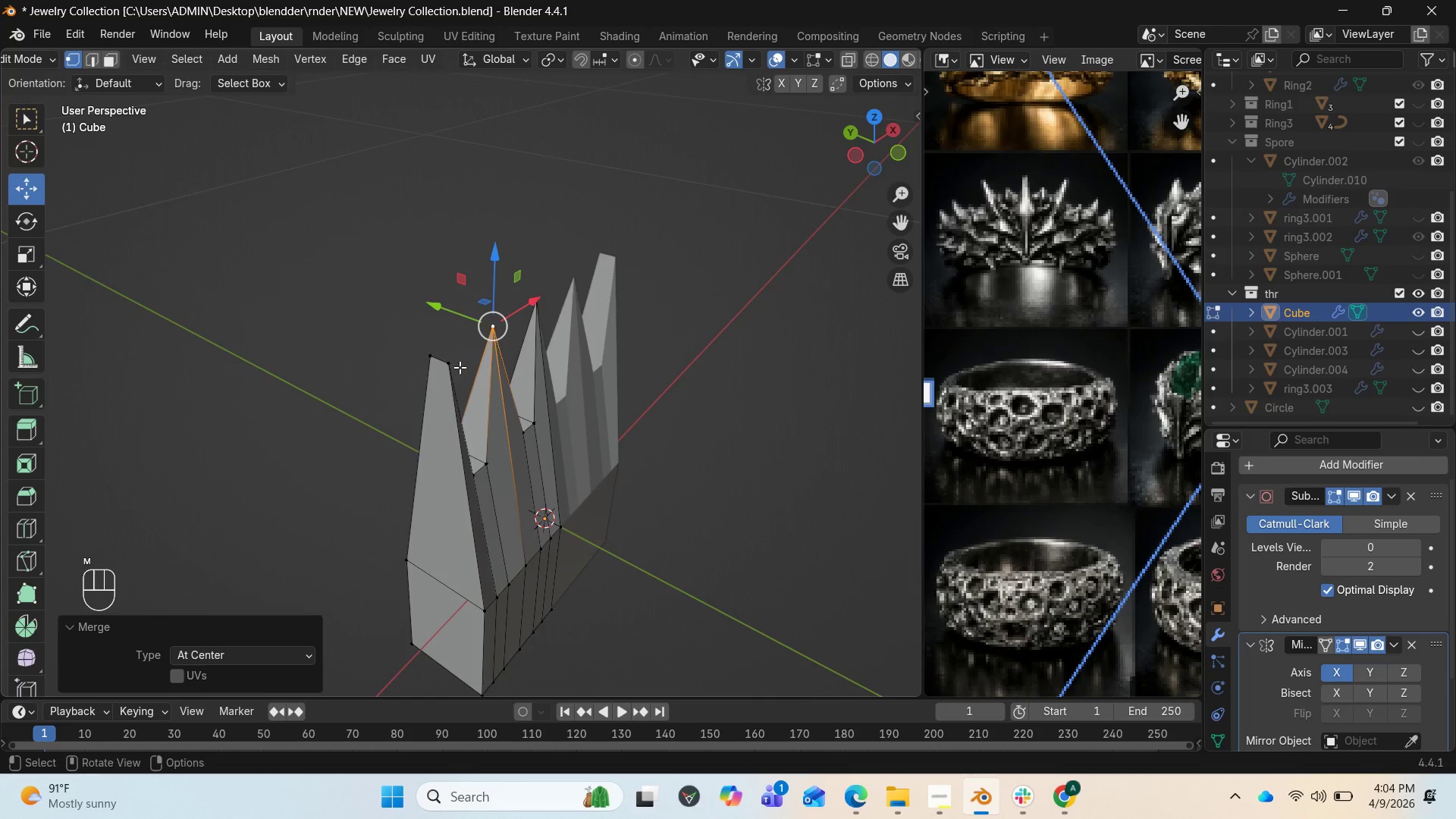 
left_click([450, 367])
 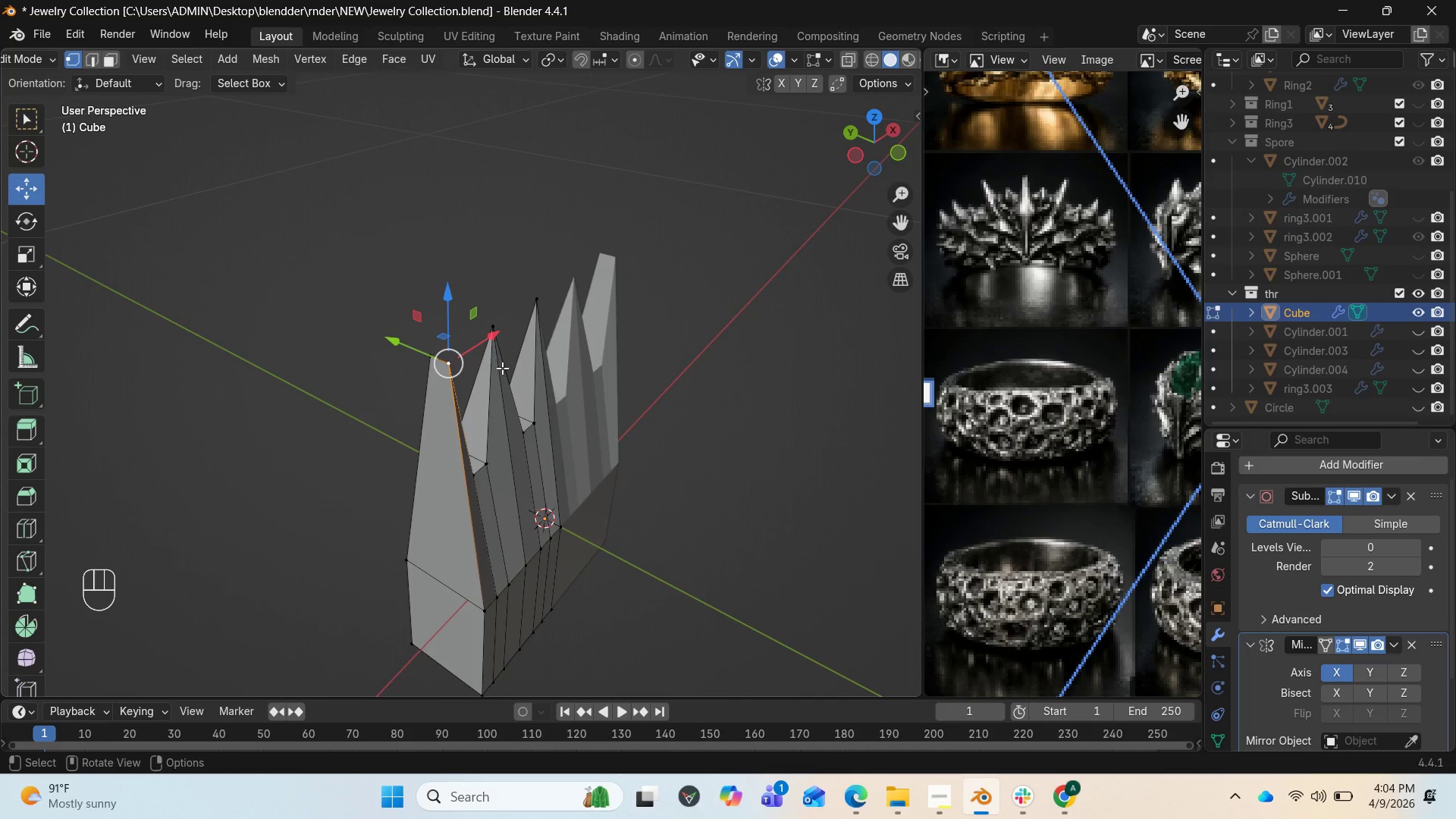 
hold_key(key=ShiftLeft, duration=1.75)
left_click([413, 357])
 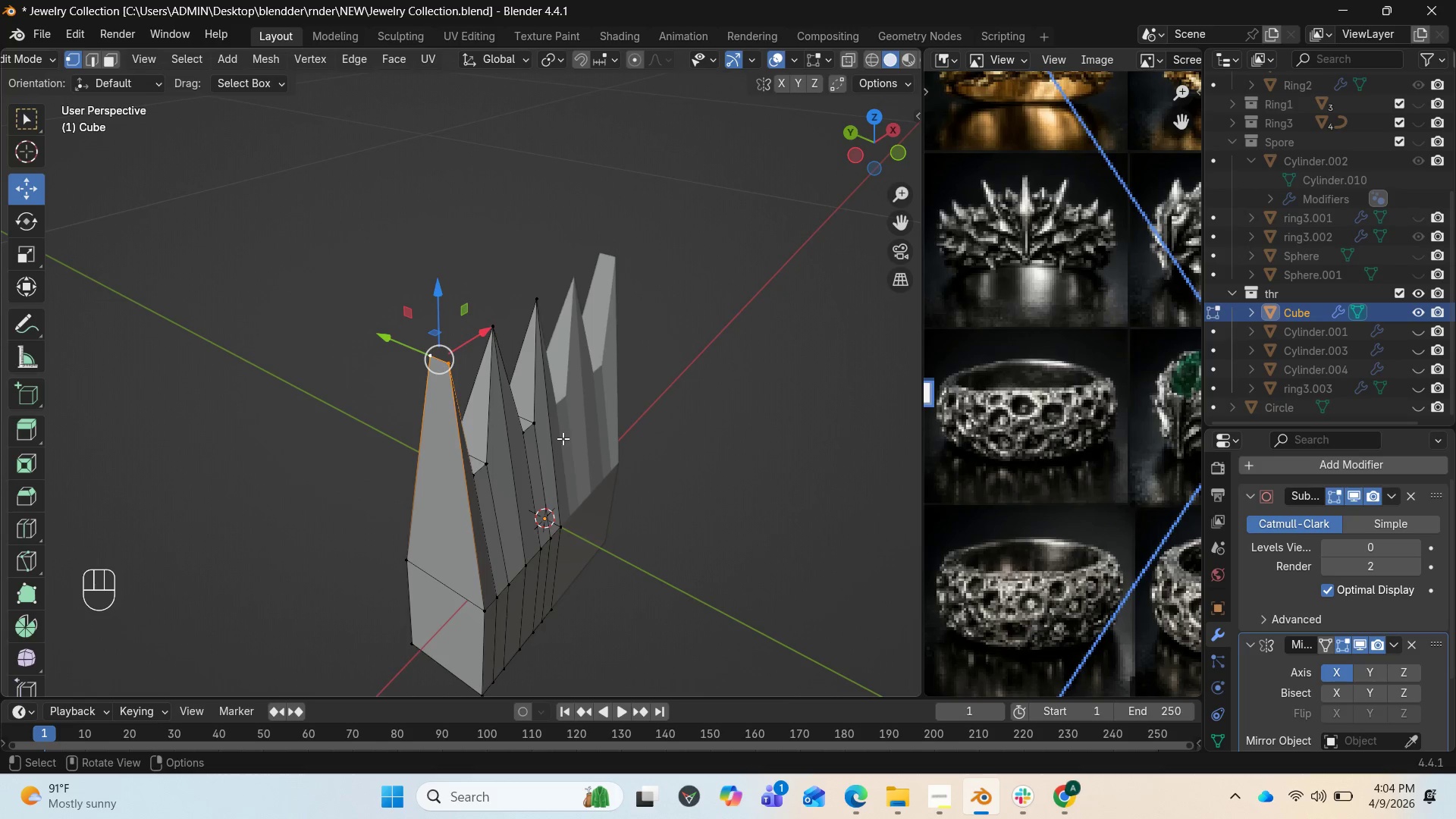 
key(M)
 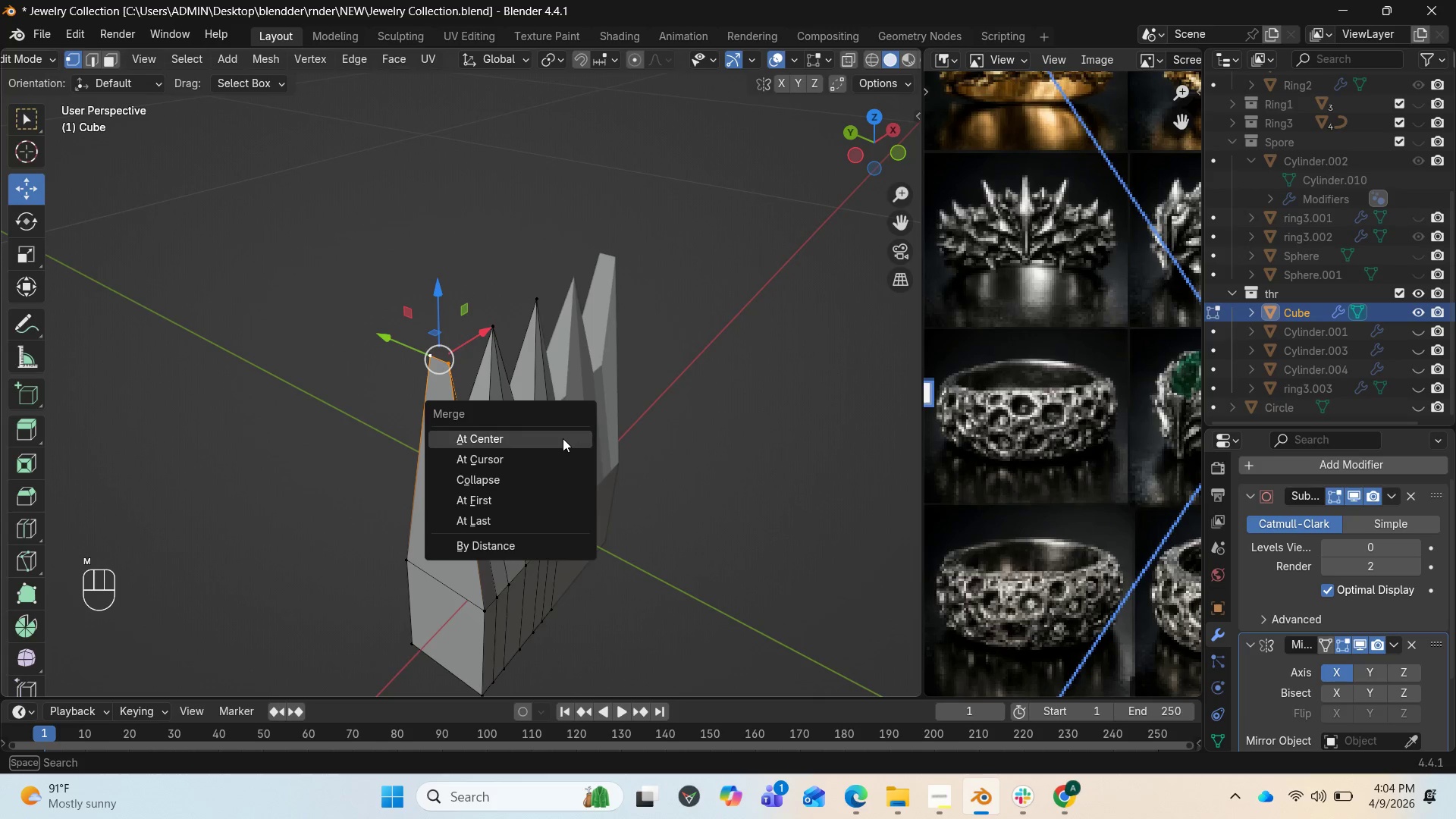 
left_click([563, 438])
 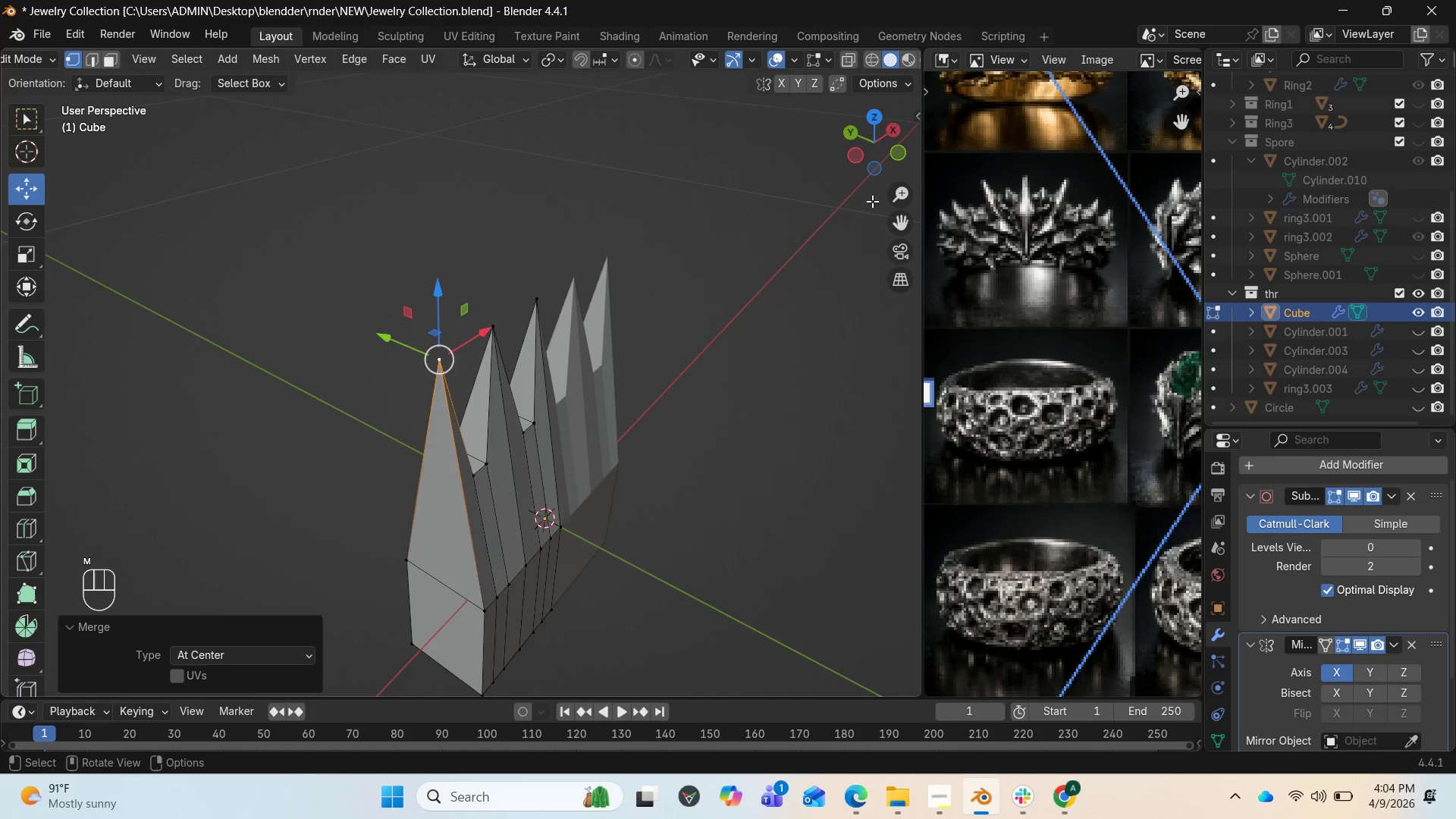 
left_click_drag(start_coordinate=[871, 162], to_coordinate=[774, 89])
 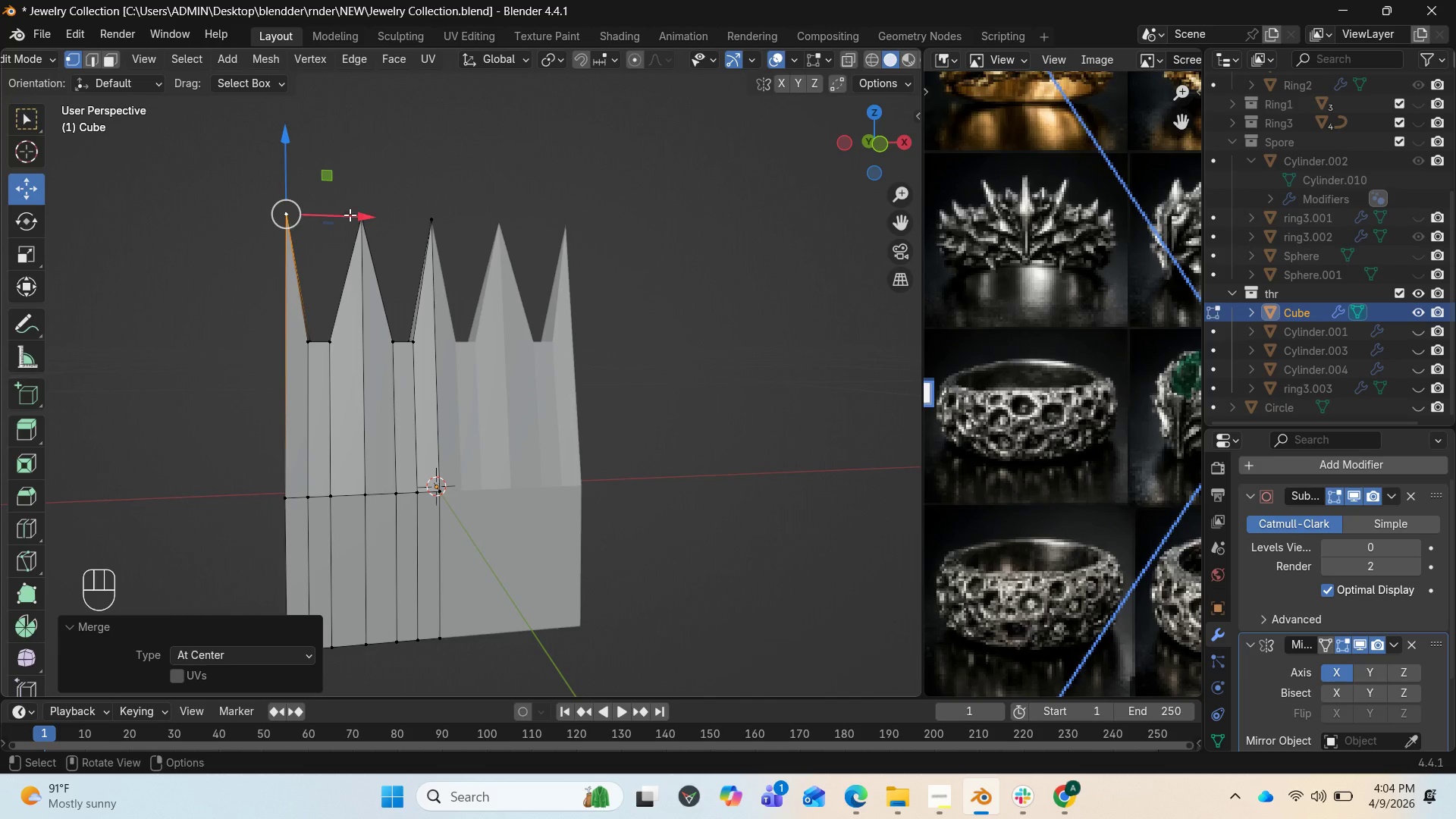 
left_click([356, 221])
 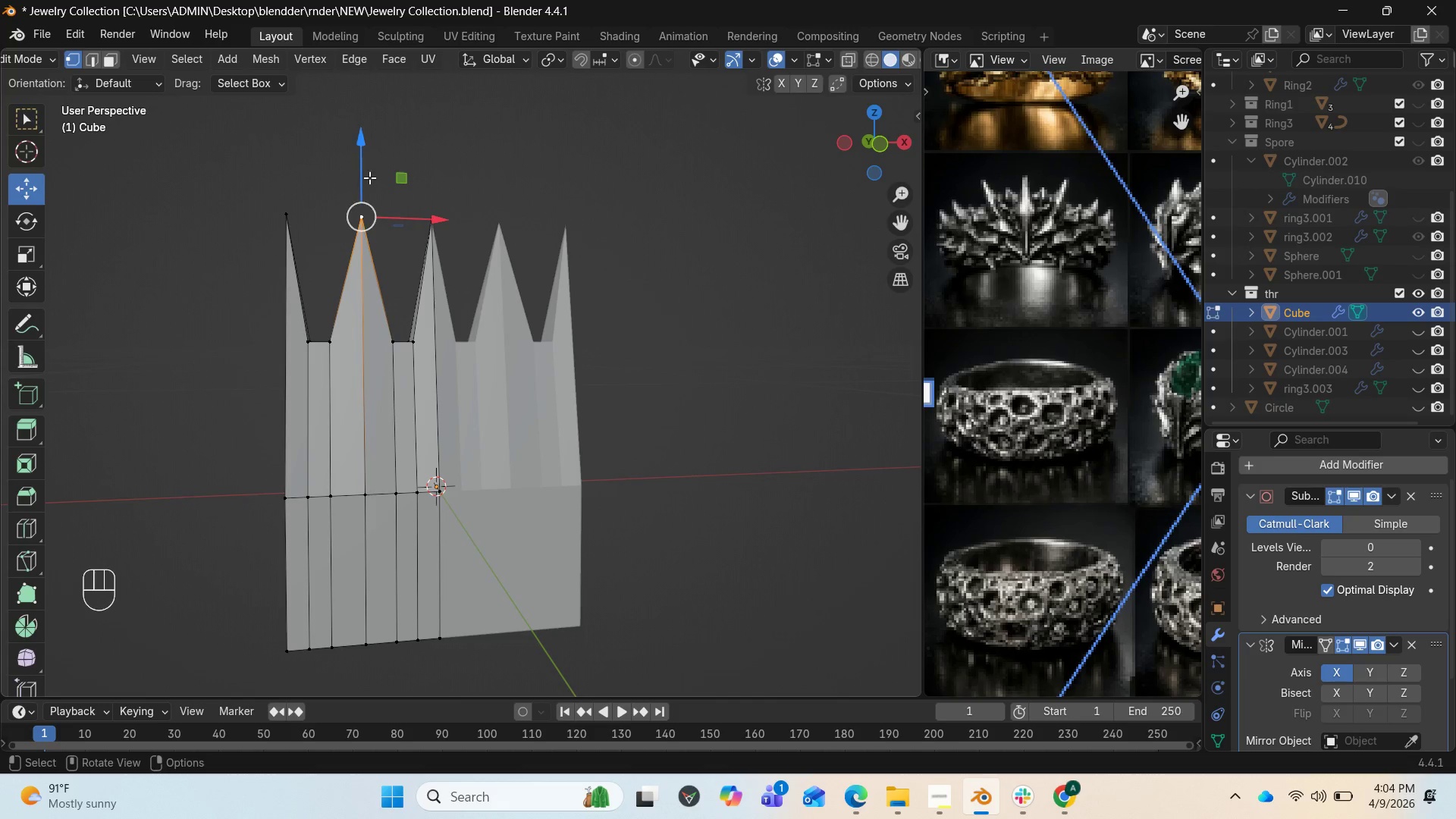 
left_click_drag(start_coordinate=[359, 163], to_coordinate=[349, 234])
 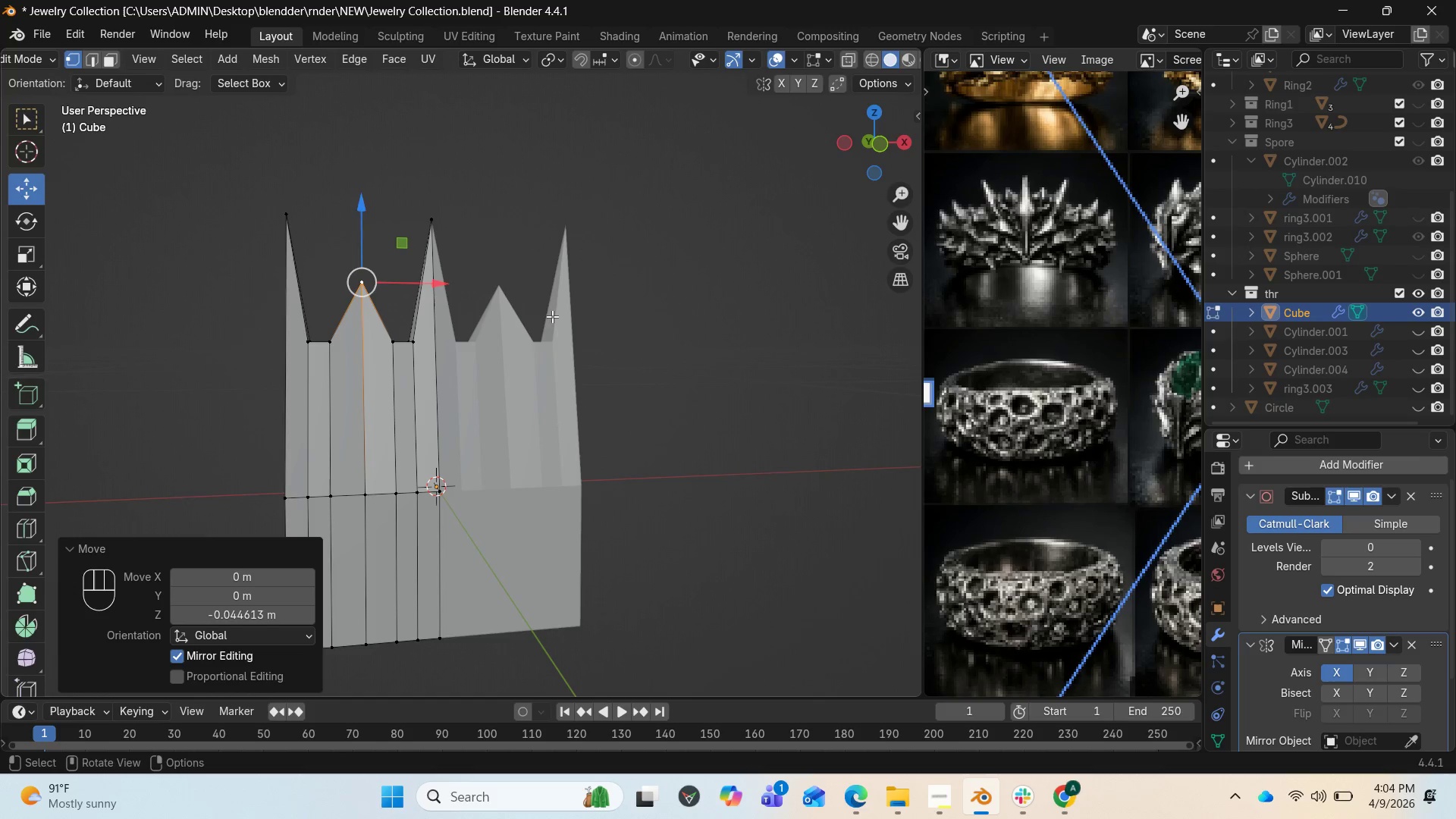 
wait(9.62)
 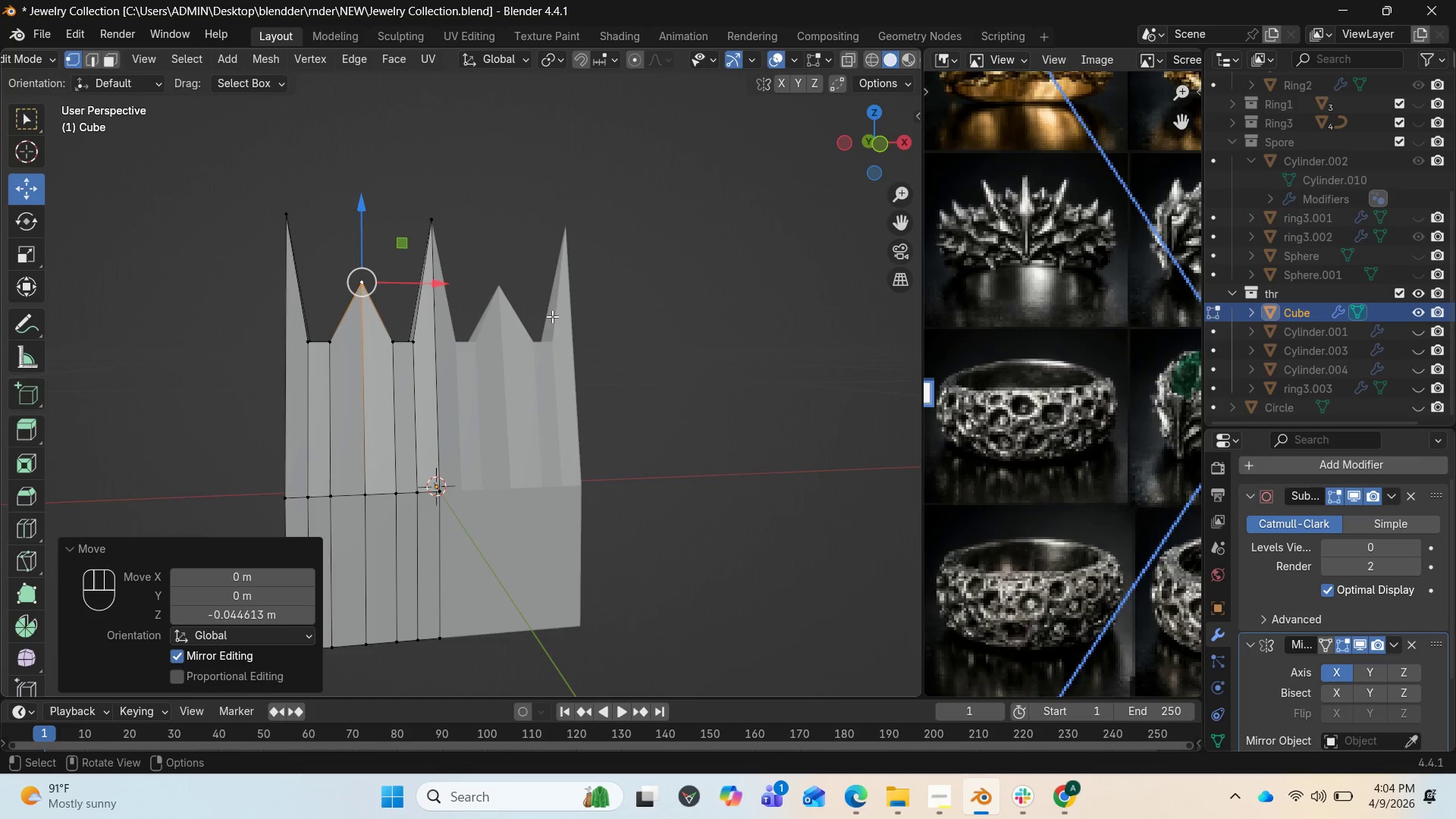 
scroll: coordinate [378, 550], scroll_direction: down, amount: 2.0
 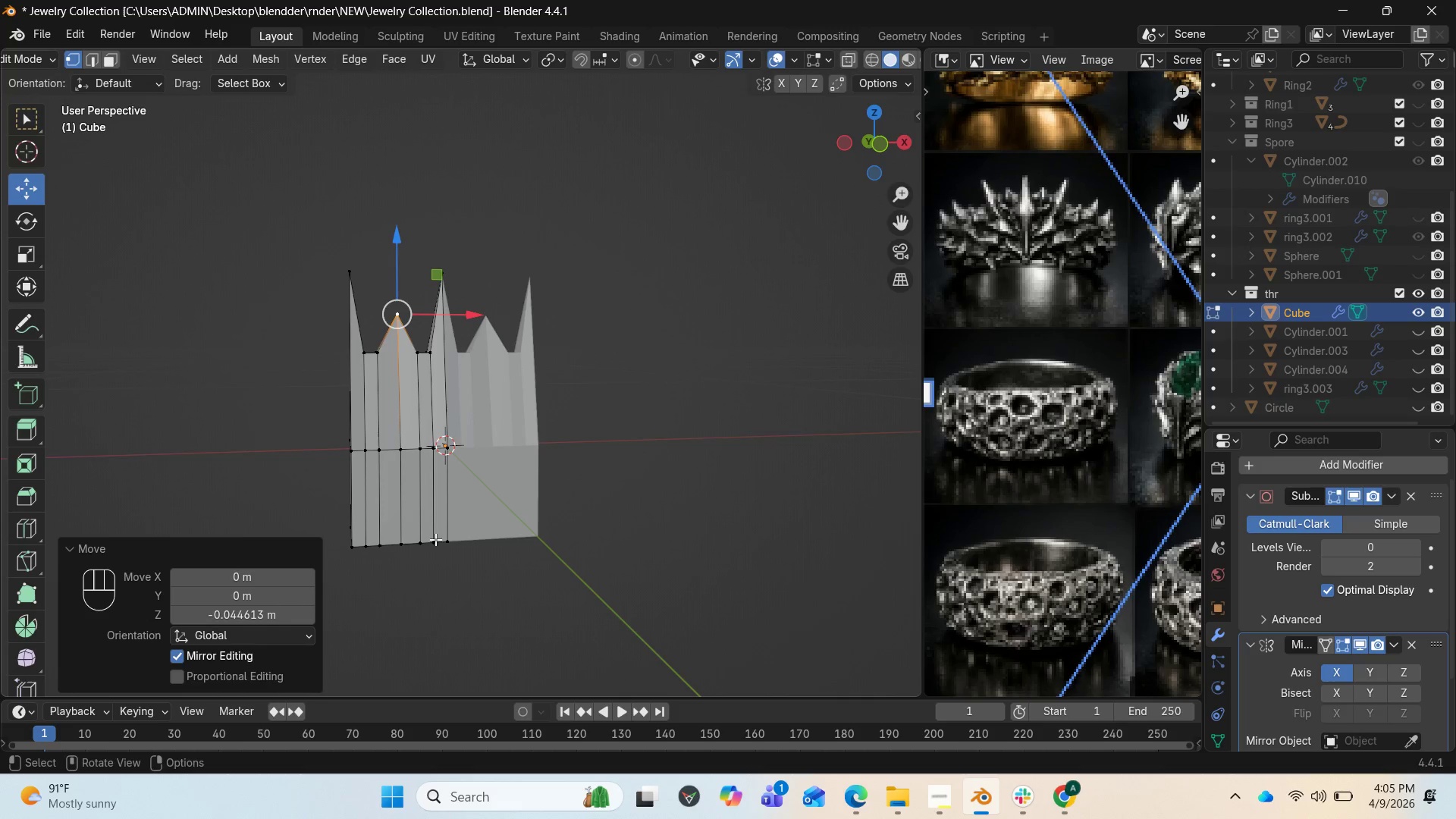 
wait(6.02)
 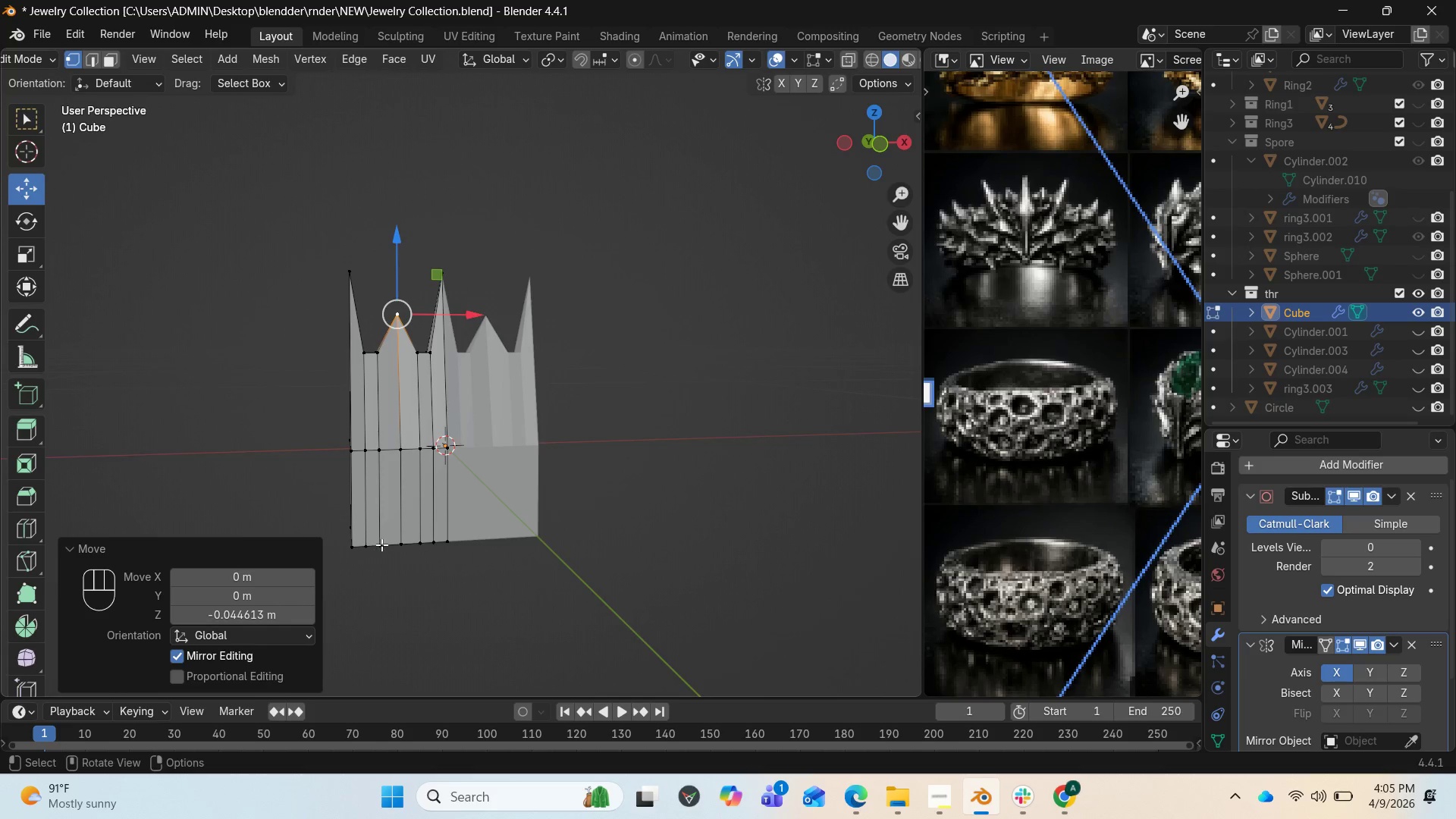 
left_click_drag(start_coordinate=[863, 146], to_coordinate=[852, 59])
 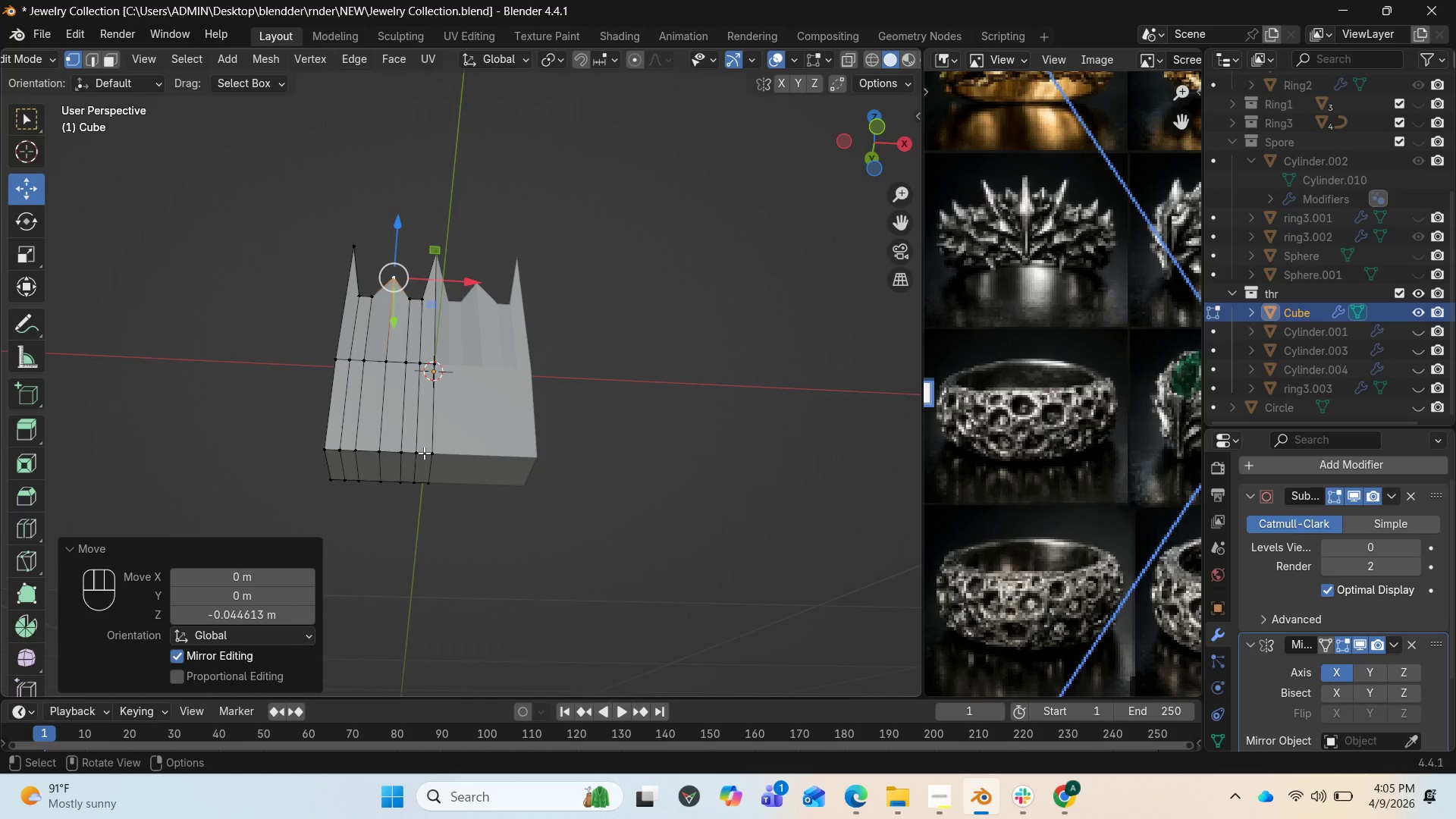 
left_click([417, 450])
 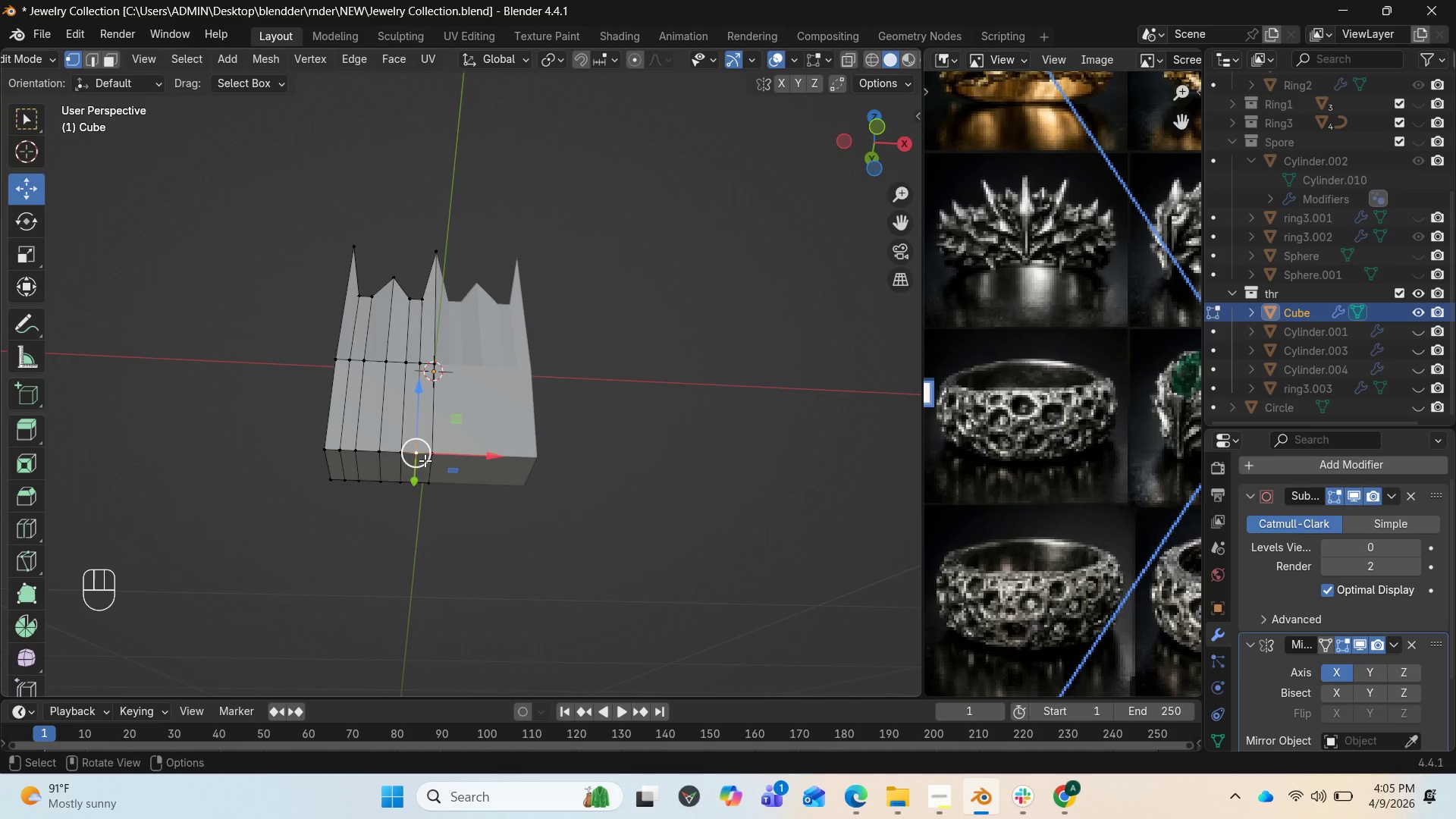 
hold_key(key=ShiftLeft, duration=2.06)
 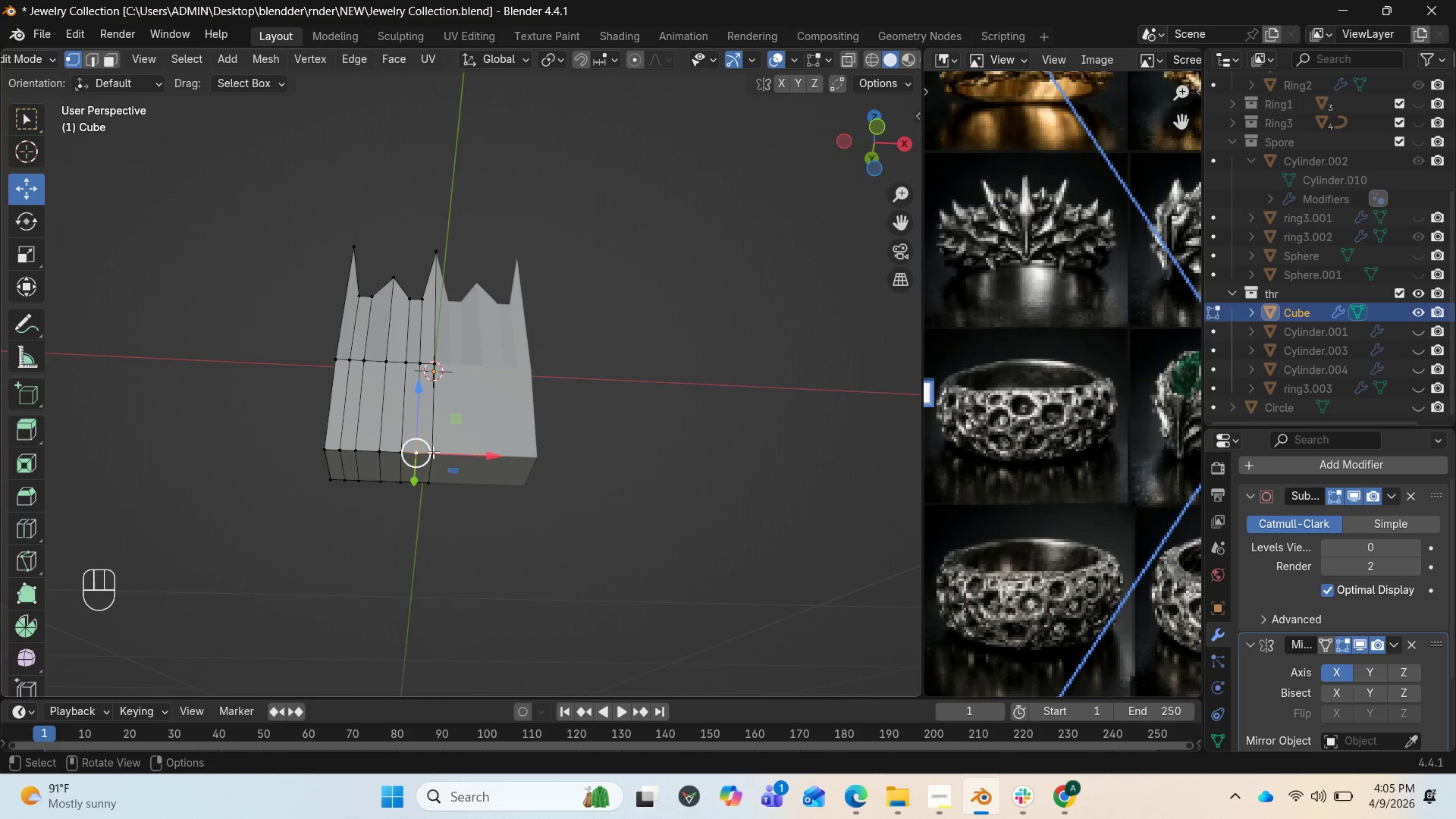 
left_click([433, 452])
 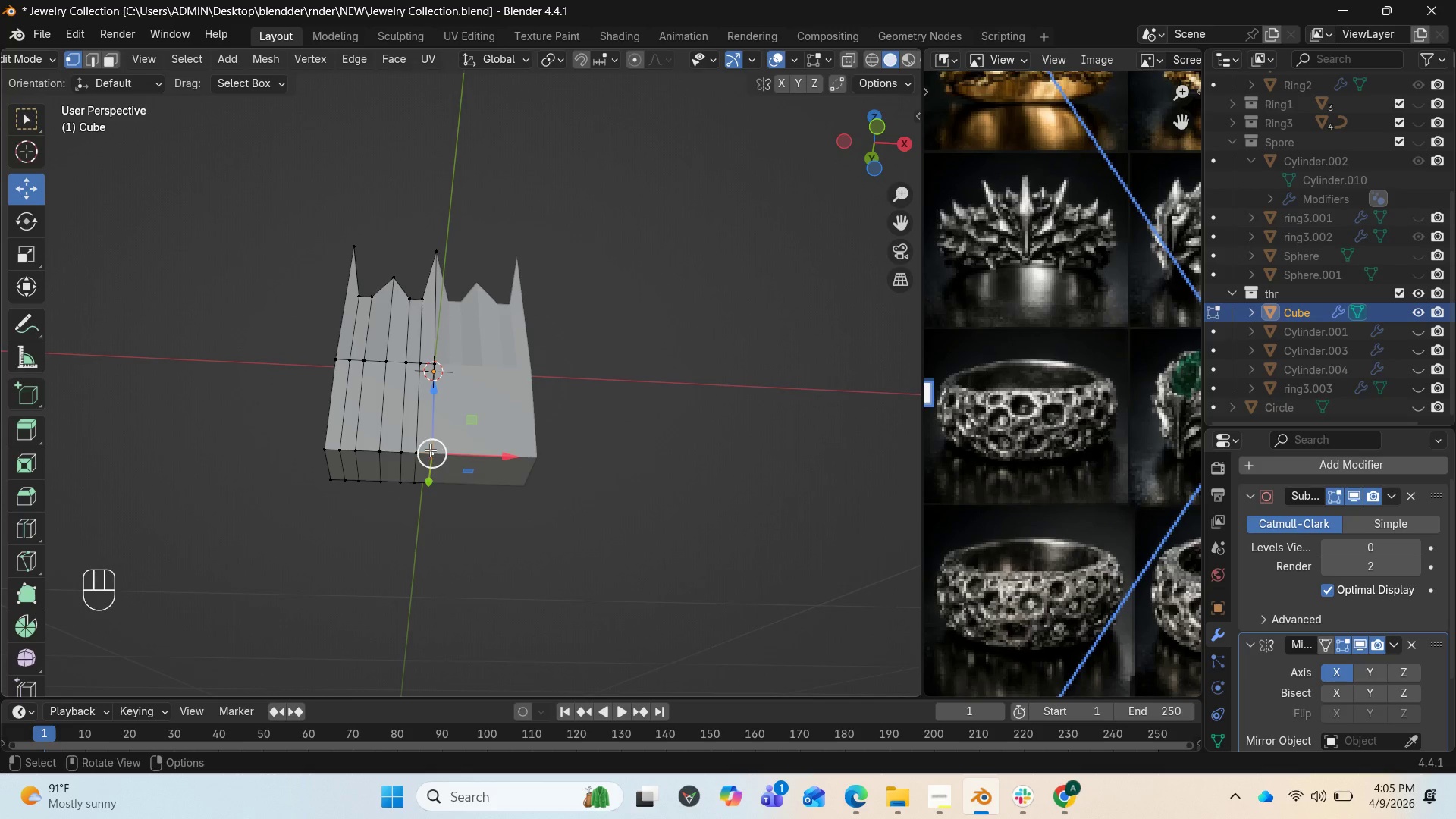 
hold_key(key=ShiftLeft, duration=7.19)
left_click([411, 456])
 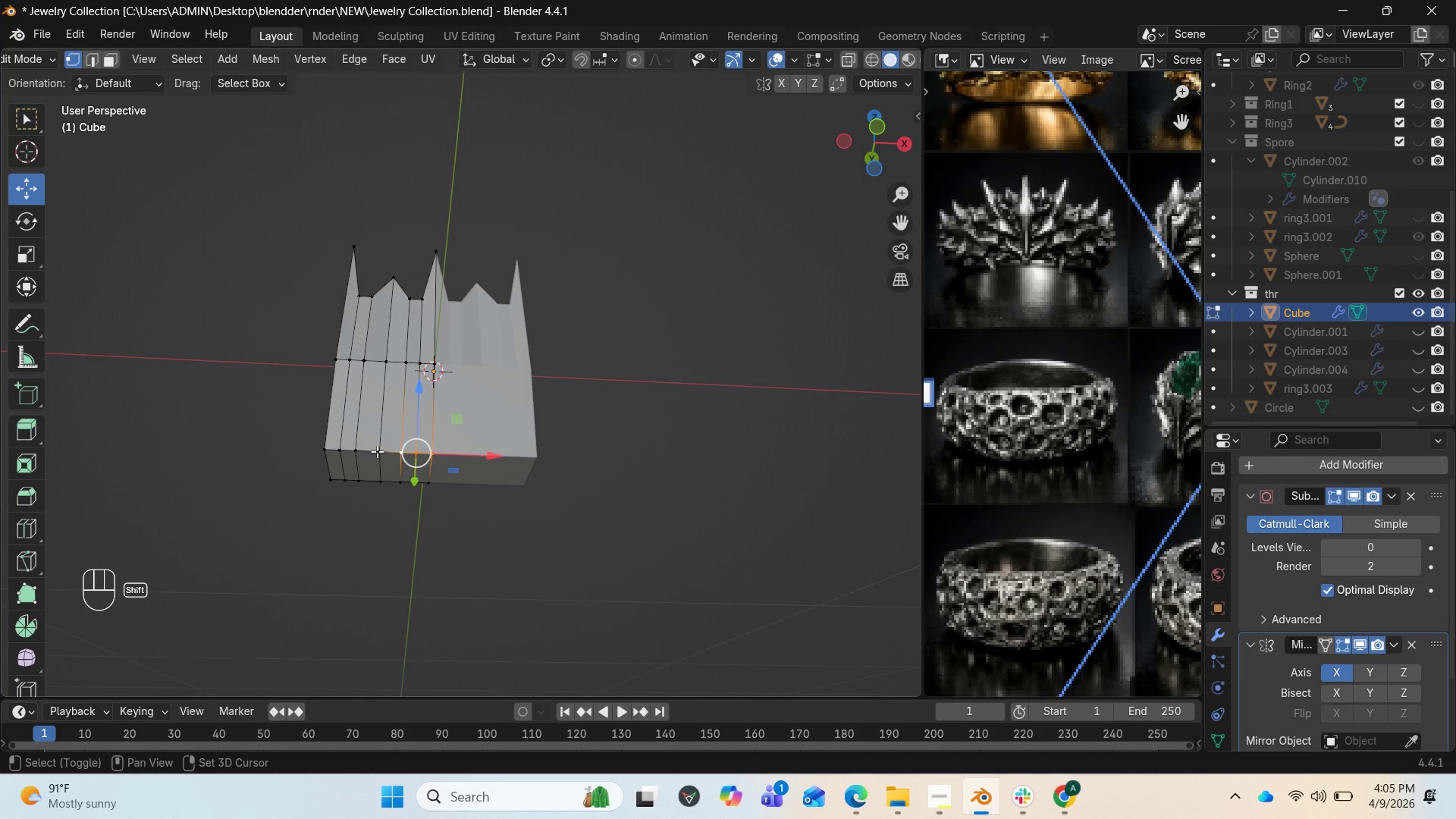 
left_click([371, 451])
 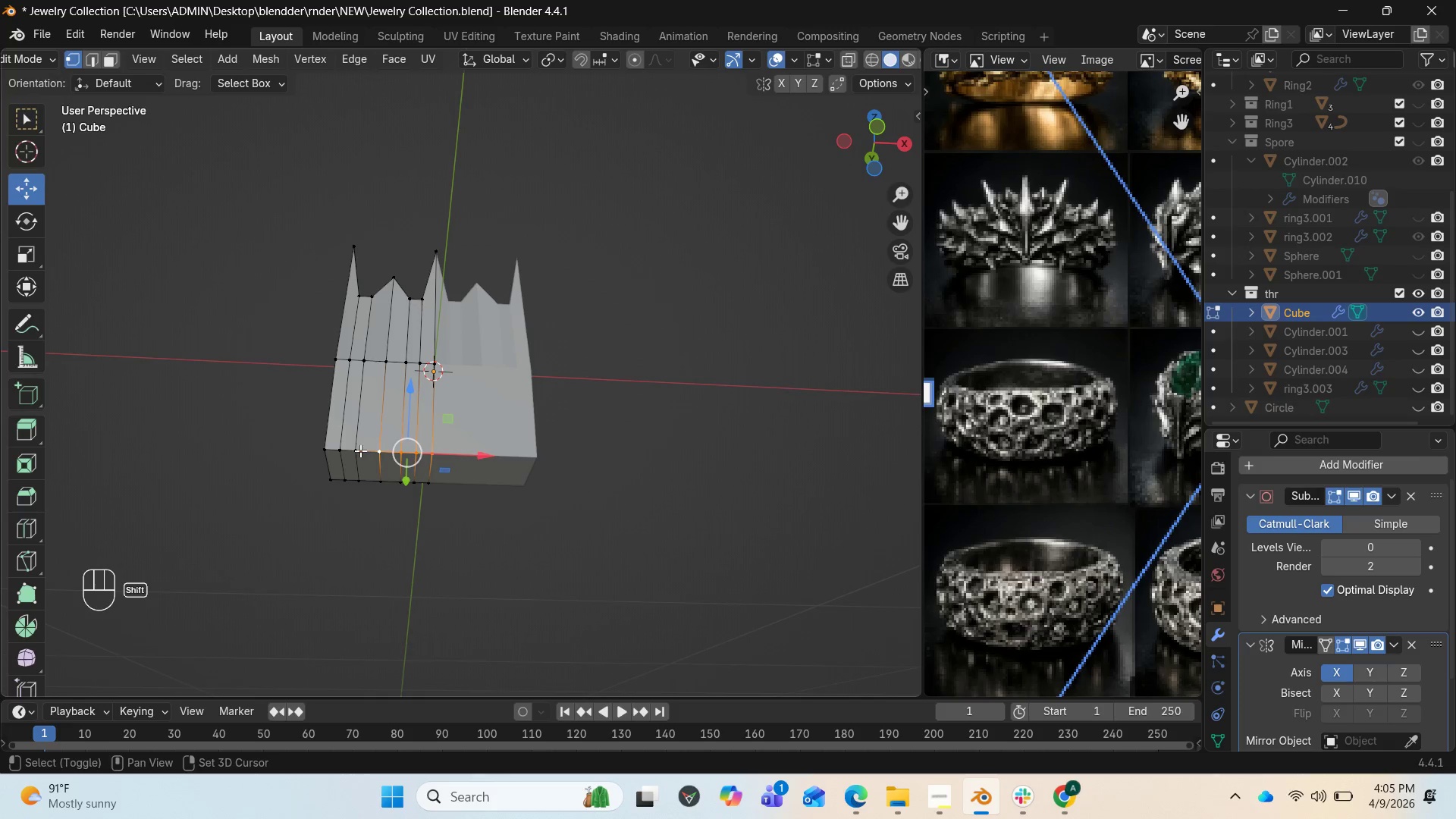 
left_click([358, 450])
 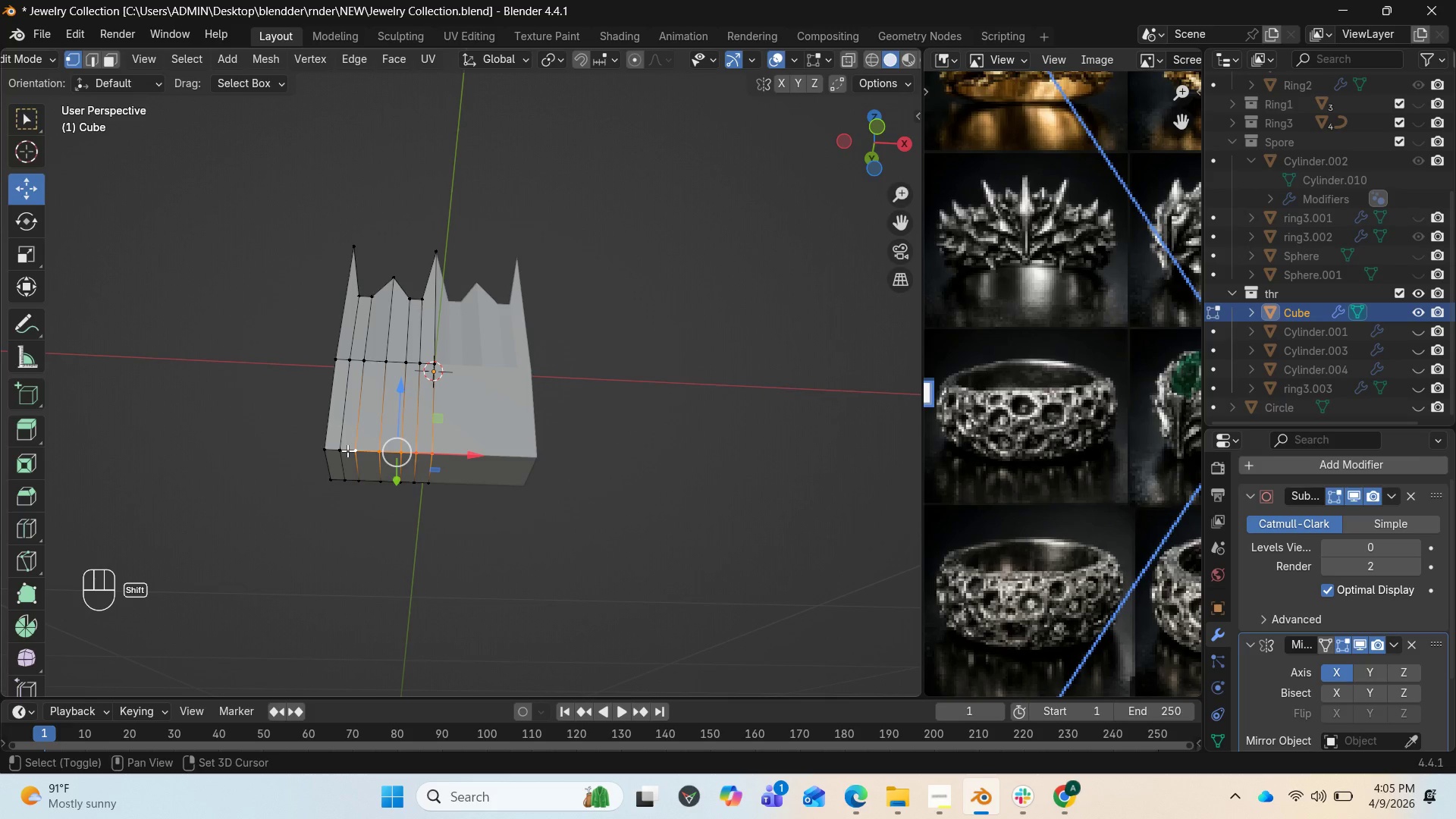 
left_click([347, 450])
 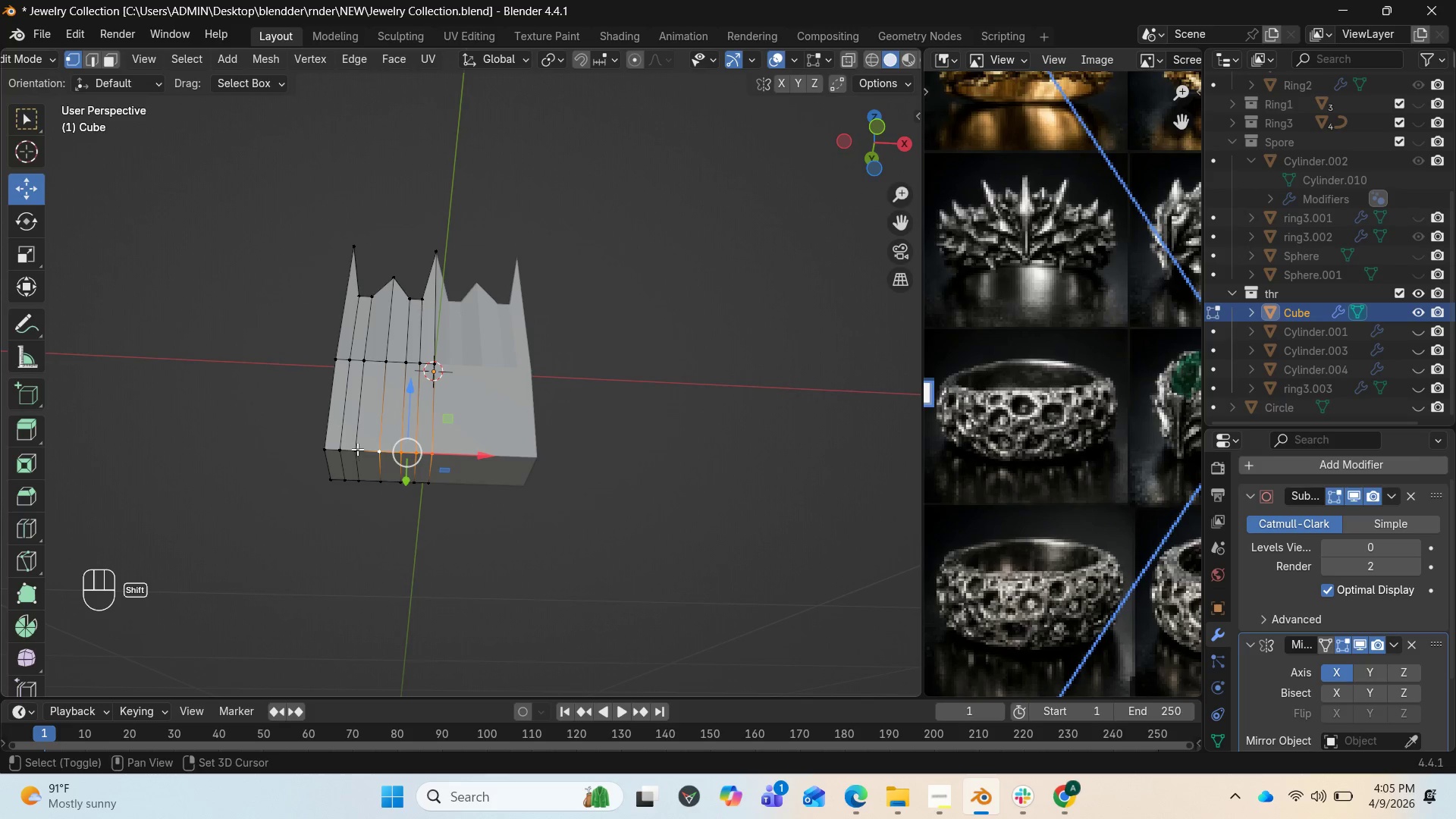 
left_click([358, 448])
 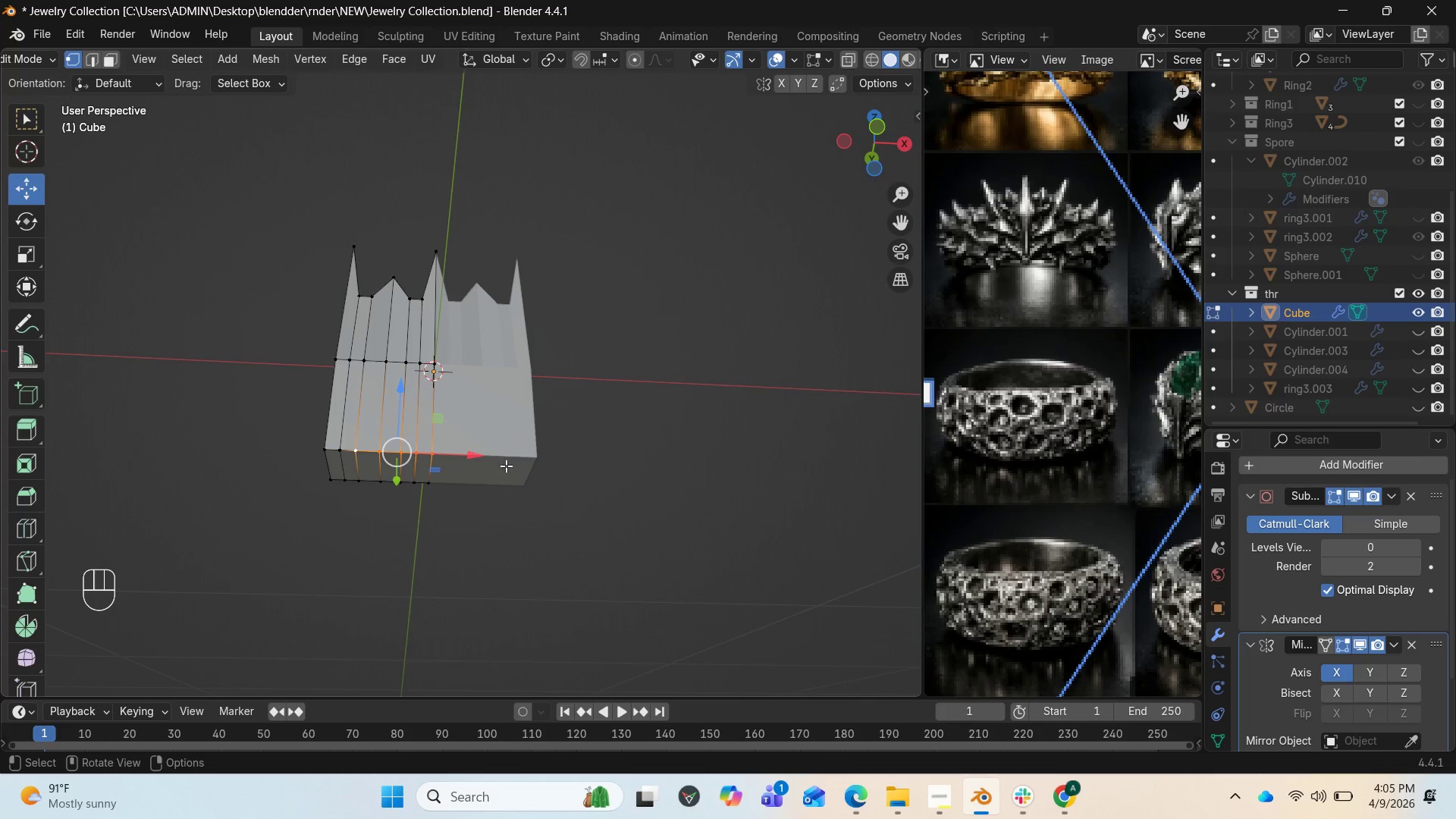 
hold_key(key=ShiftLeft, duration=3.09)
left_click([337, 445])
 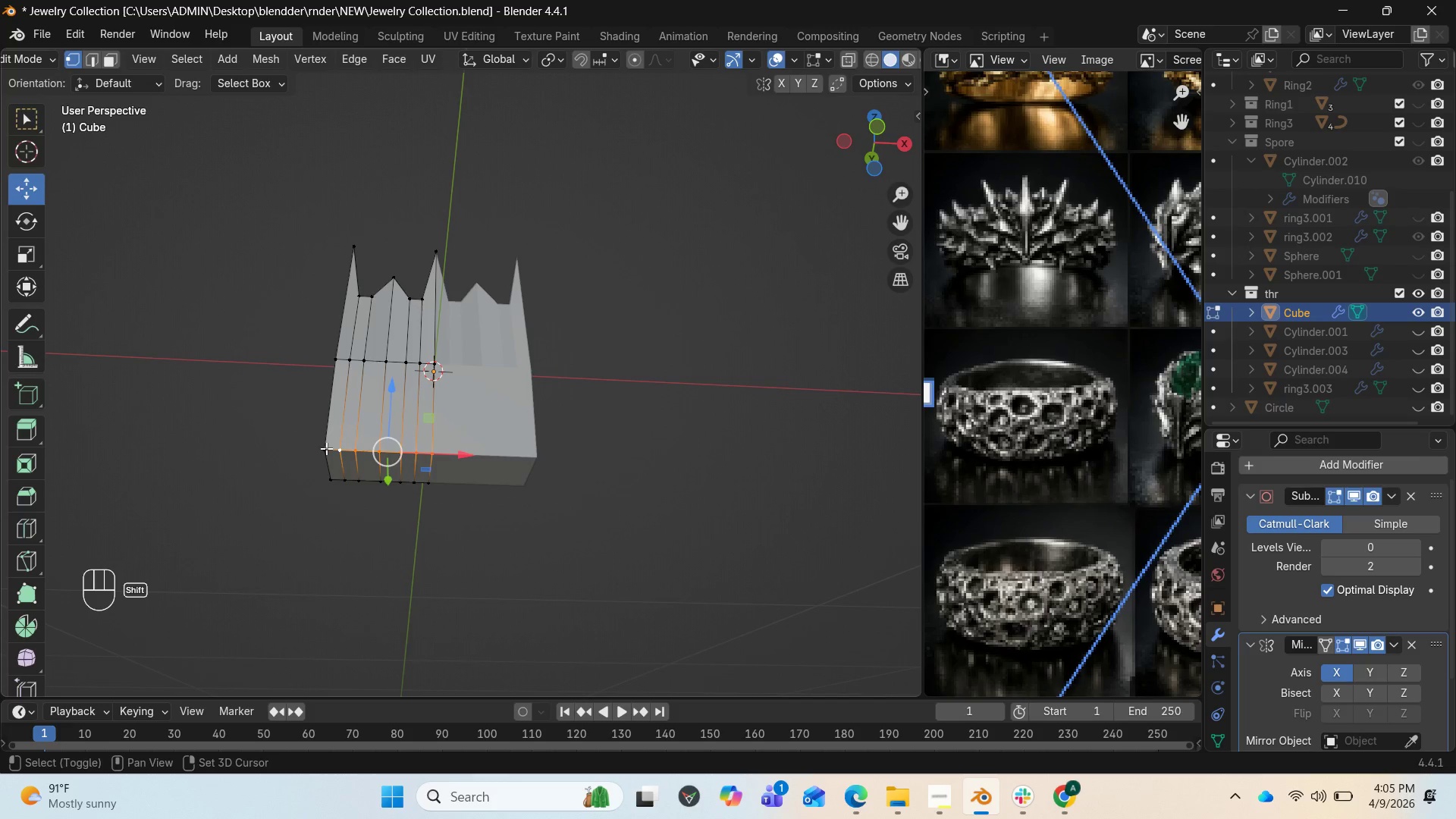 
left_click([326, 448])
 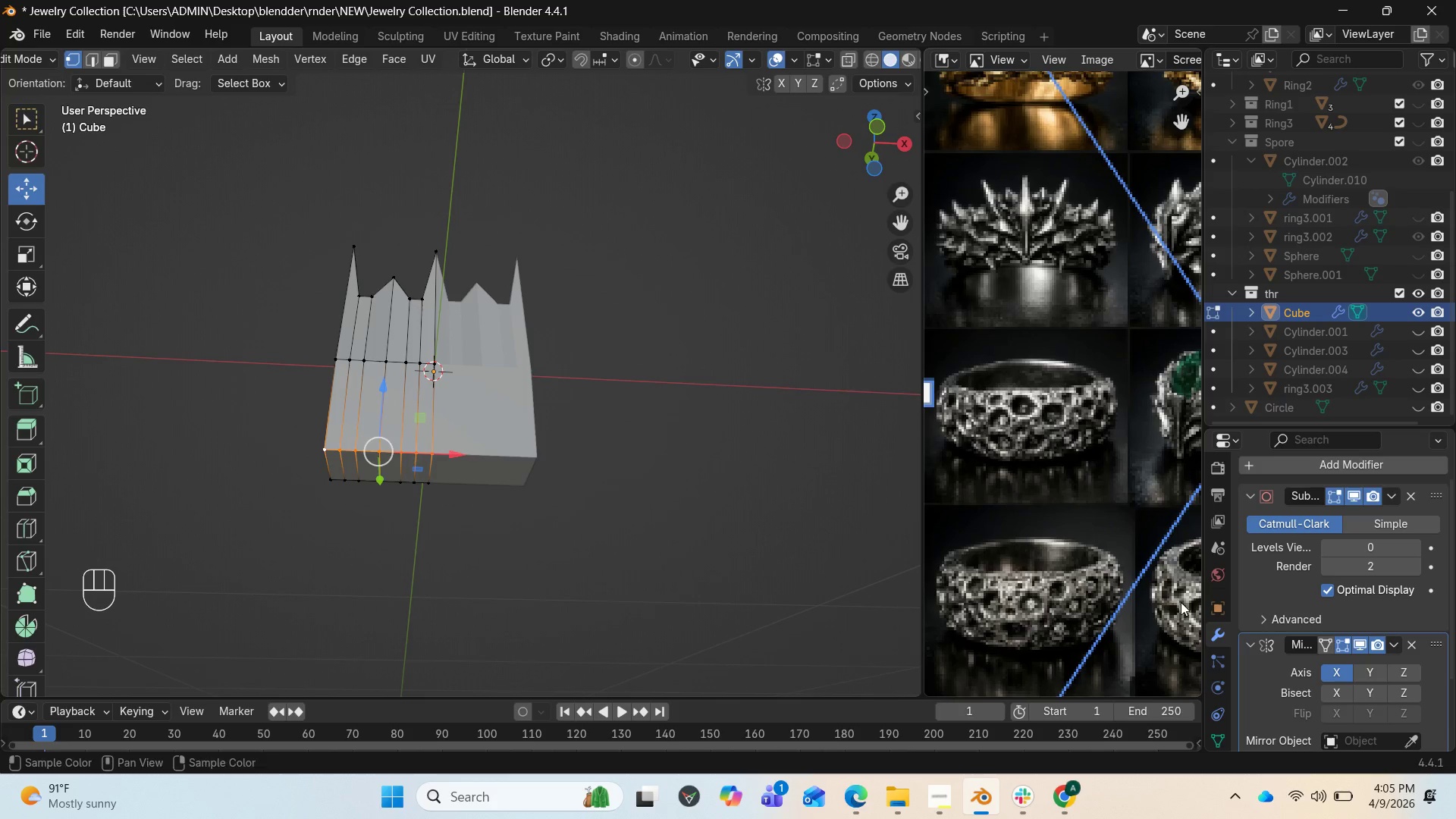 
scroll: coordinate [1340, 626], scroll_direction: down, amount: 2.0
 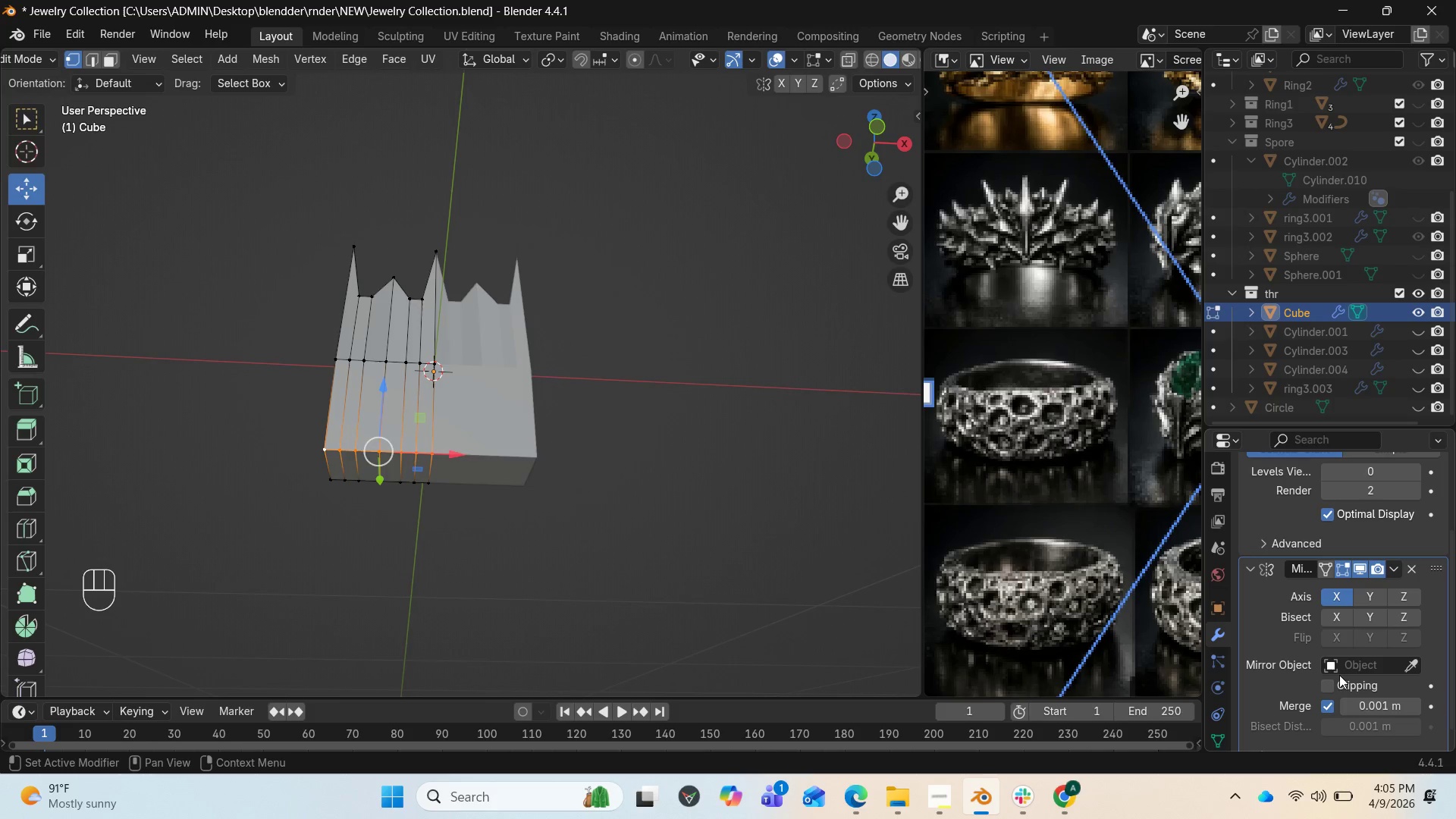 
left_click([1335, 684])
 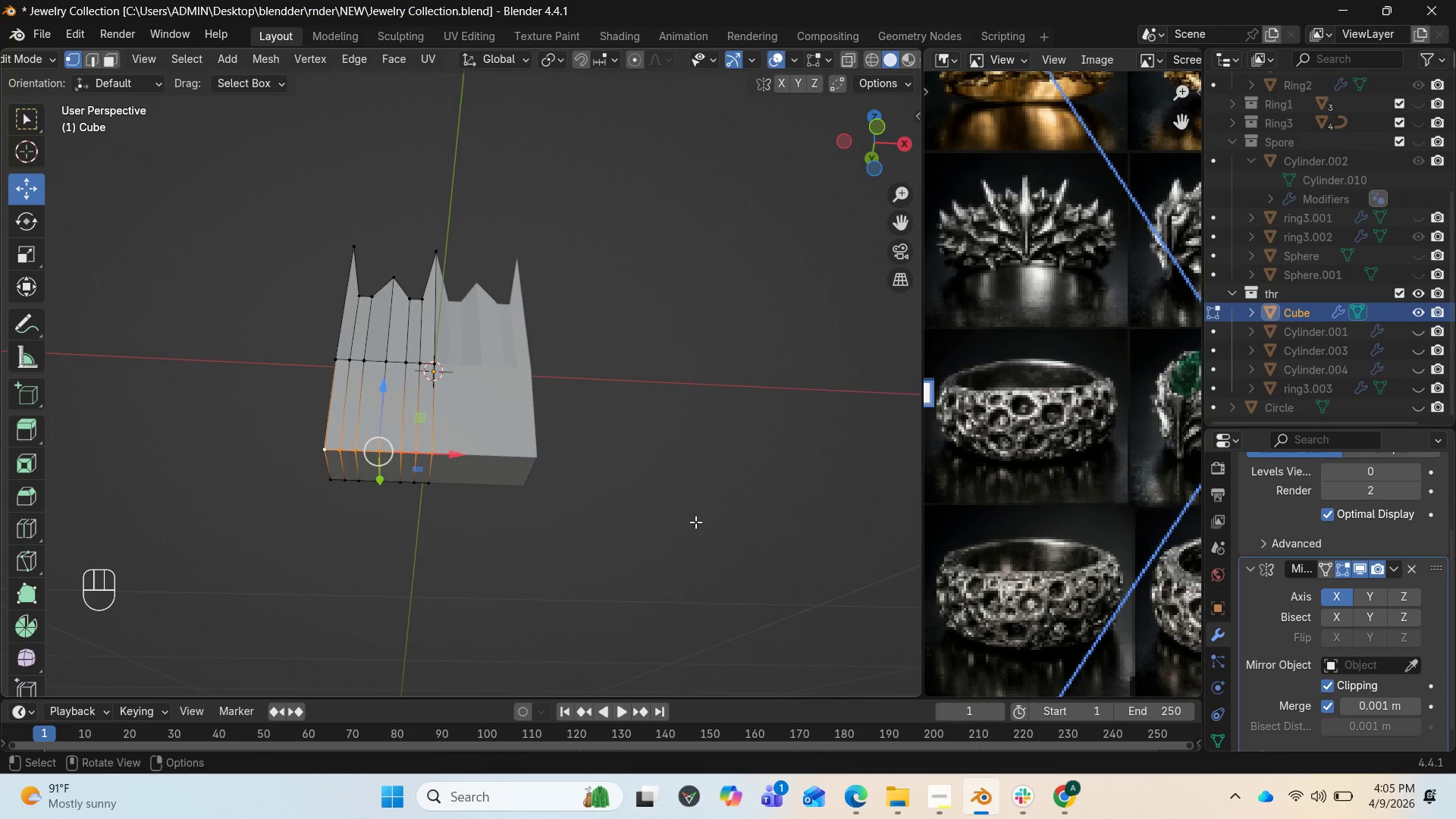 
key(M)
 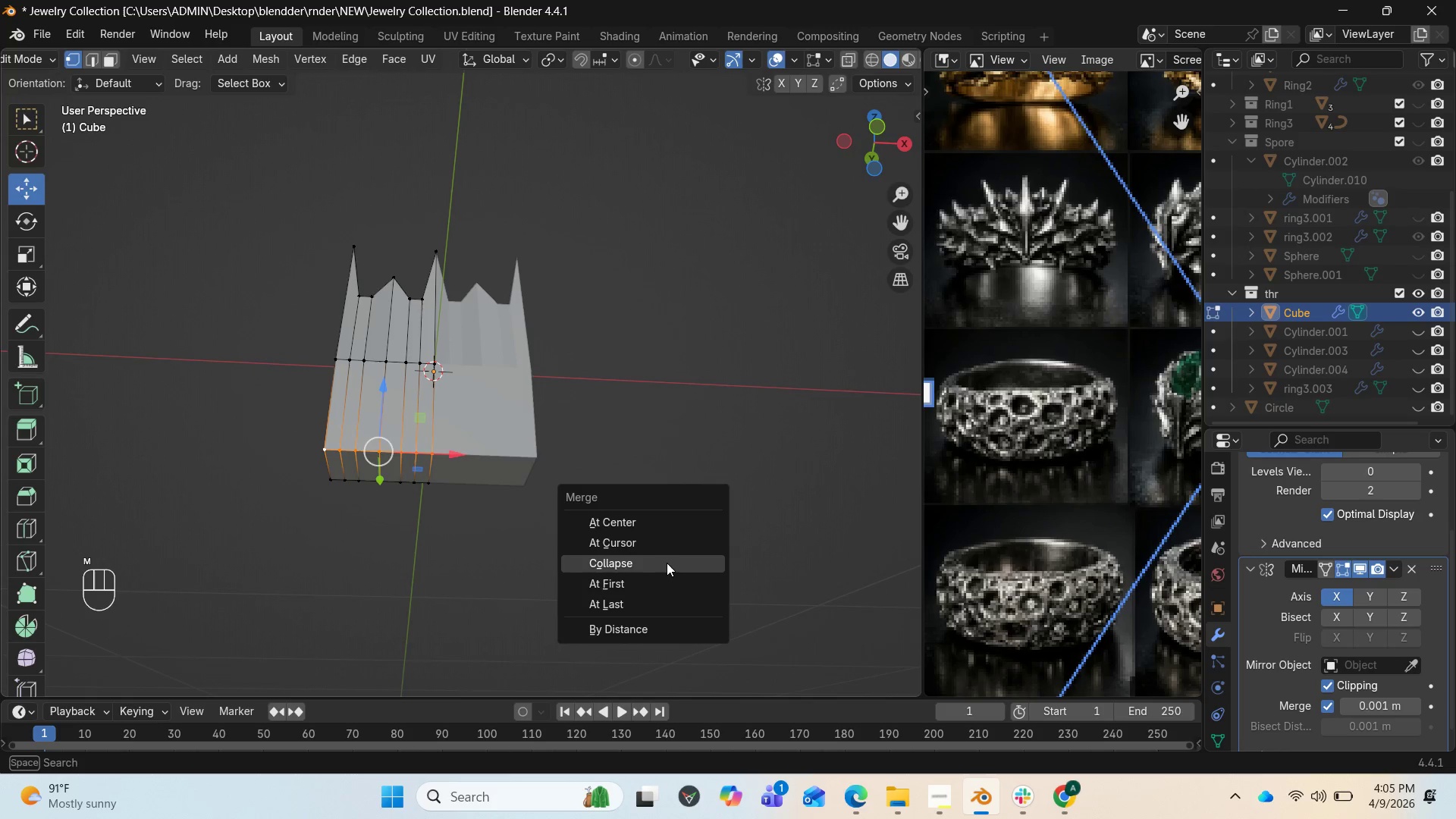 
left_click([661, 525])
 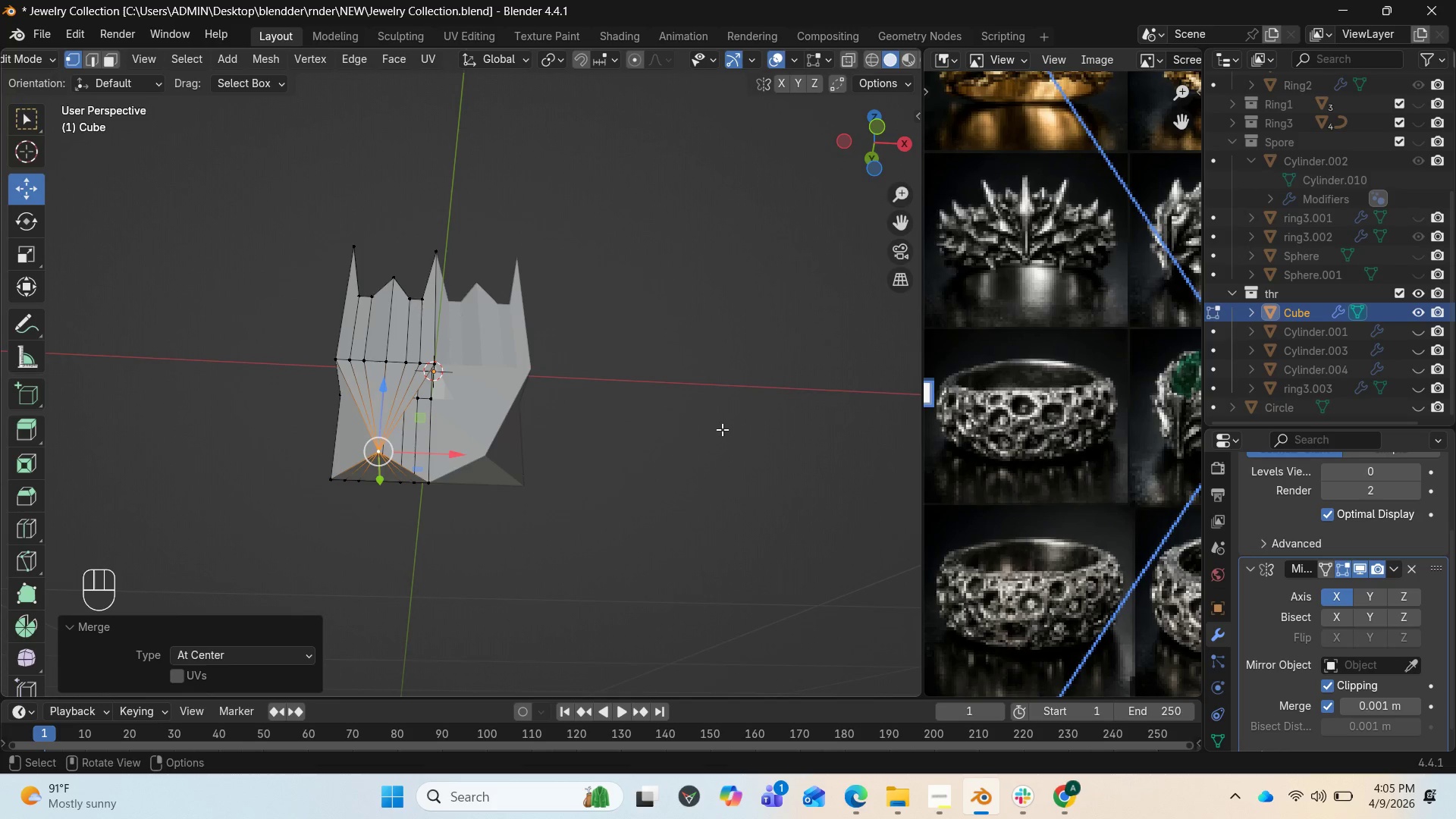 
hold_key(key=ControlLeft, duration=0.78)
 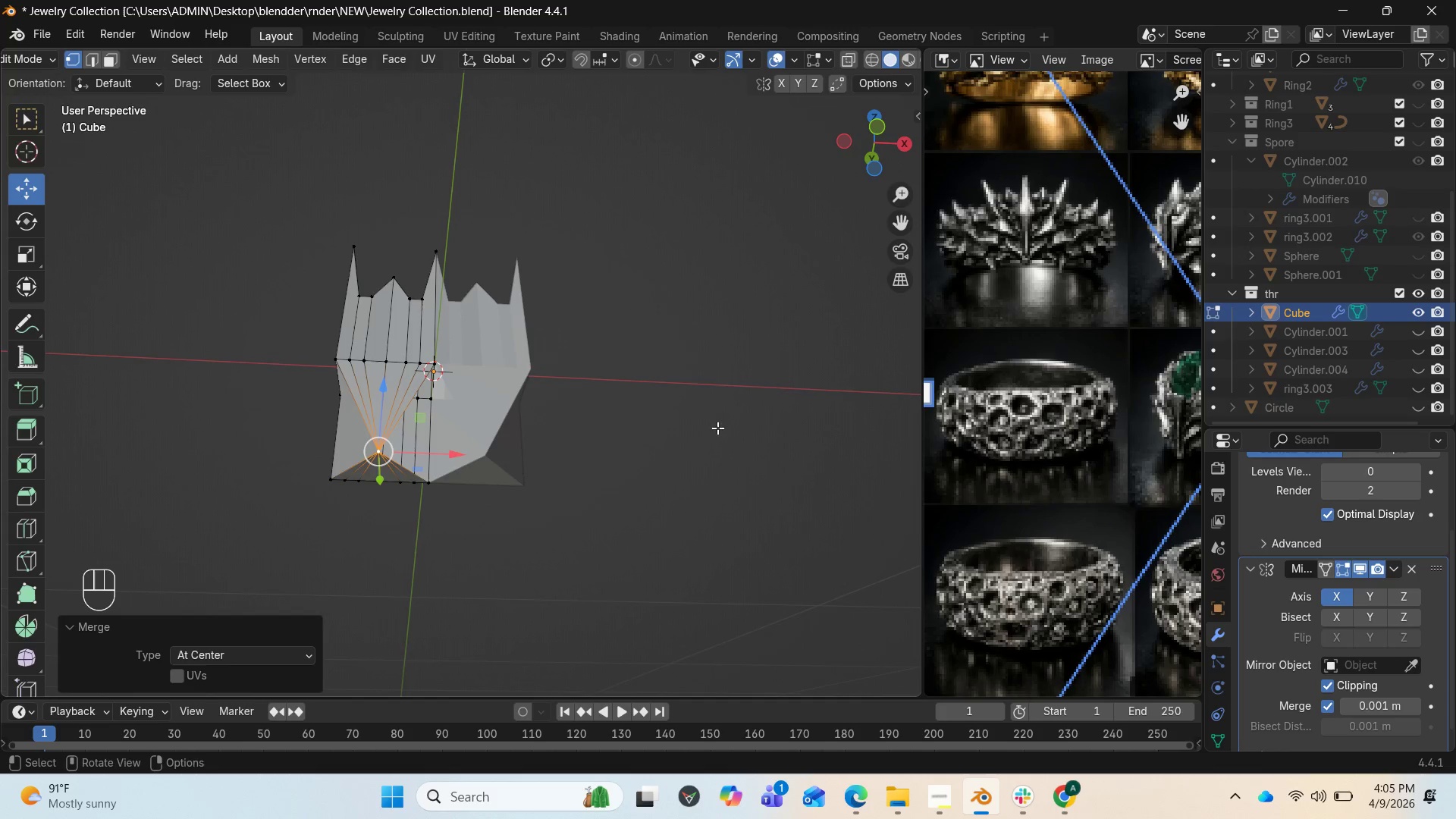 
scroll: coordinate [718, 426], scroll_direction: up, amount: 2.0
 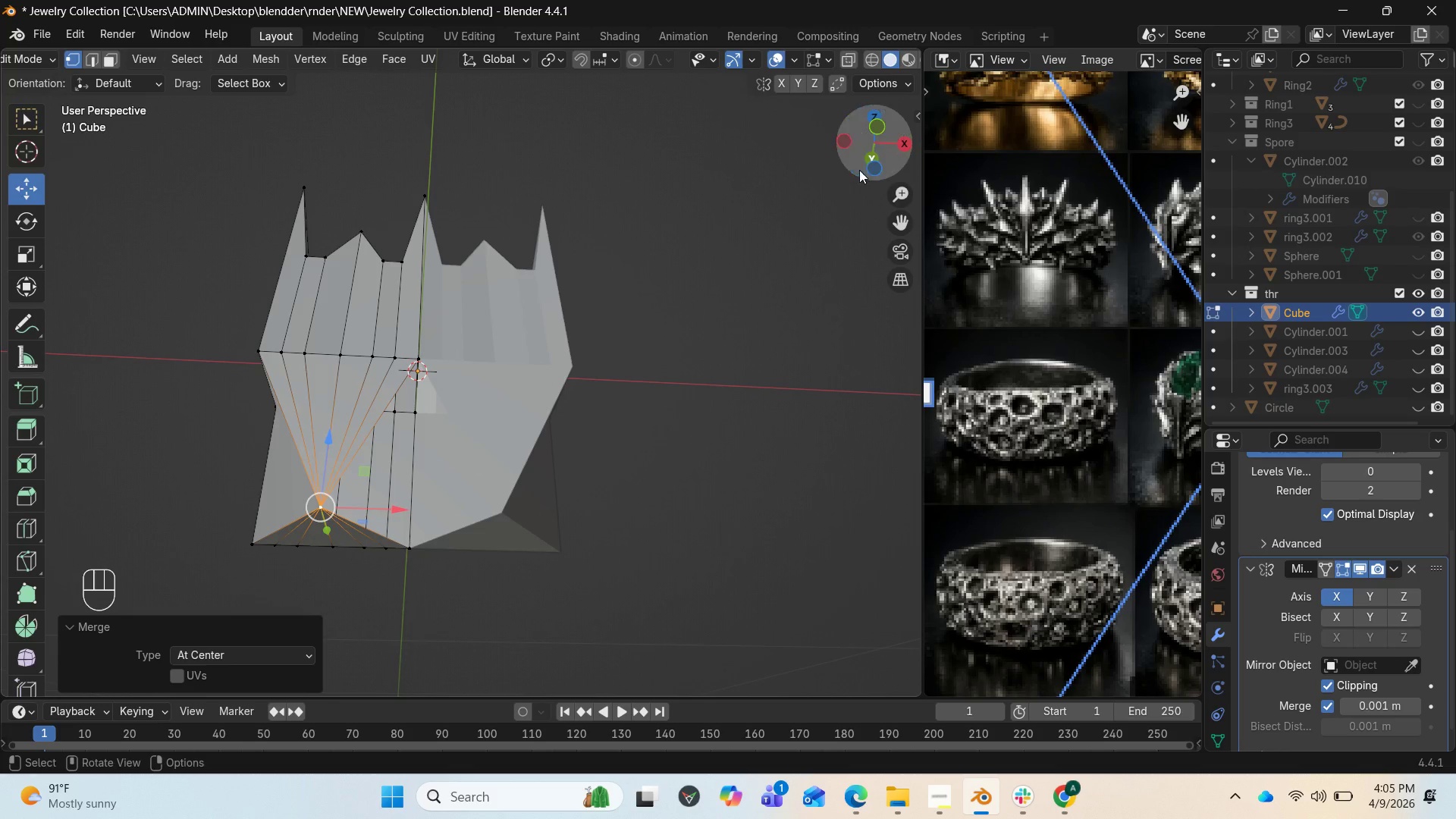 
left_click_drag(start_coordinate=[871, 153], to_coordinate=[900, 189])
 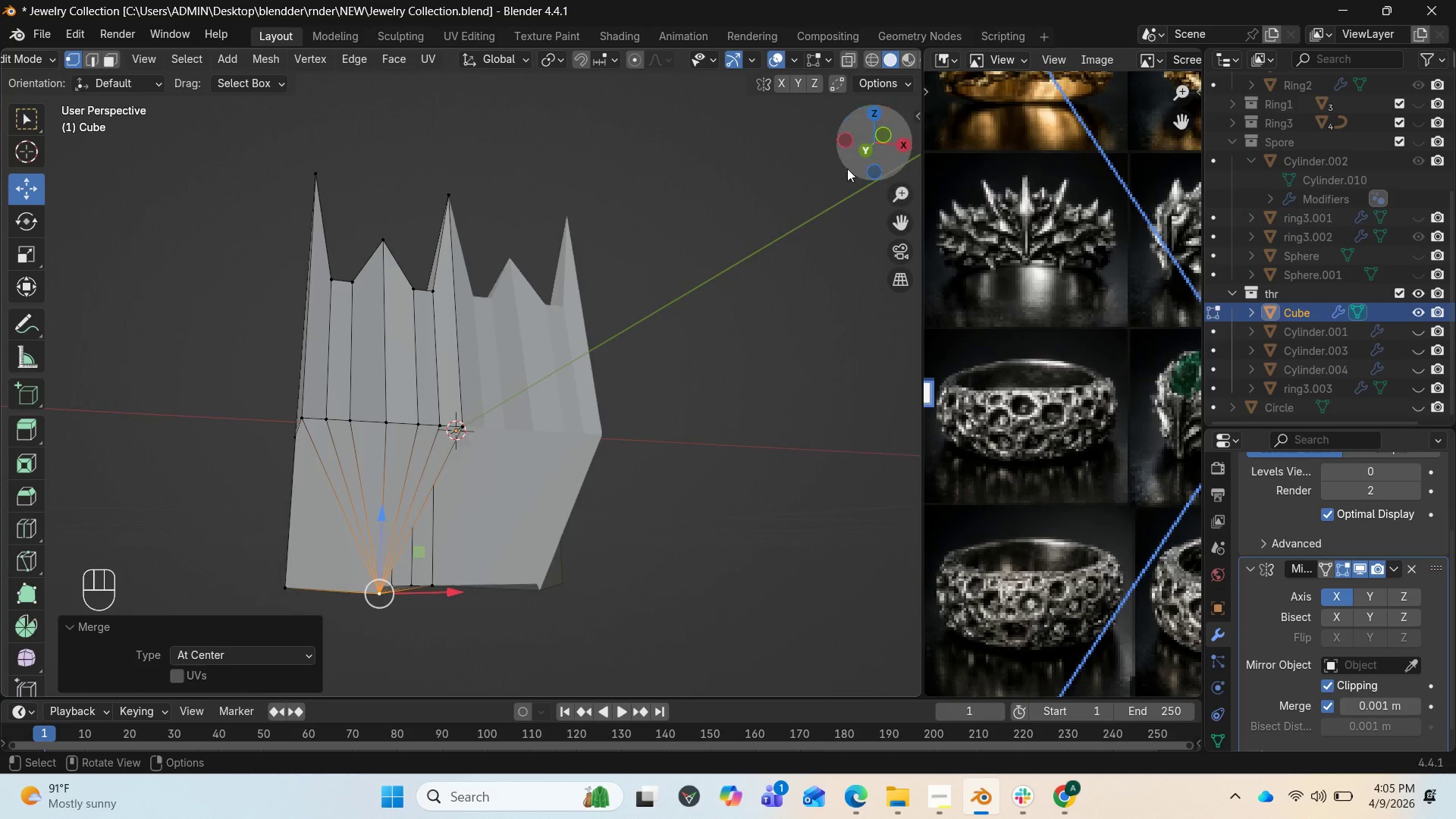 
hold_key(key=ControlLeft, duration=0.91)
 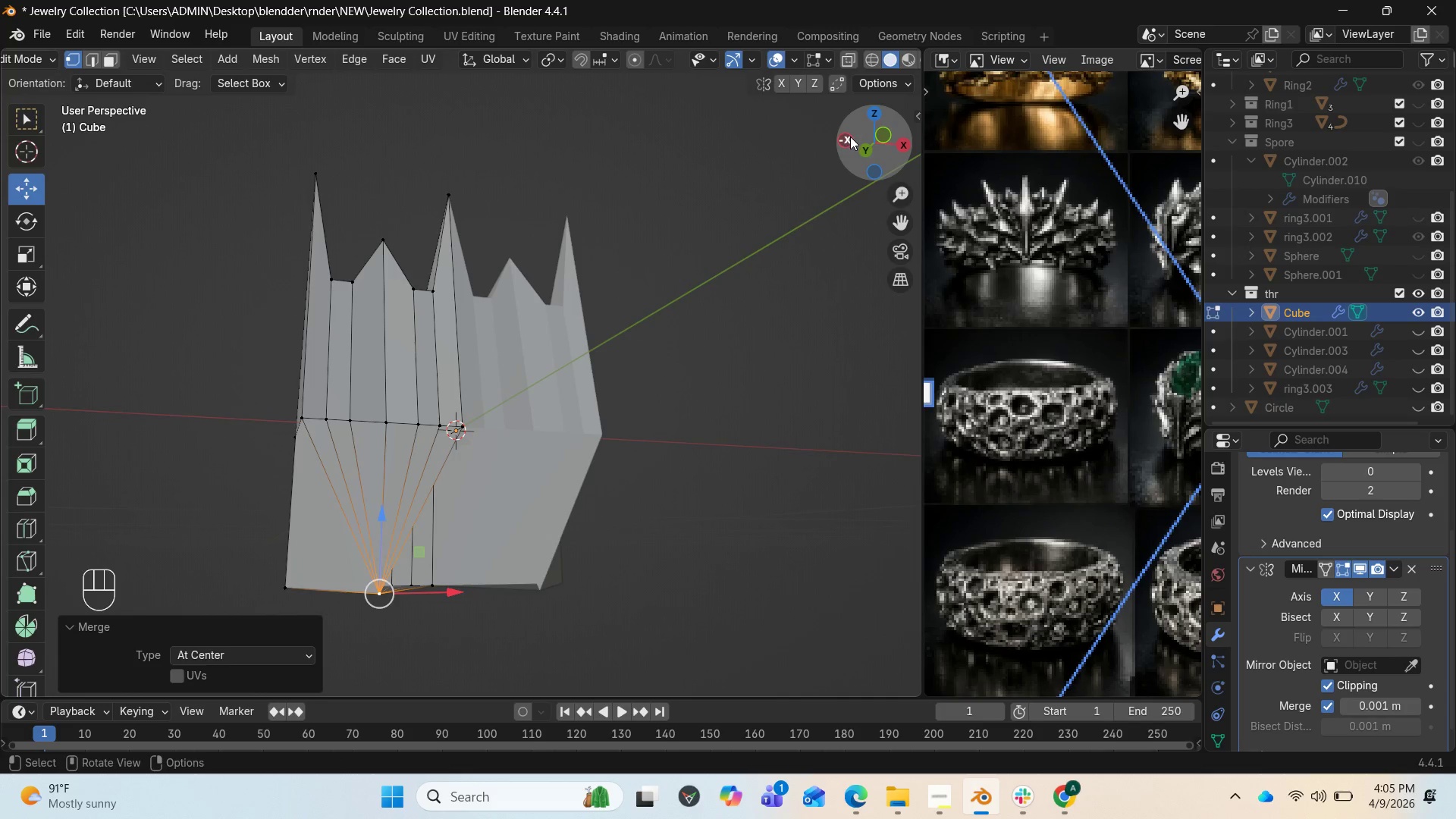 
left_click_drag(start_coordinate=[851, 137], to_coordinate=[887, 126])
 